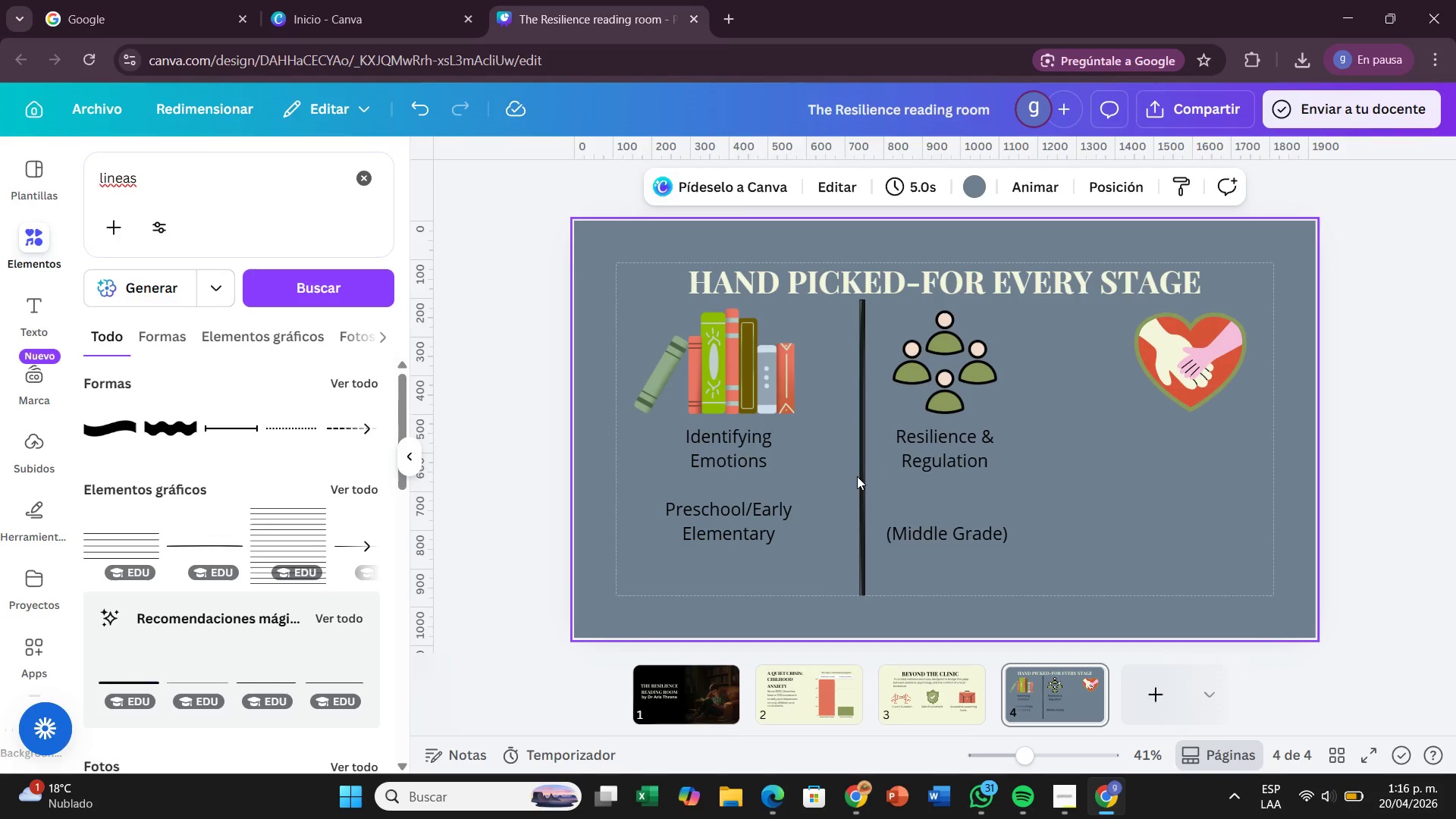 
key(Backspace)
 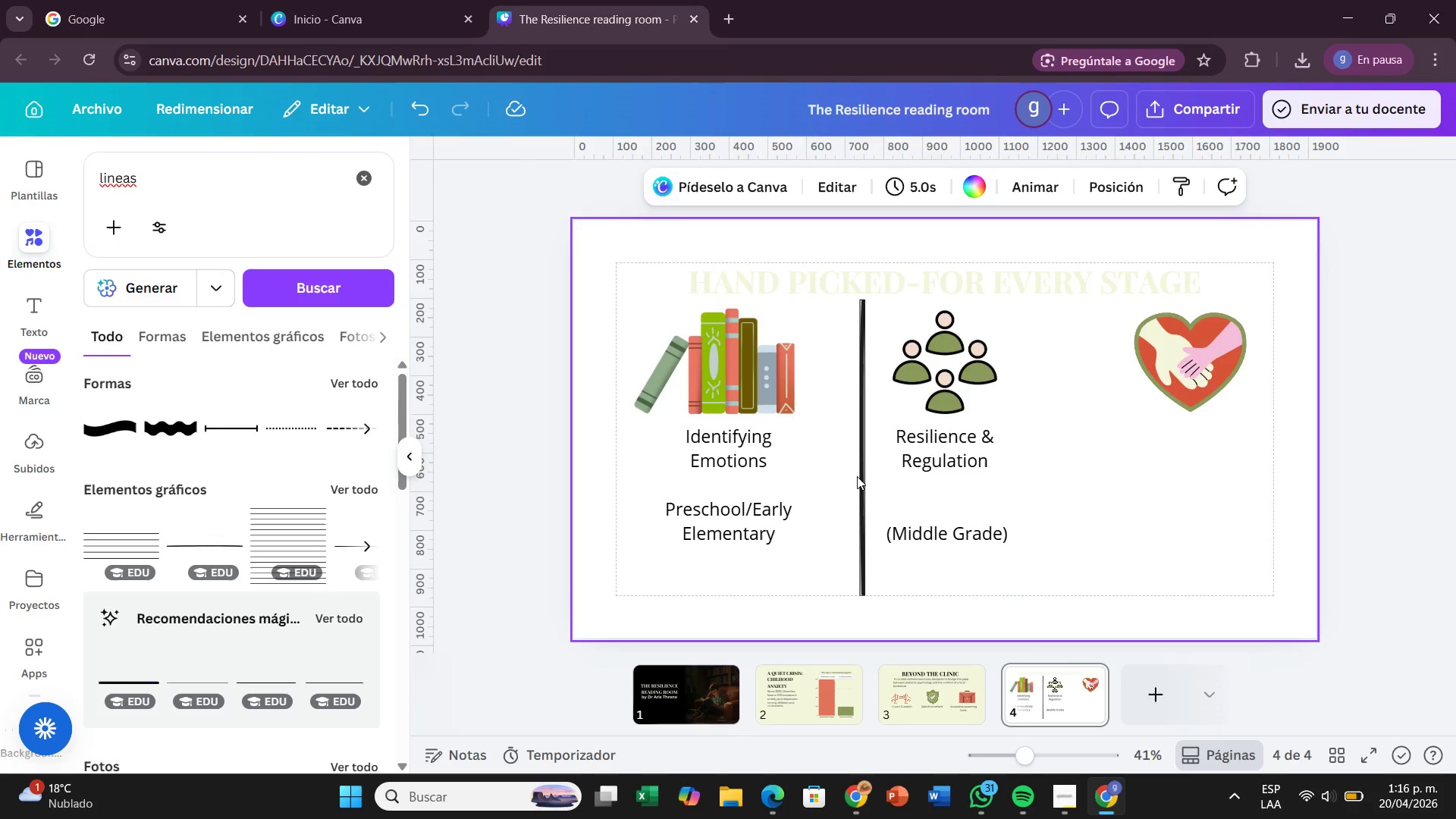 
key(Control+ControlLeft)
 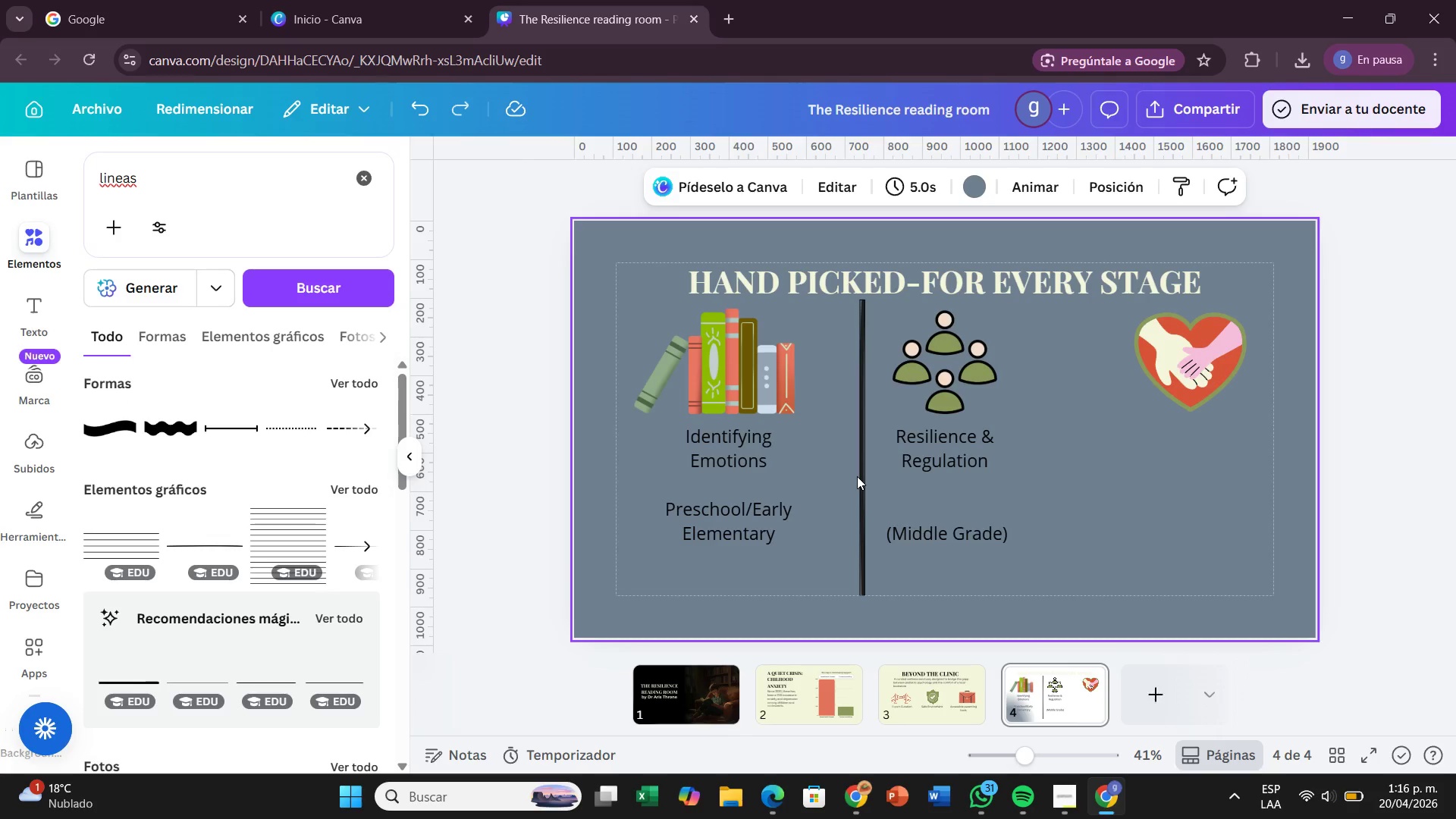 
key(Control+Z)
 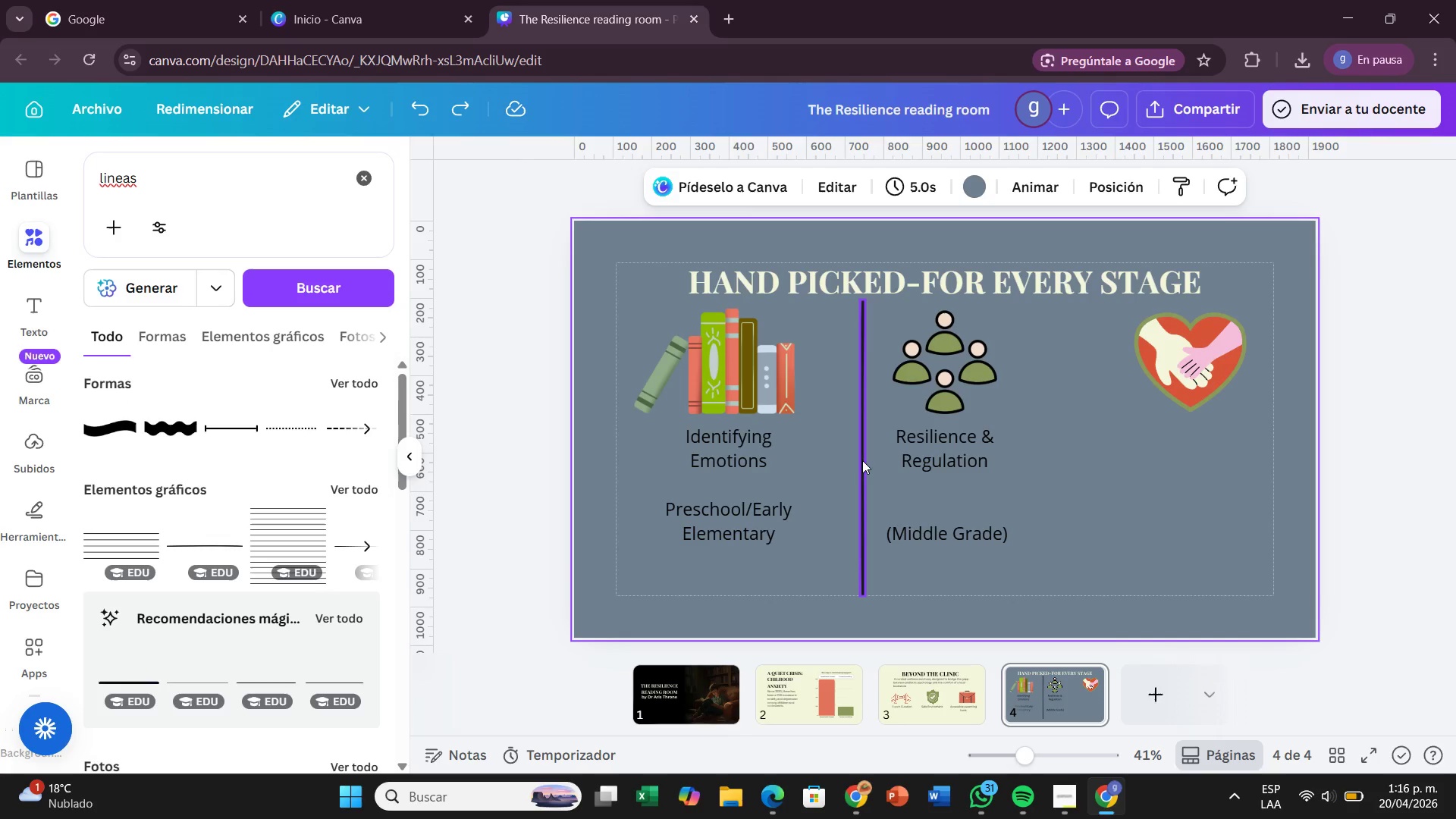 
double_click([862, 462])
 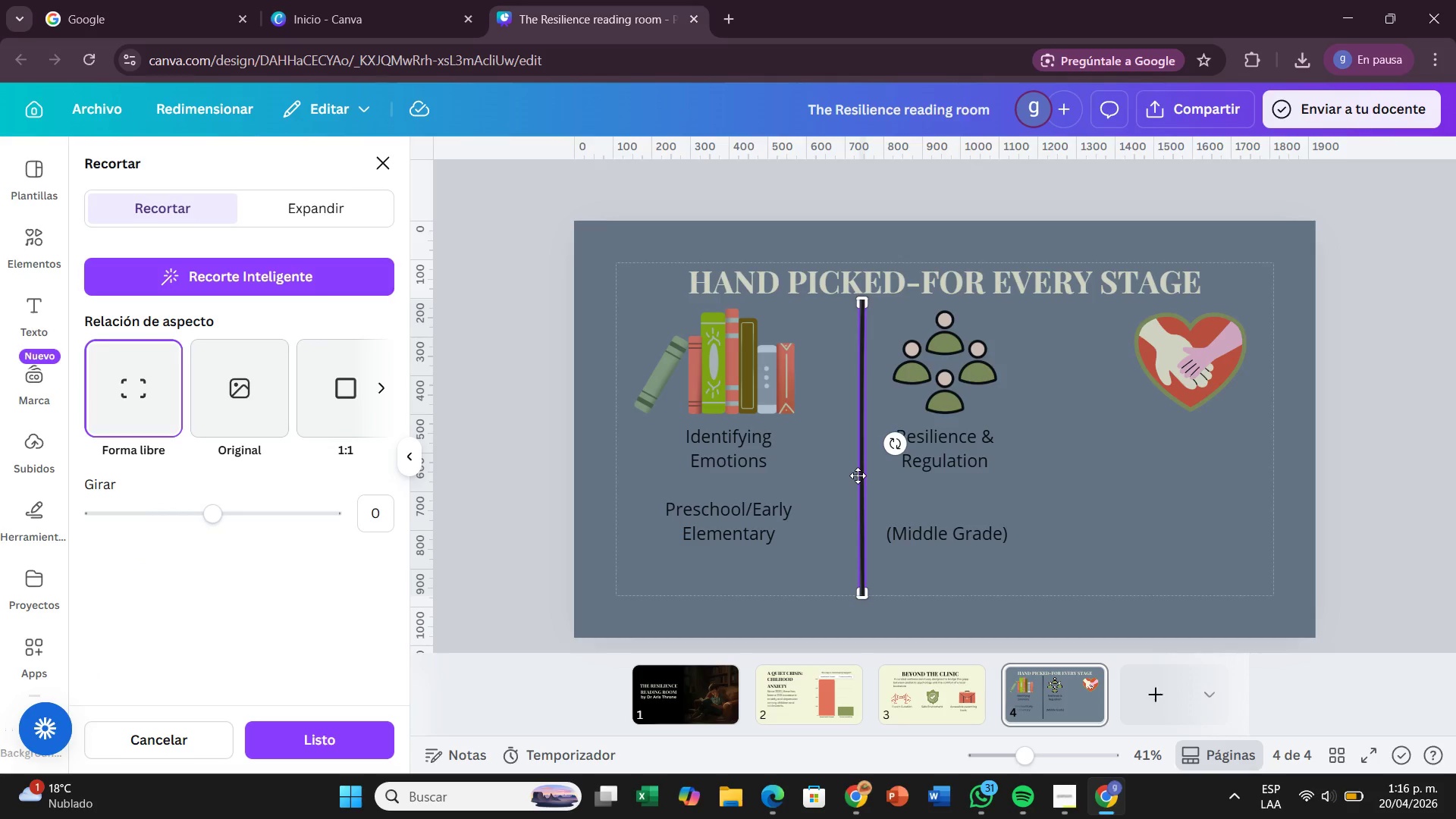 
key(Backspace)
 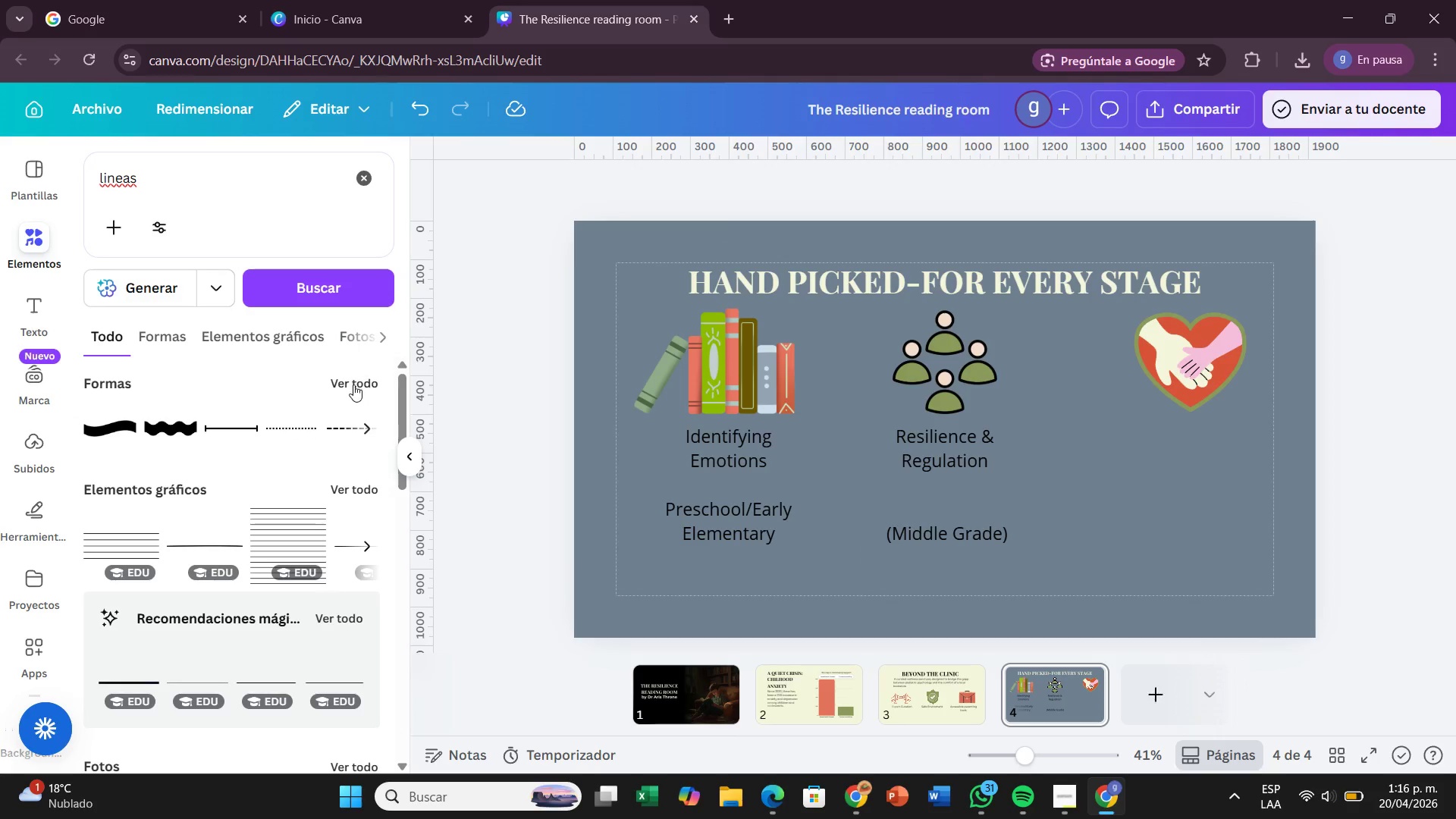 
left_click([351, 378])
 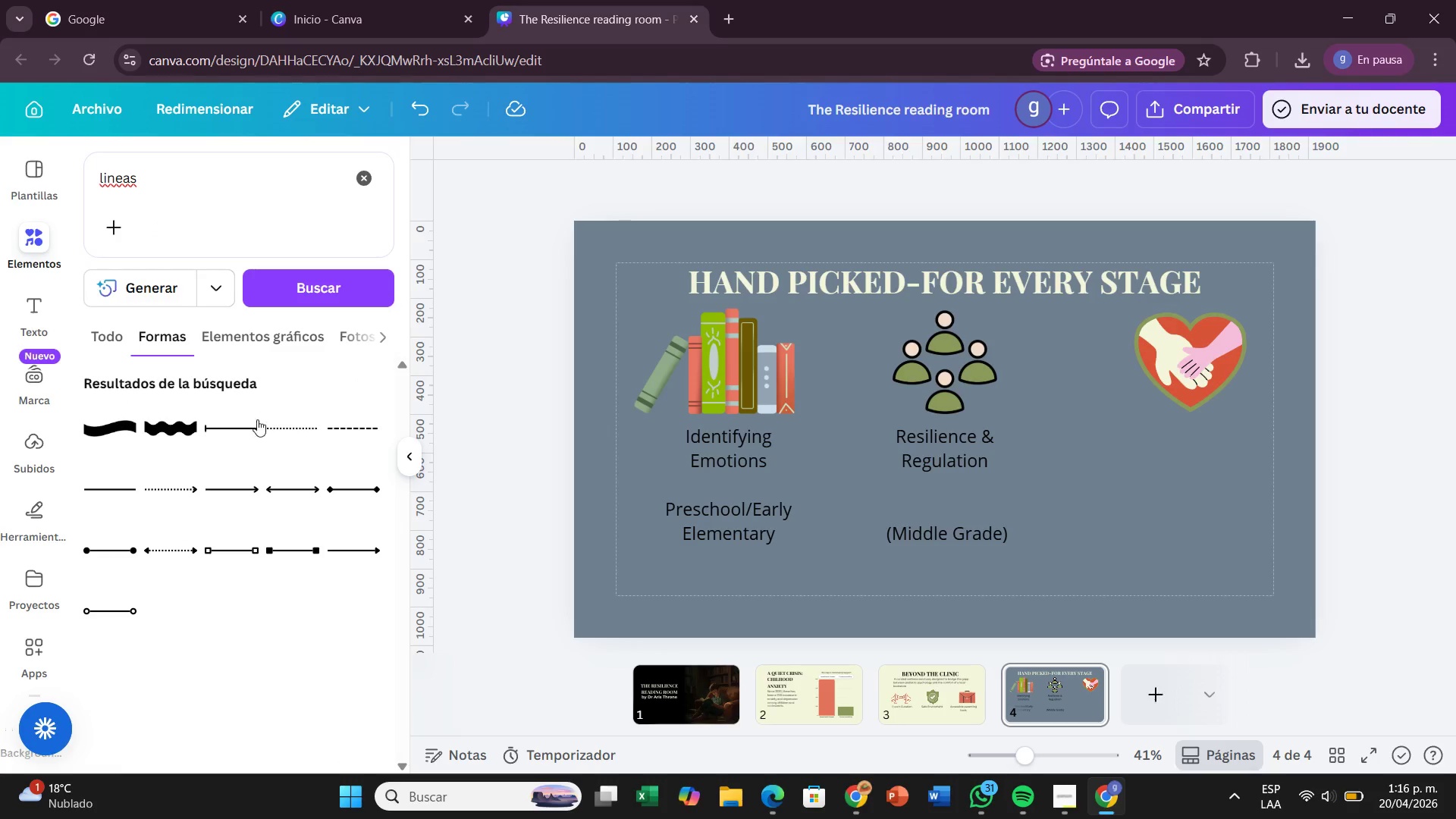 
scroll: coordinate [281, 475], scroll_direction: down, amount: 1.0
 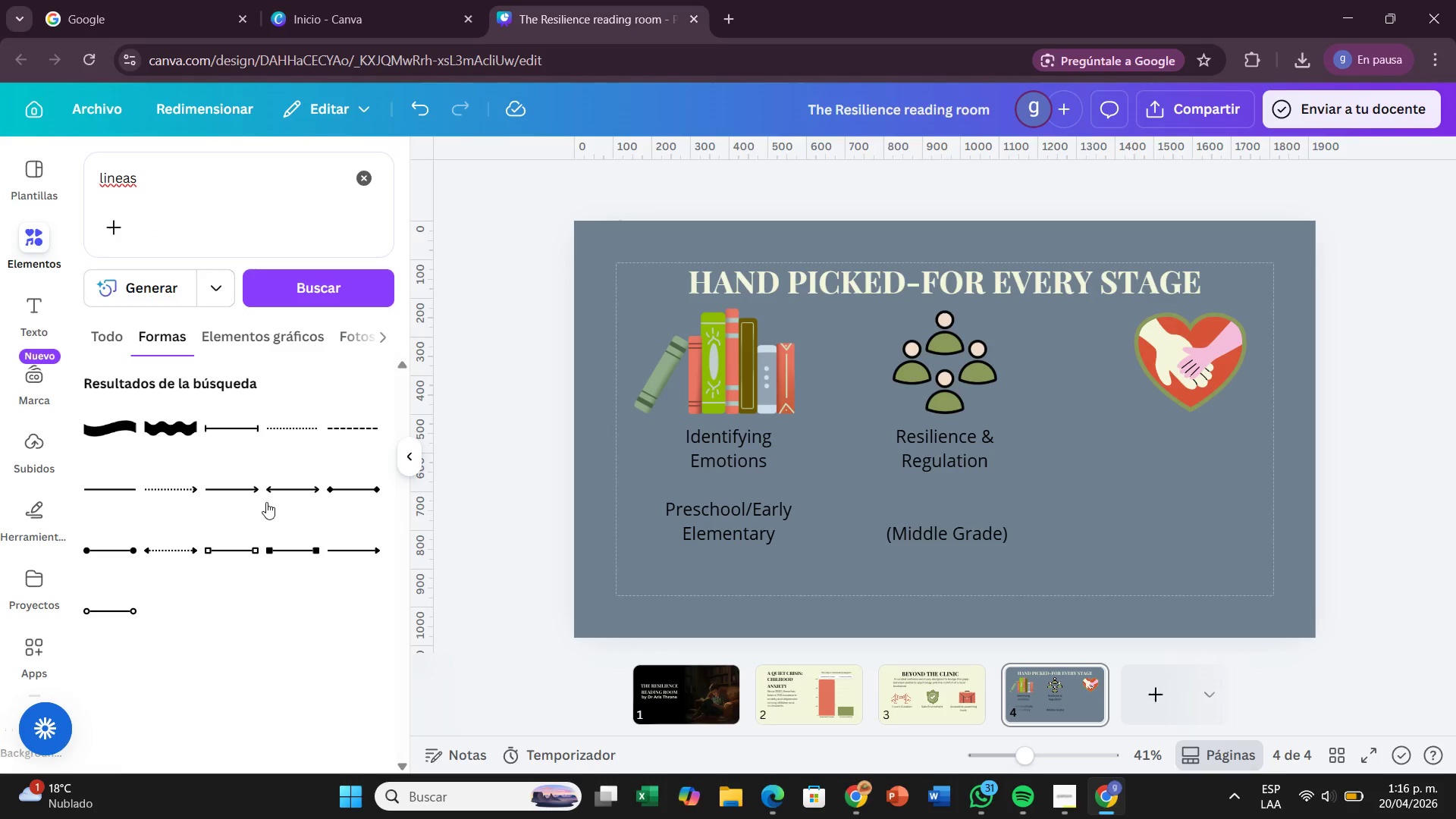 
left_click_drag(start_coordinate=[300, 430], to_coordinate=[853, 353])
 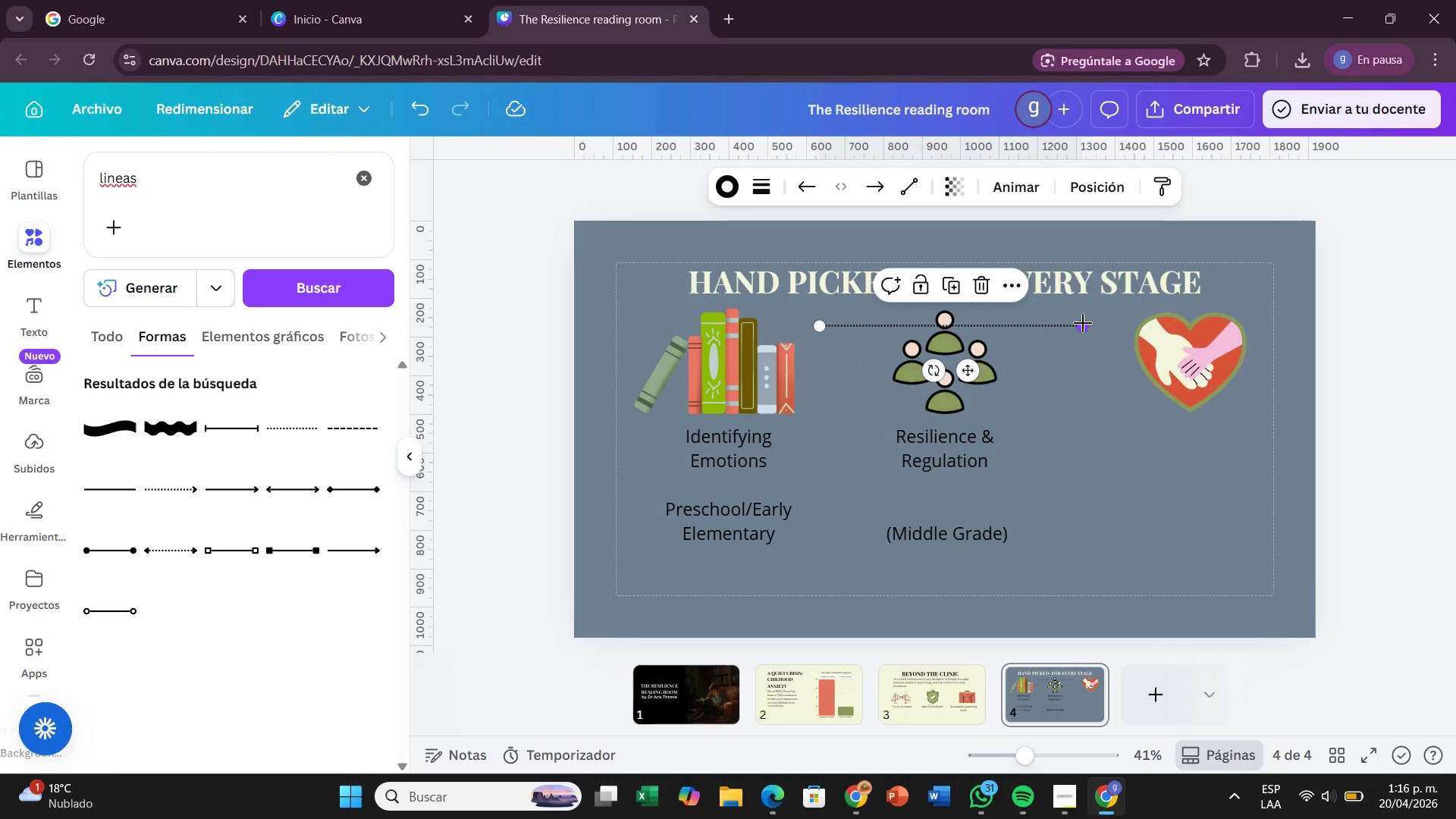 
left_click_drag(start_coordinate=[1083, 323], to_coordinate=[824, 581])
 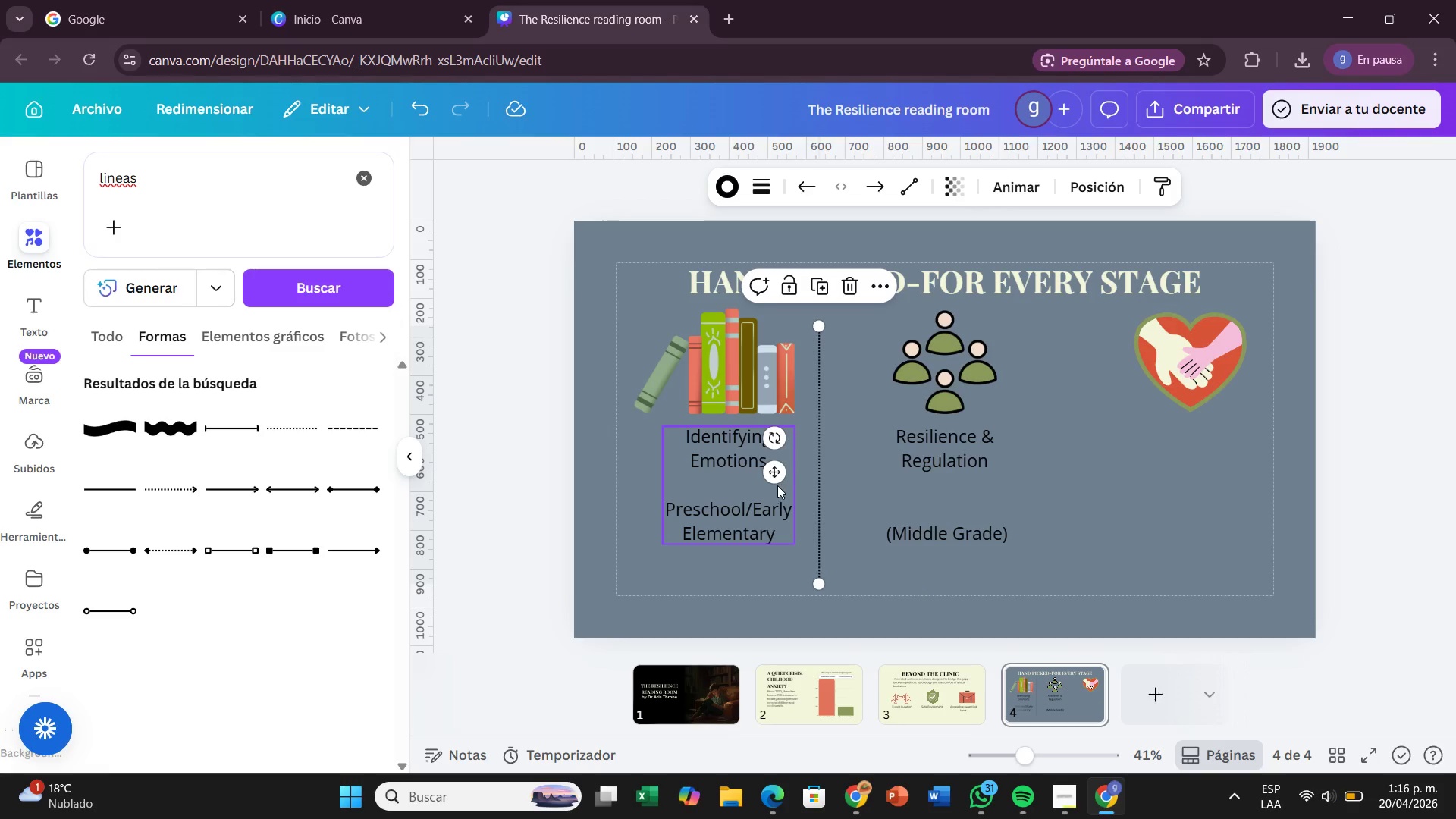 
left_click_drag(start_coordinate=[777, 479], to_coordinate=[792, 462])
 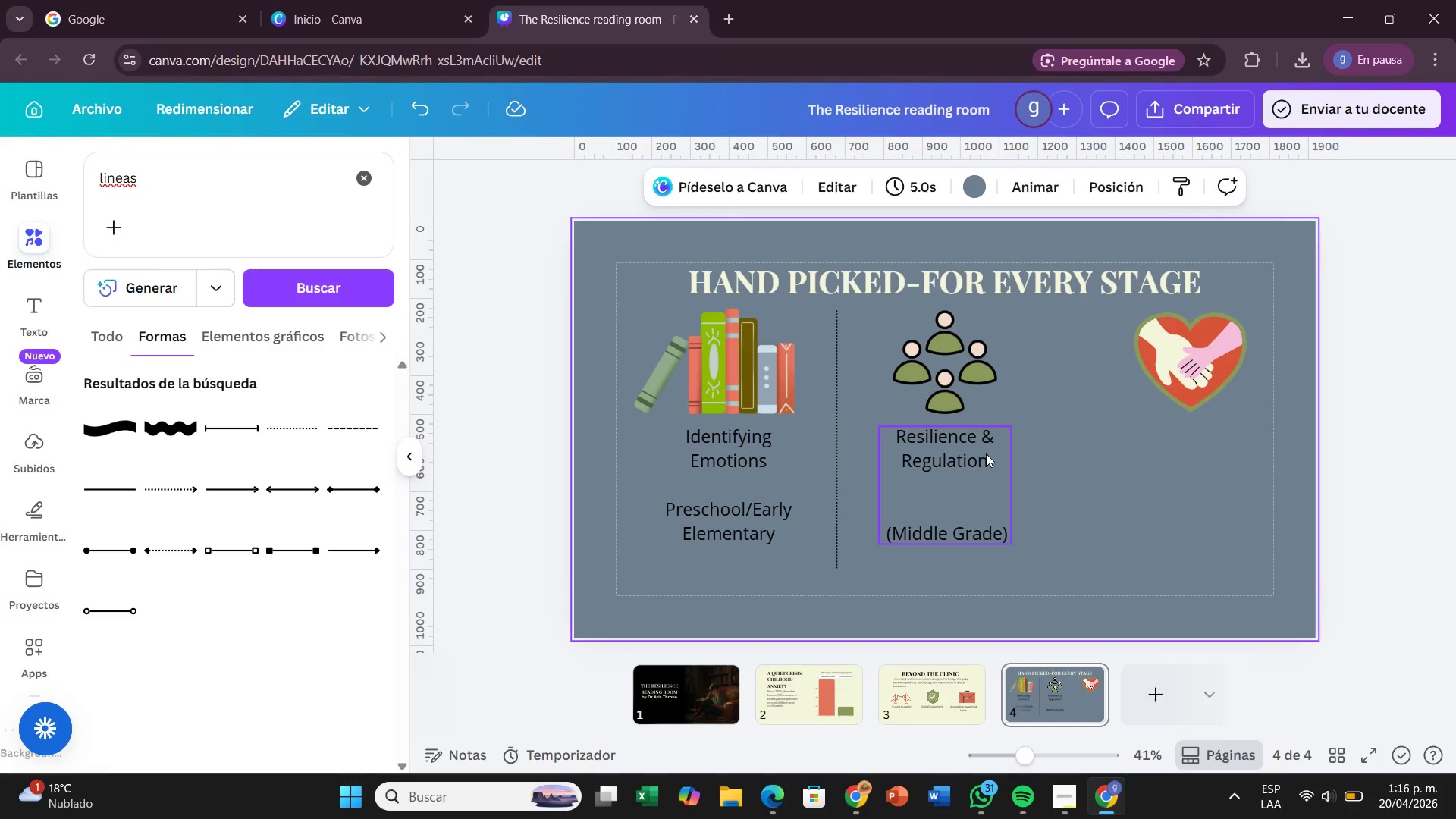 
wait(5.88)
 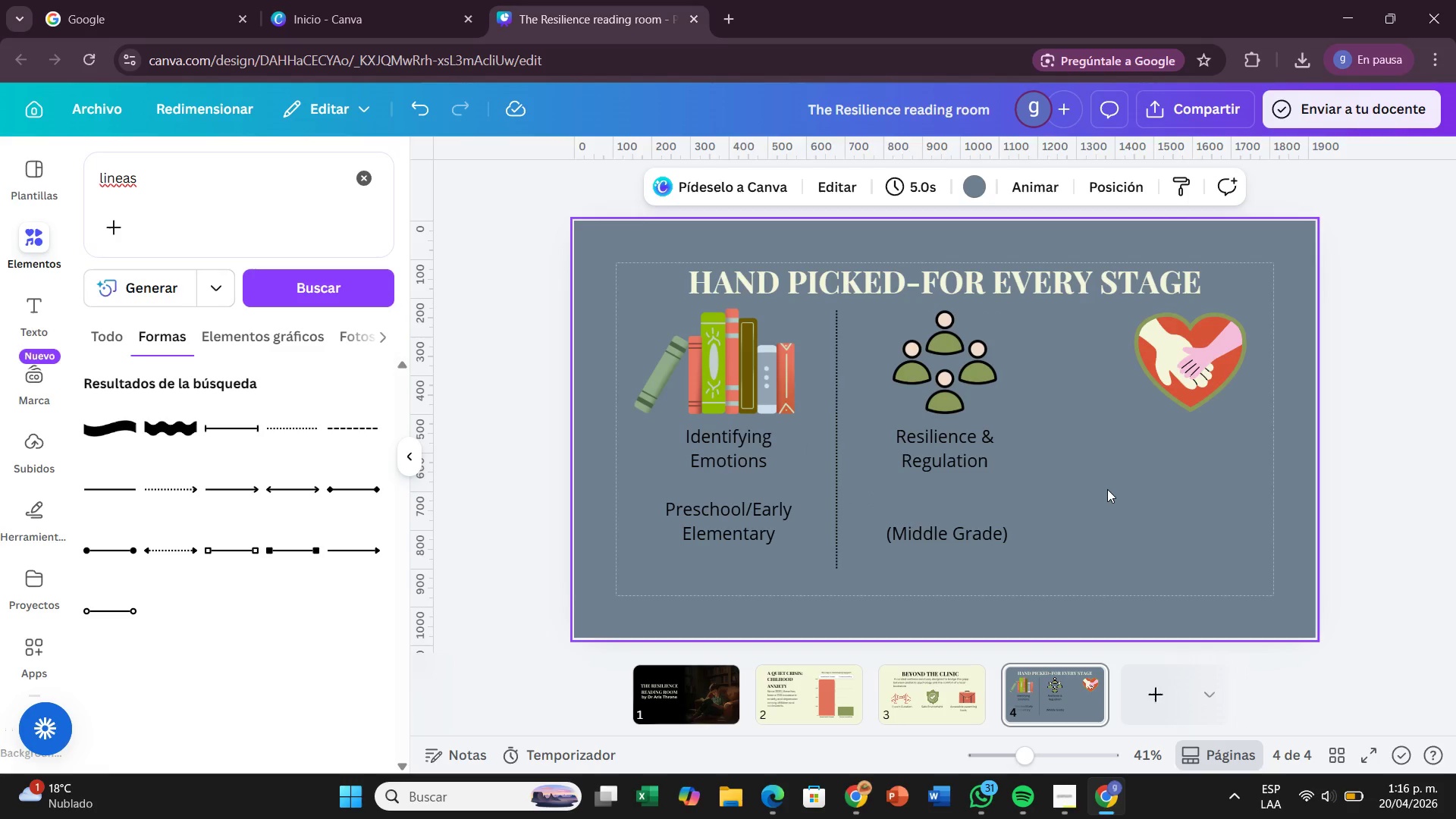 
left_click([1040, 390])
 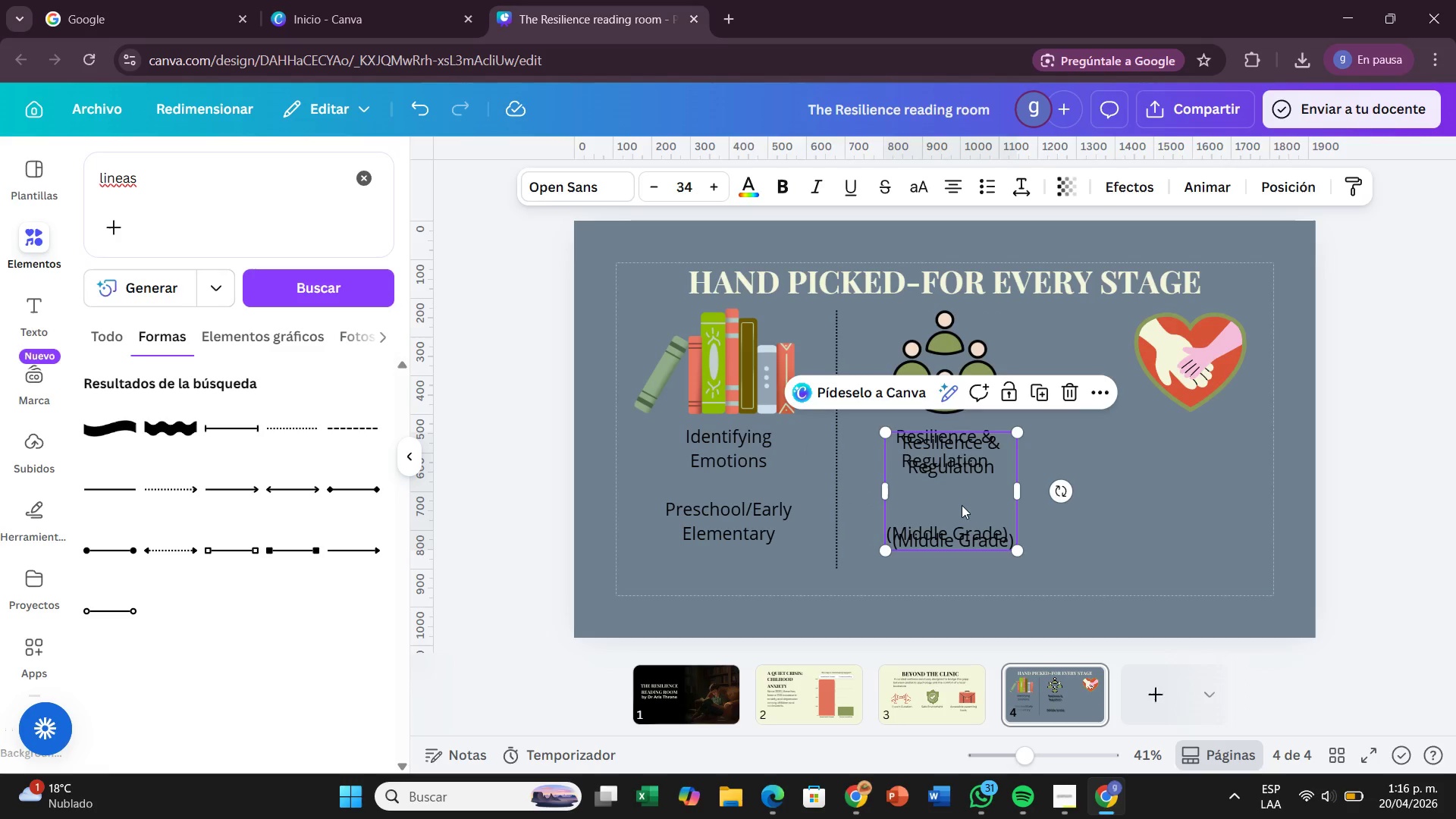 
left_click_drag(start_coordinate=[966, 503], to_coordinate=[1181, 499])
 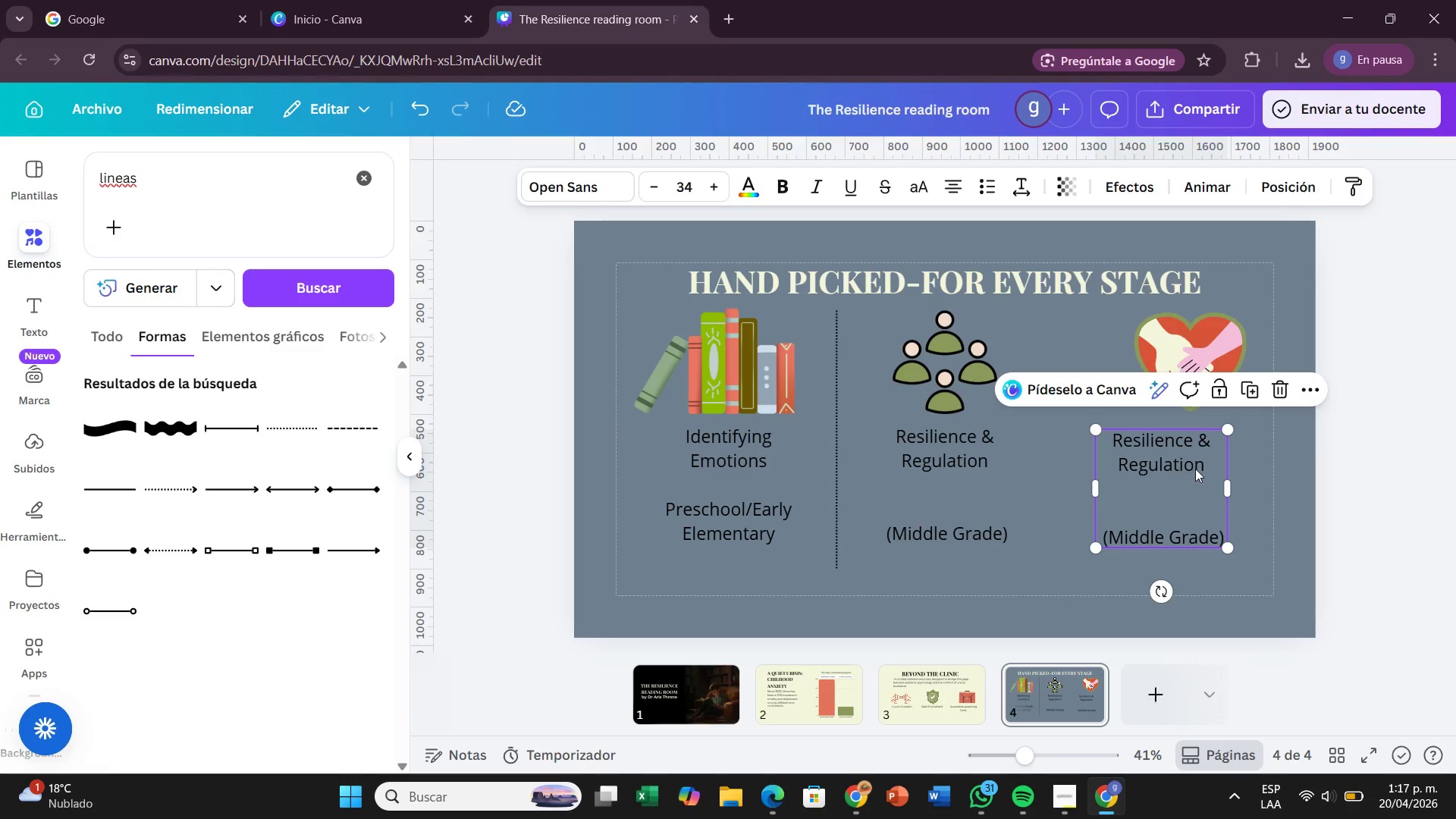 
left_click([1195, 469])
 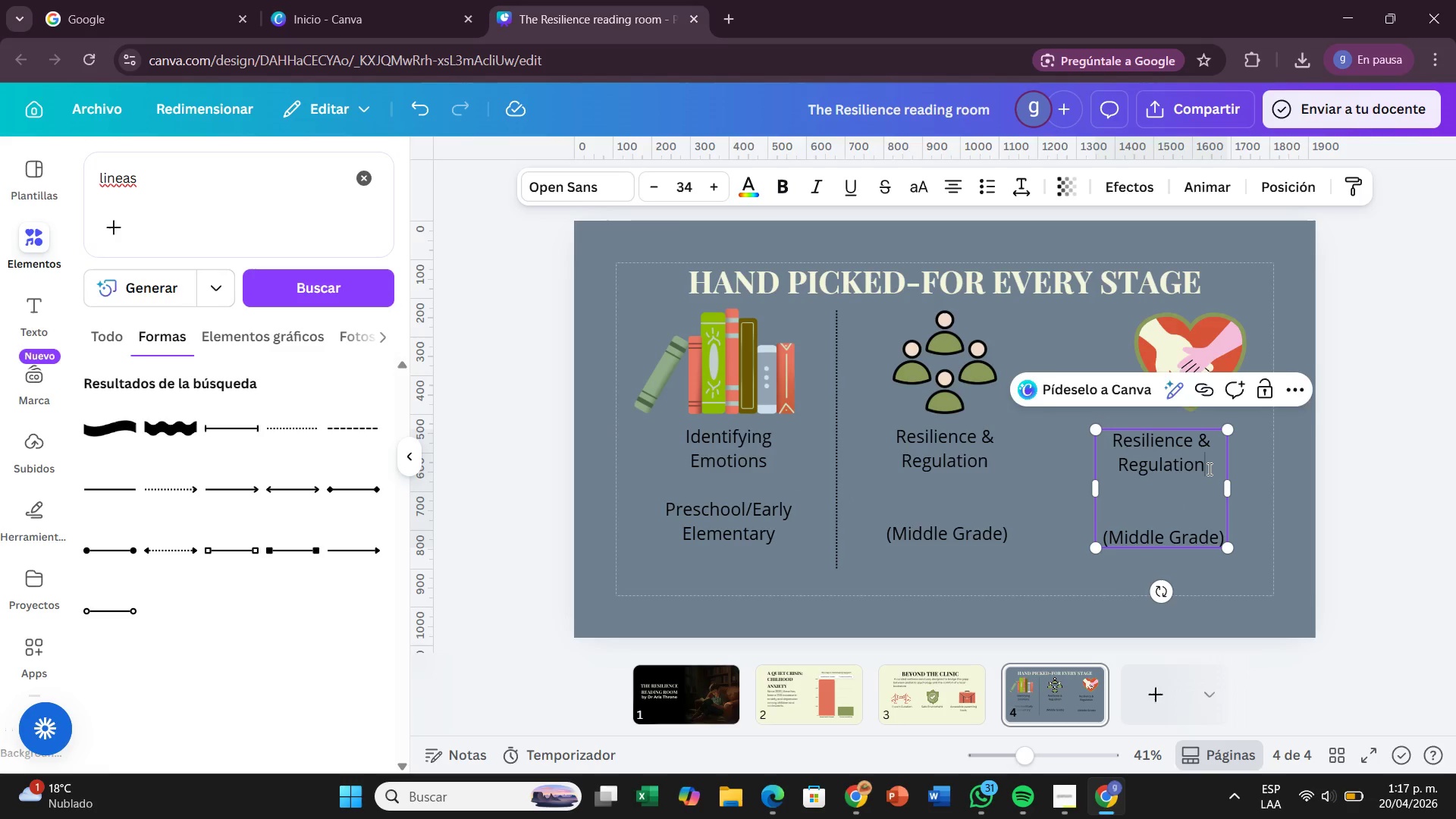 
double_click([1208, 469])
 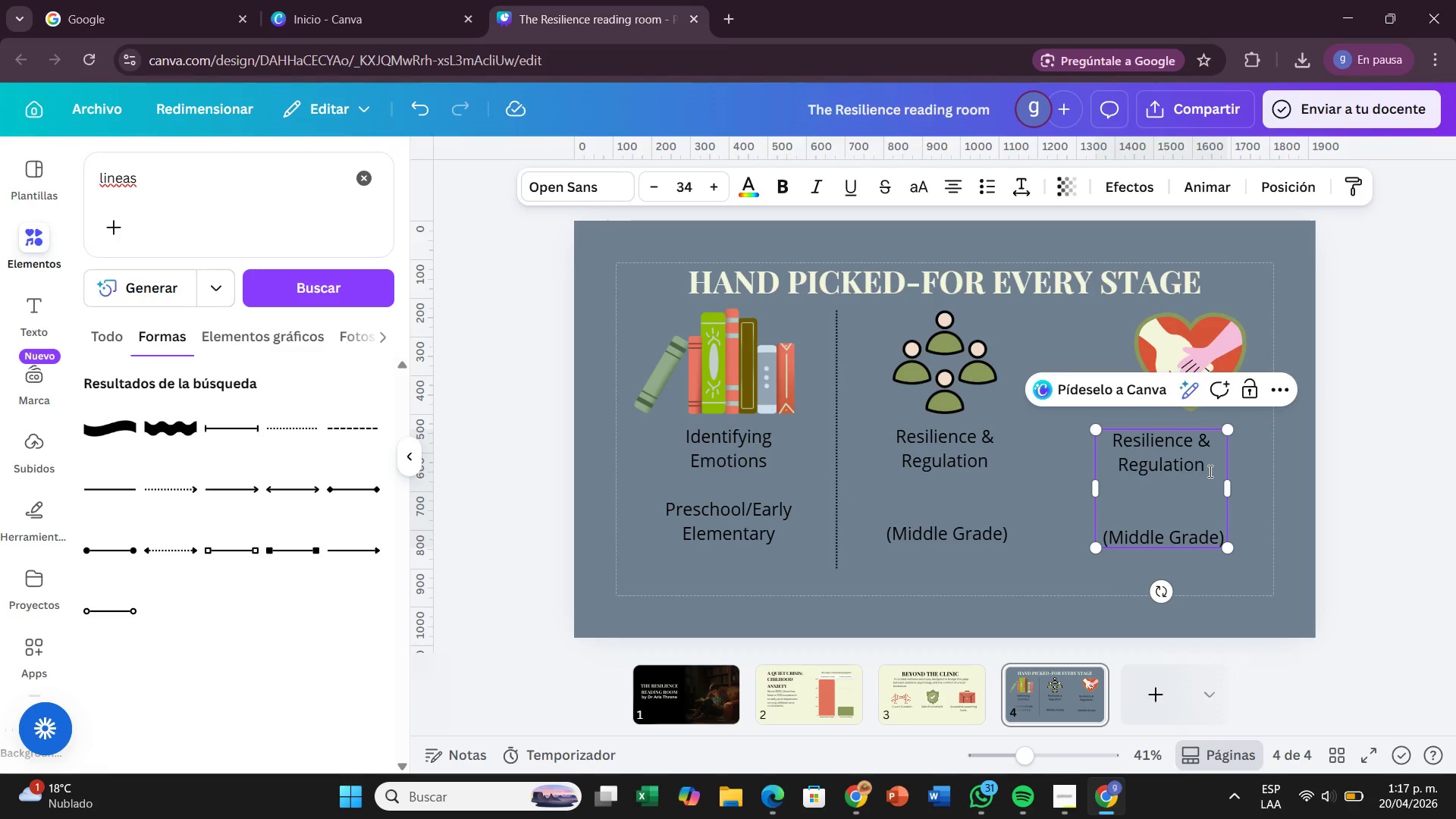 
hold_key(key=Backspace, duration=0.72)
 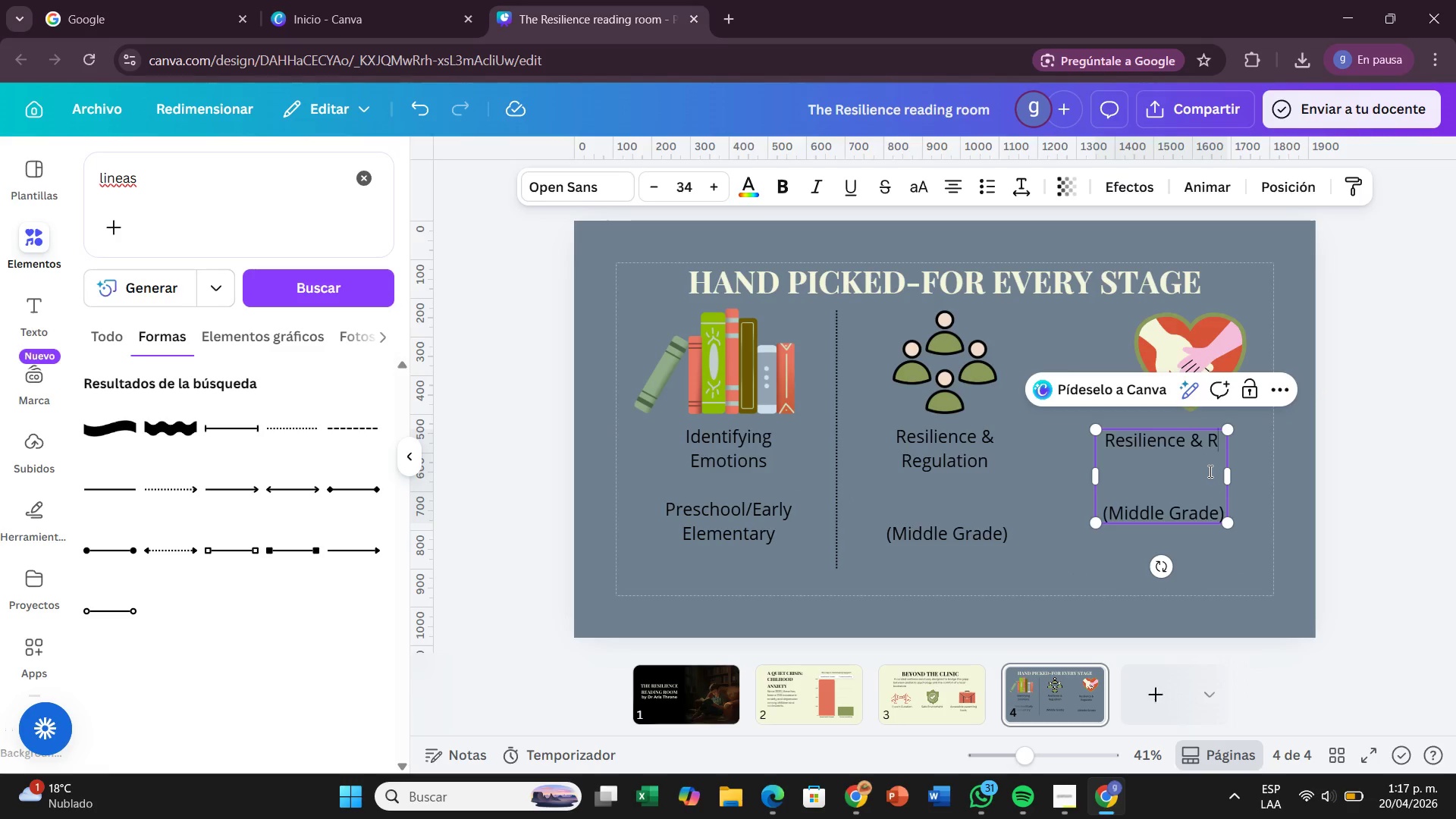 
hold_key(key=Backspace, duration=0.56)
 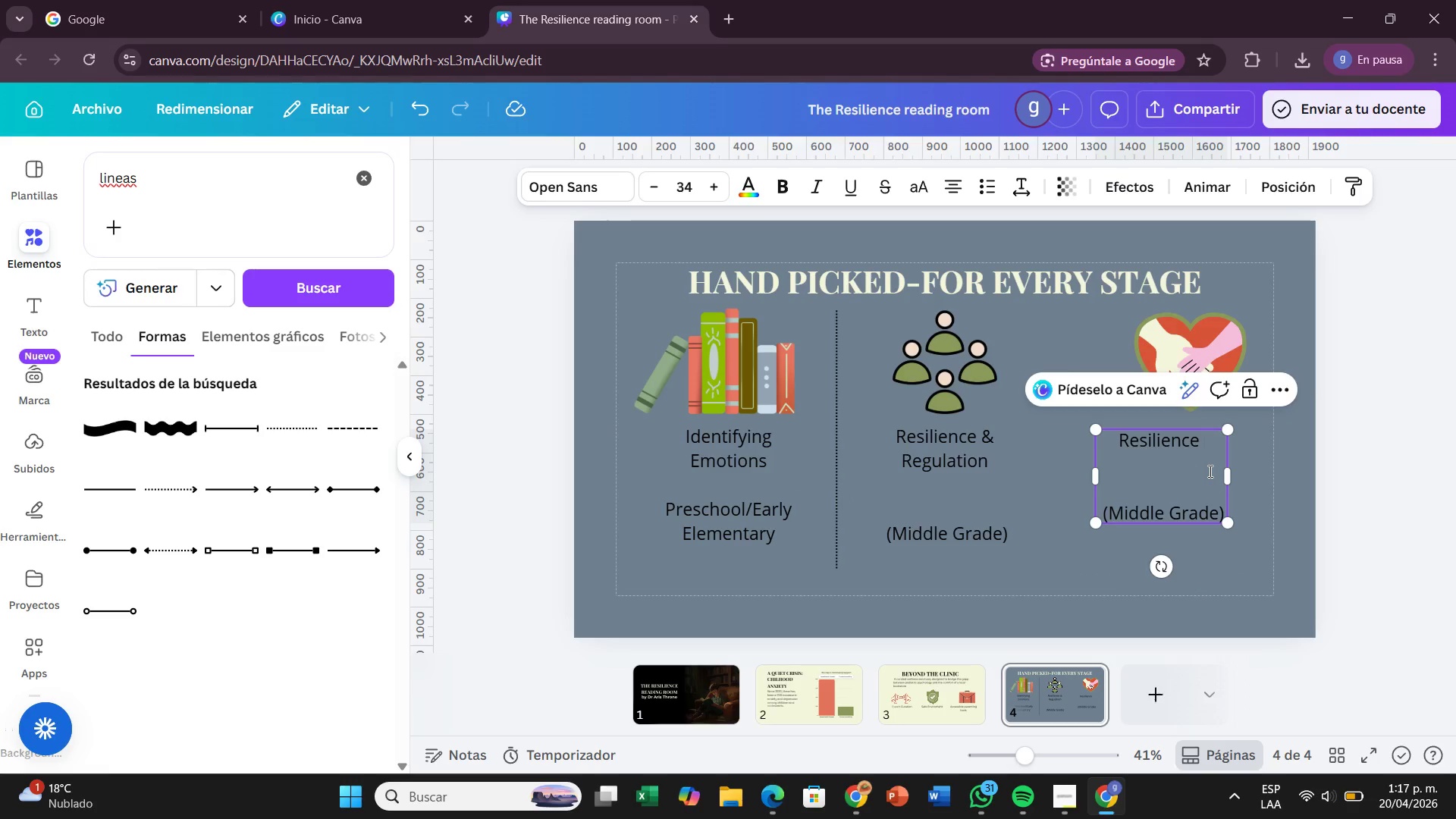 
key(Backspace)
key(Backspace)
key(Backspace)
key(Backspace)
key(Backspace)
key(Backspace)
key(Backspace)
key(Backspace)
key(Backspace)
key(Backspace)
key(Backspace)
key(Backspace)
type(The parents )
key(Backspace)
key(Backspace)
type([S )
key(Backspace)
key(Backspace)
key(Backspace)
key(Backspace)
 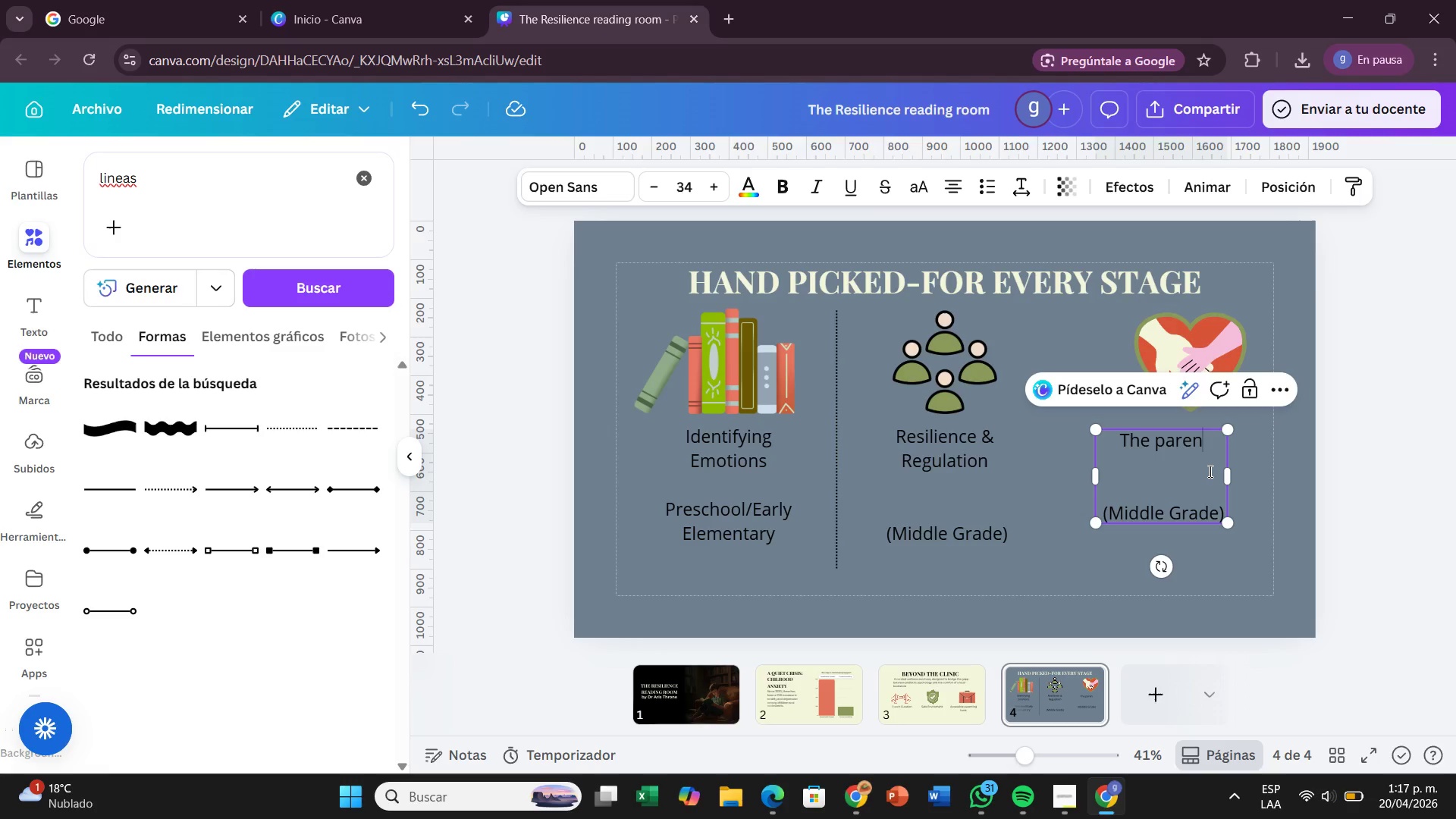 
key(Backspace)
key(Backspace)
key(Backspace)
key(Backspace)
key(Backspace)
type(p)
key(Backspace)
type(Parents)
 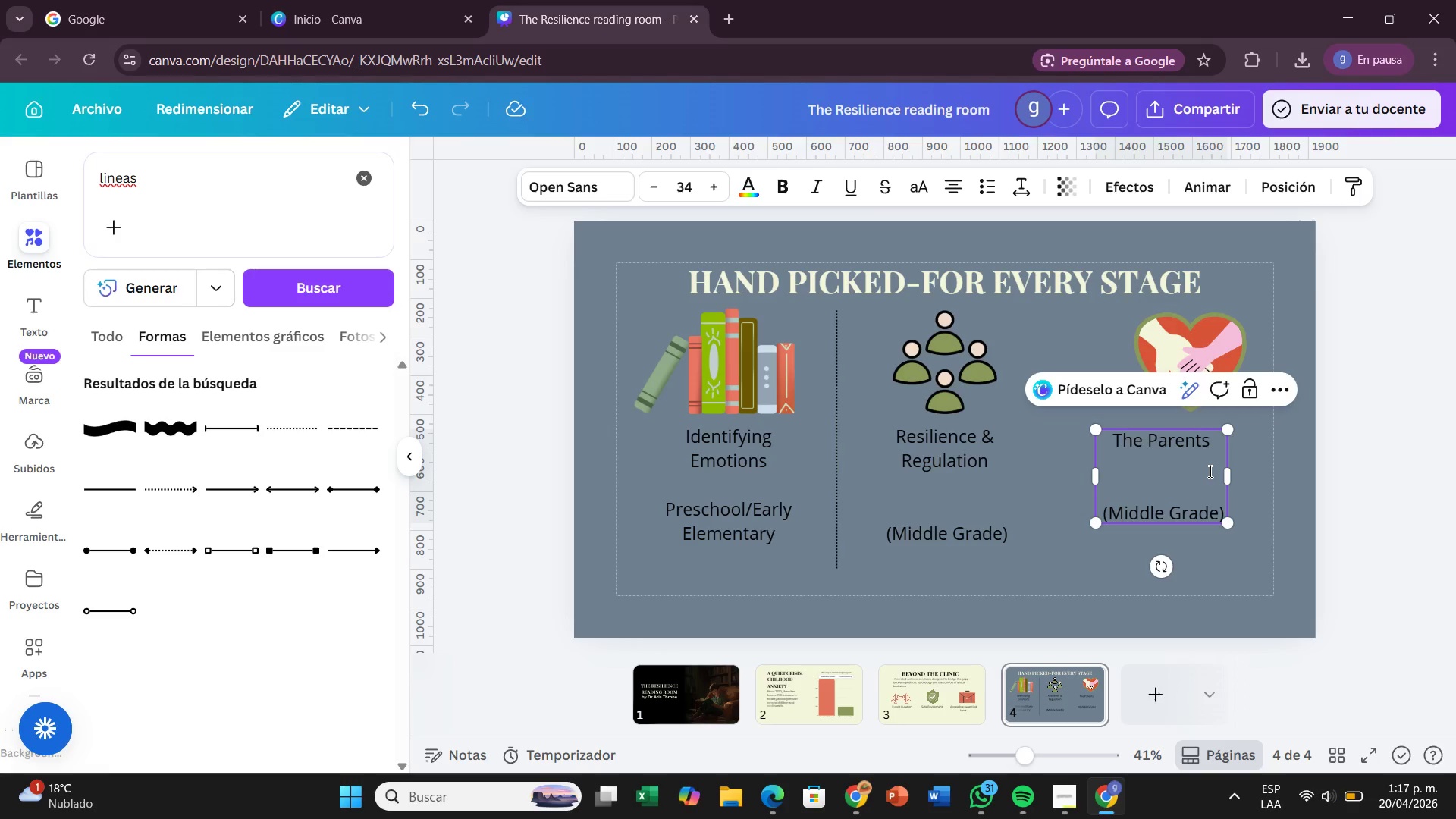 
wait(7.83)
 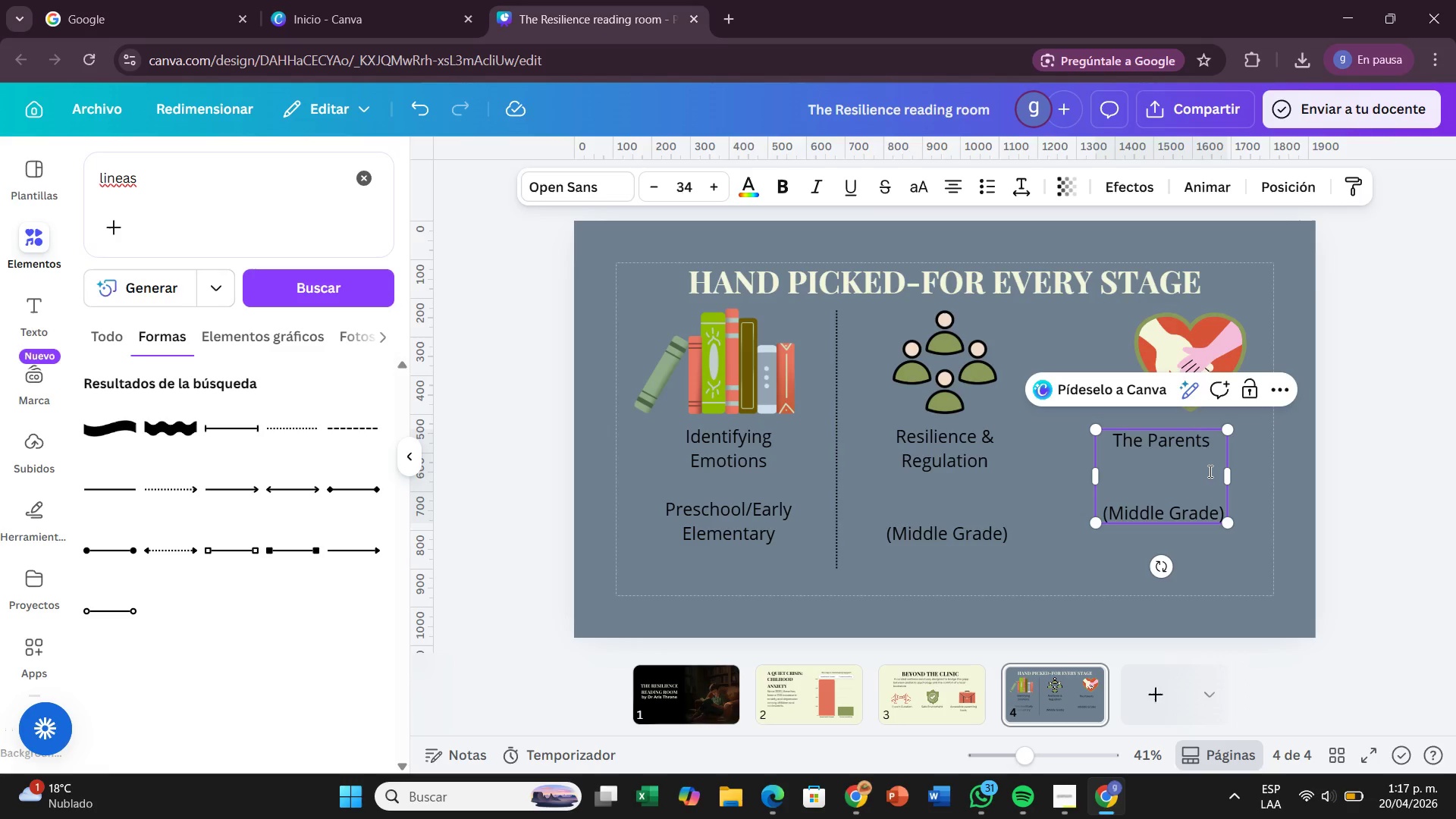 
key(Backspace)
type([s Toolkit)
 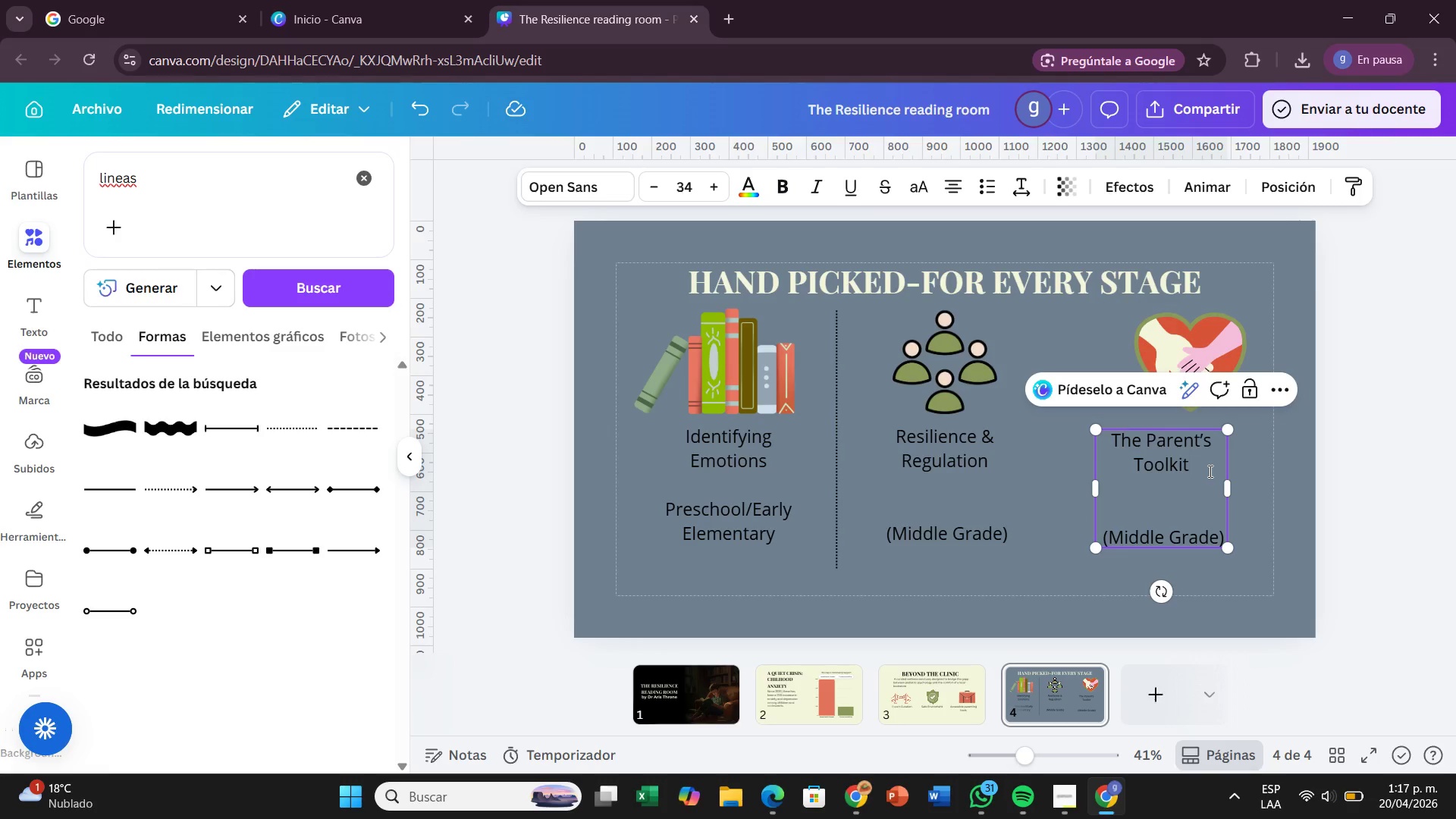 
type( *Caregiver rsourcs()
 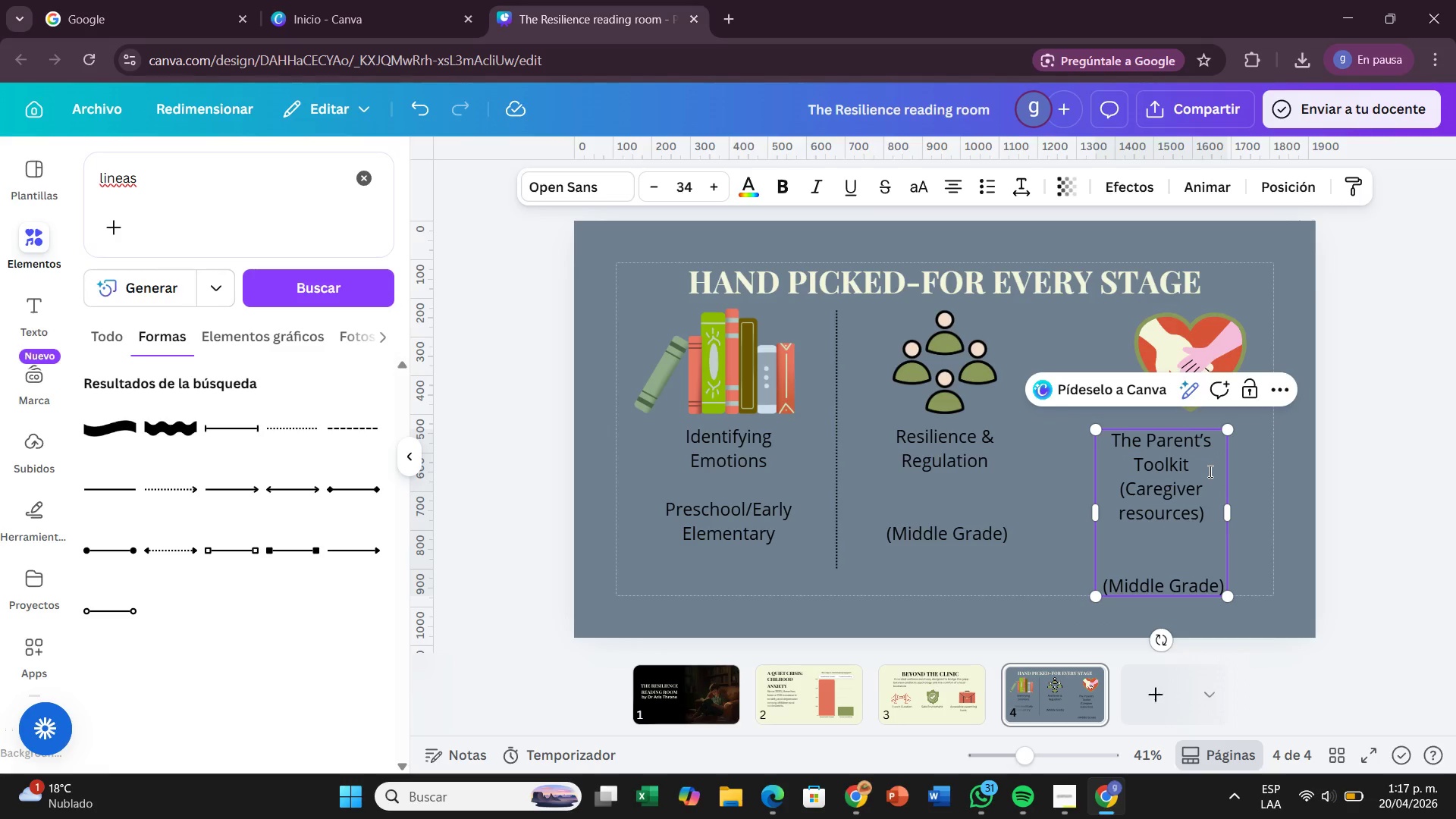 
wait(6.75)
 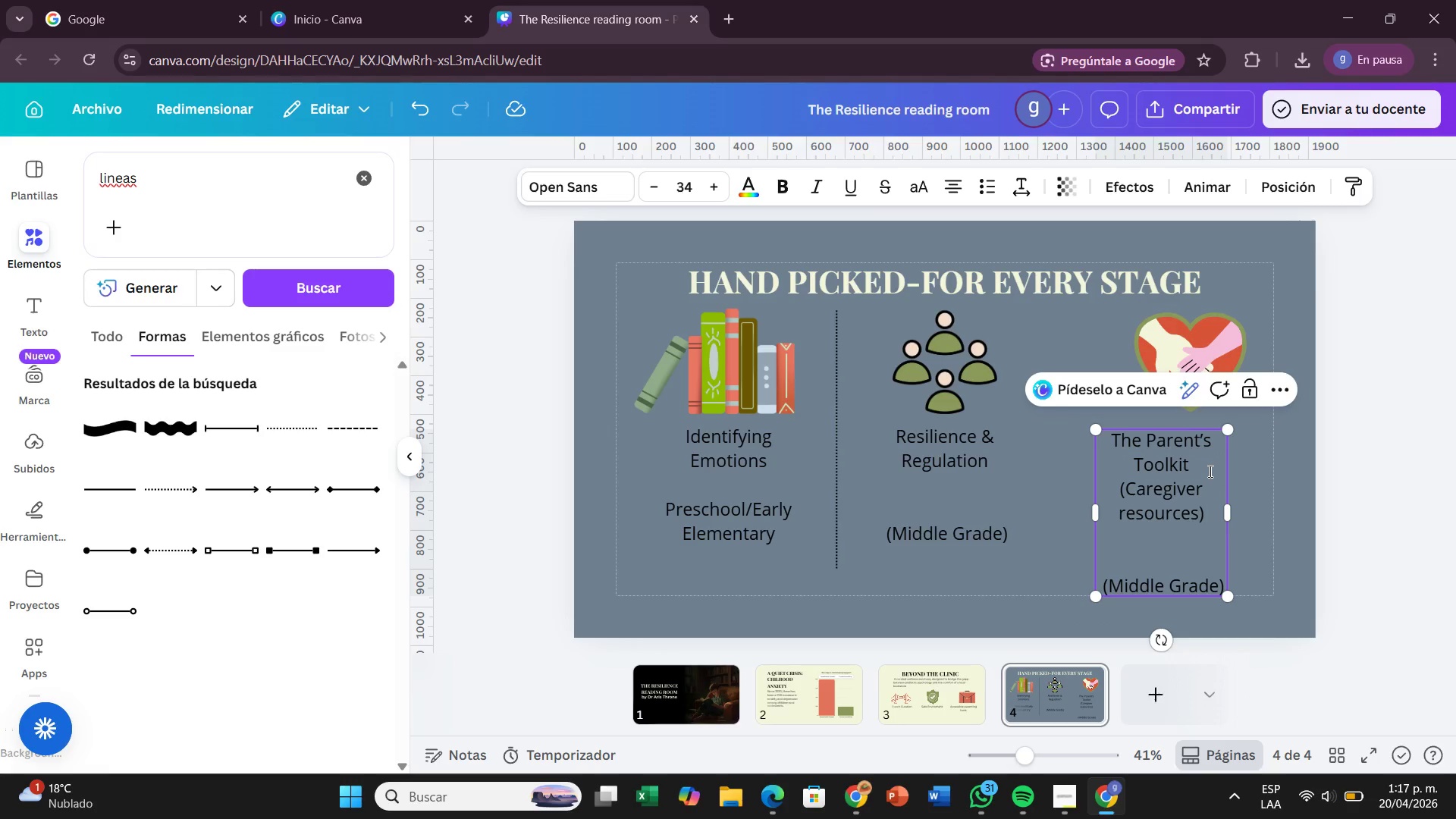 
double_click([1187, 585])
 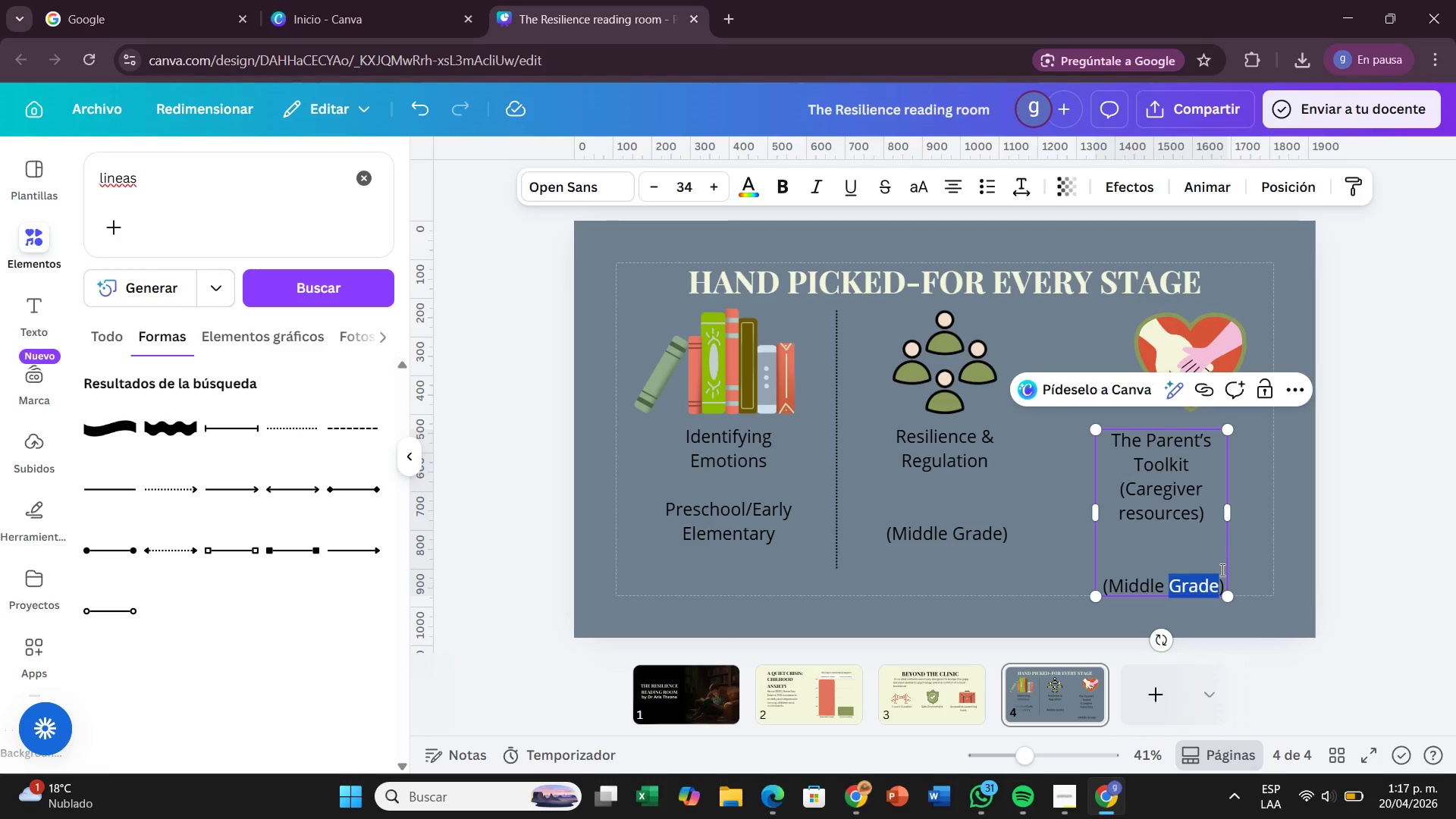 
key(Backspace)
 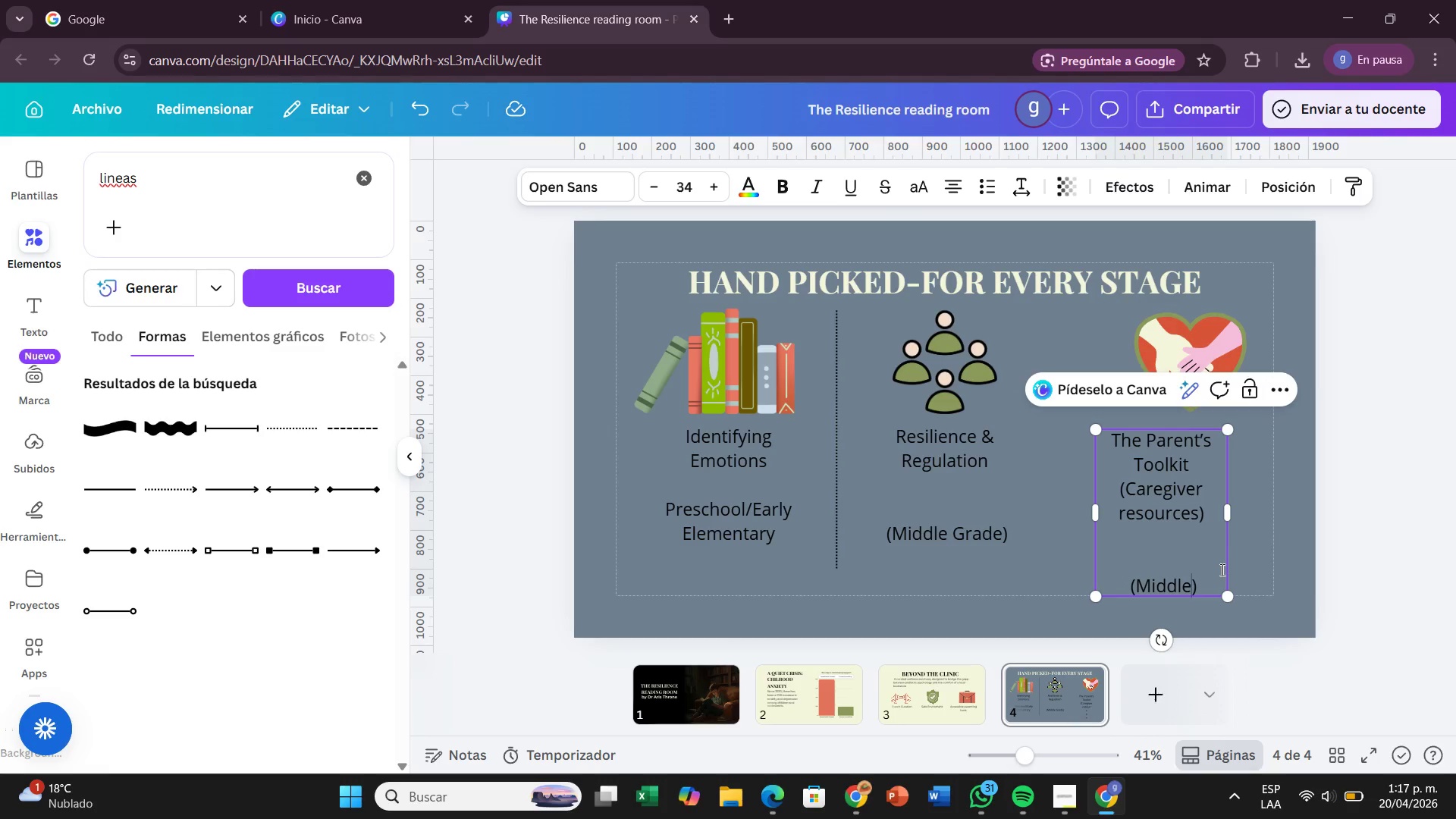 
key(Backspace)
 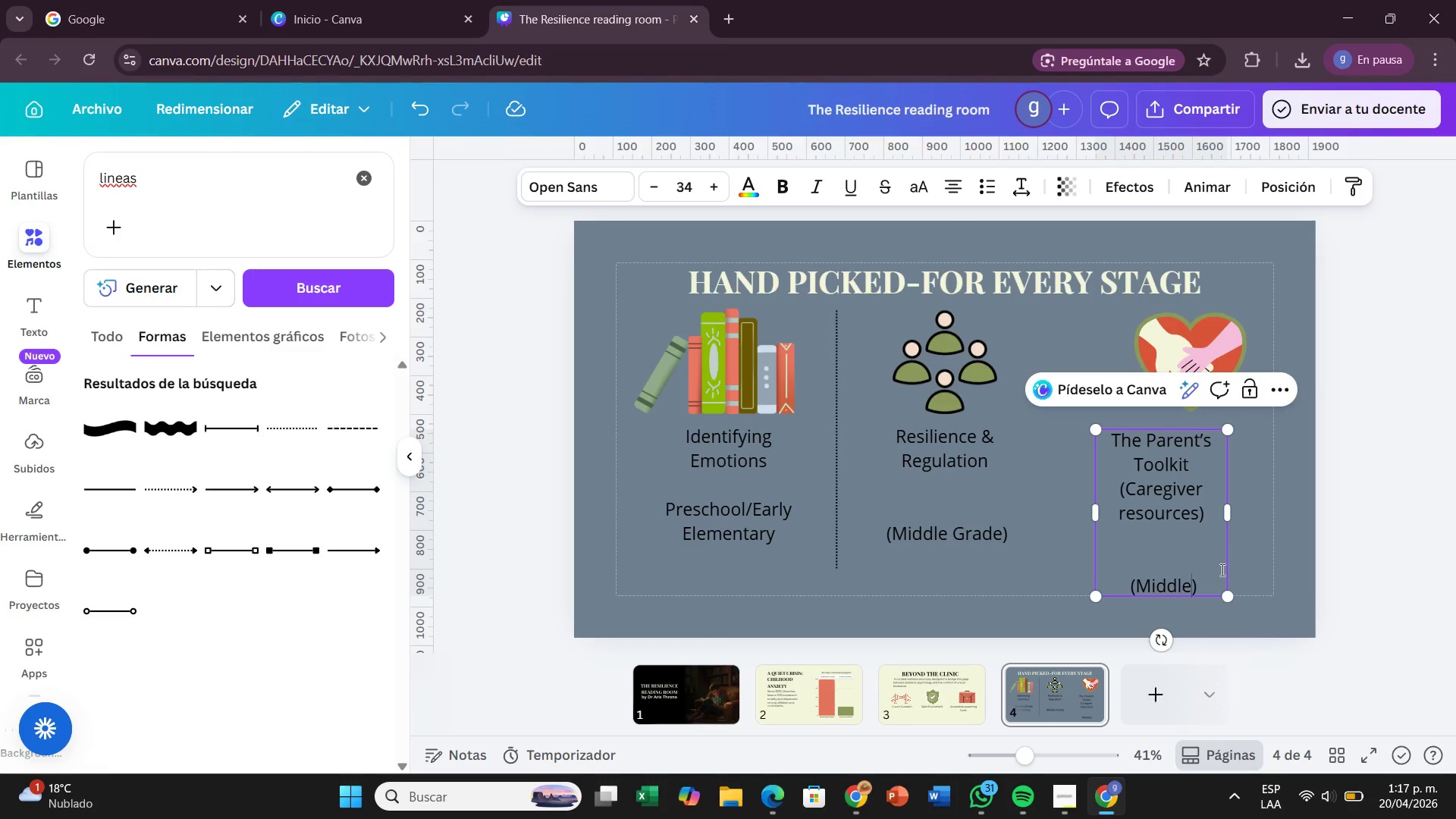 
key(Backspace)
 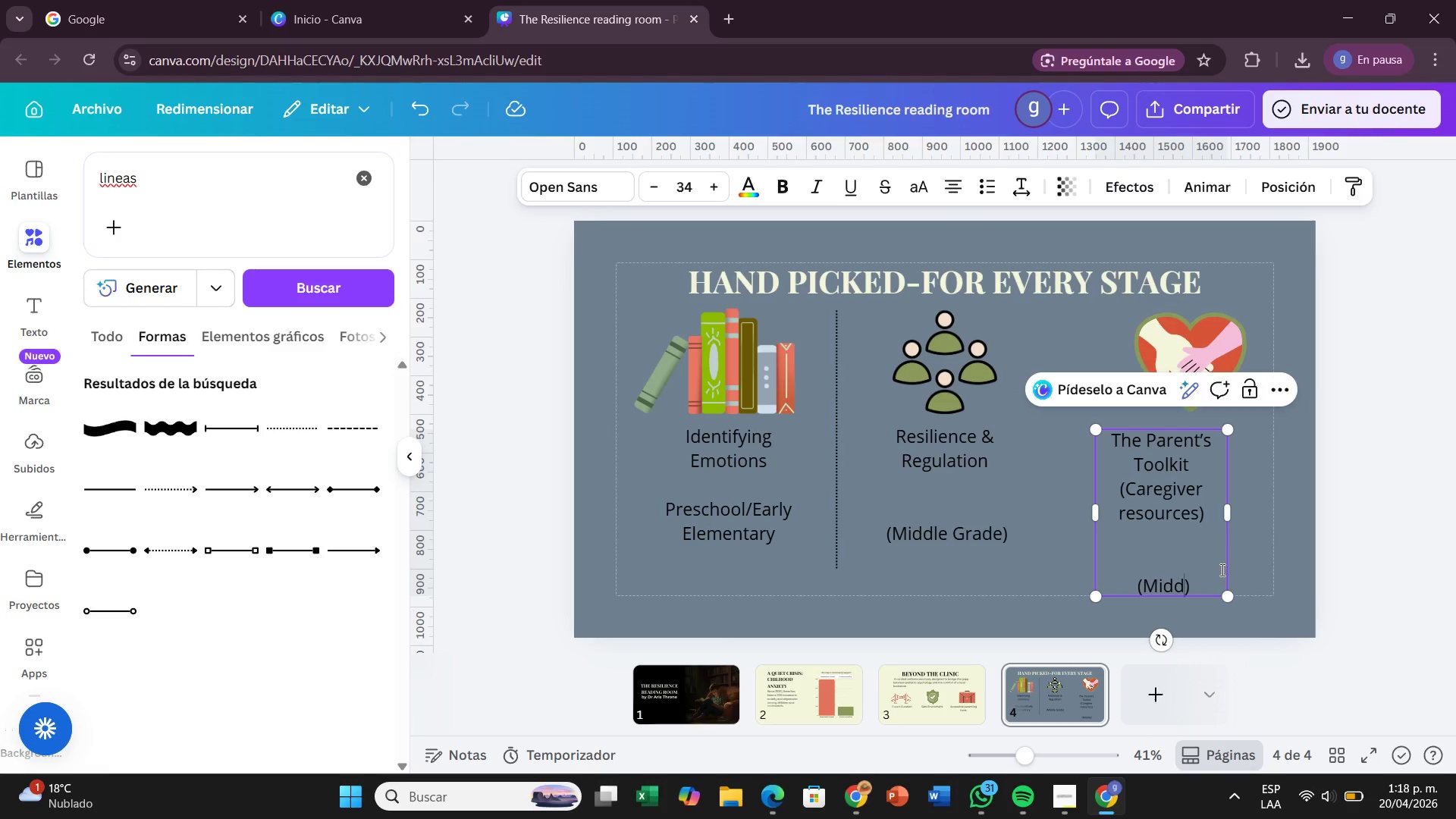 
key(Backspace)
 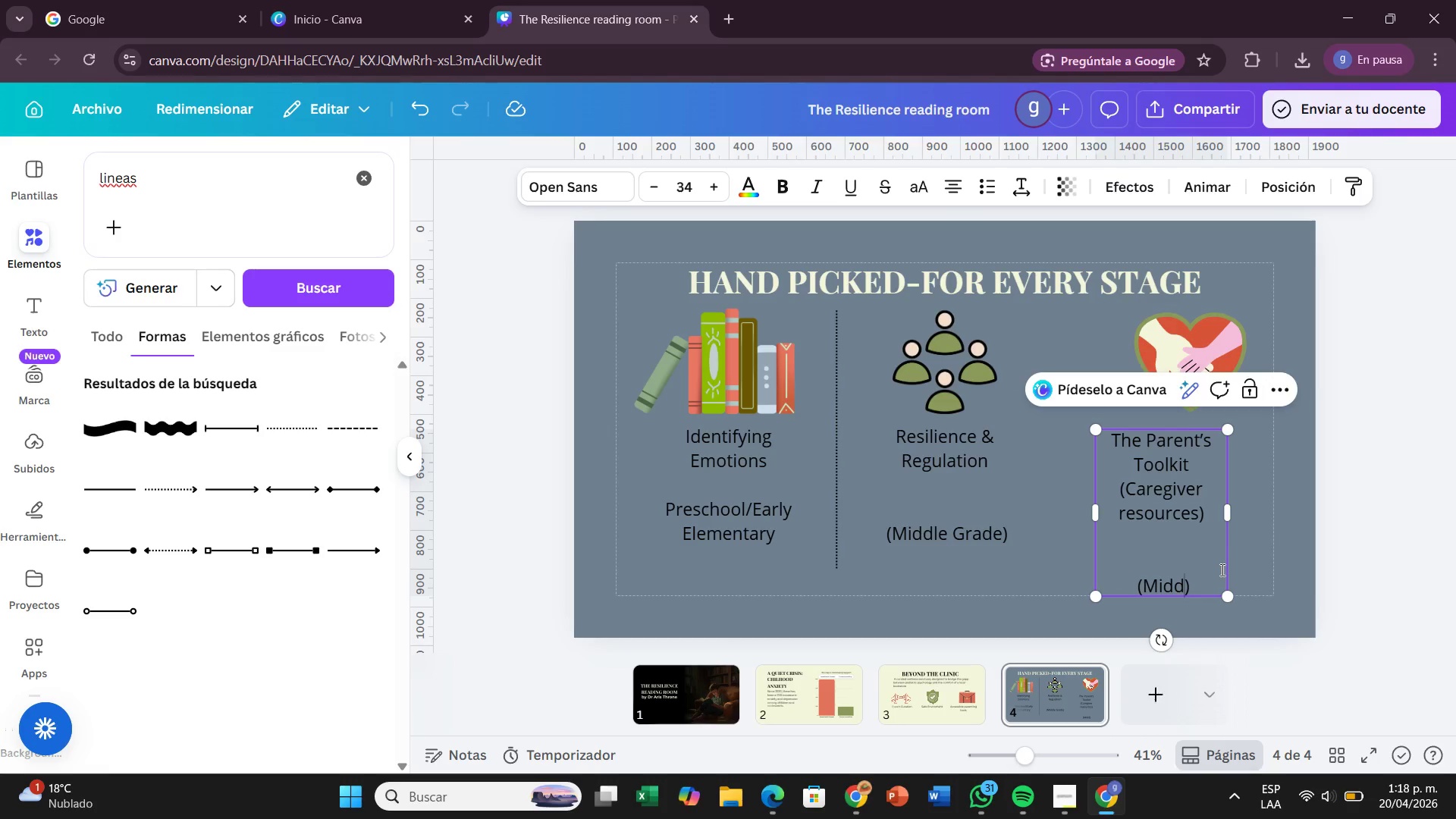 
key(ArrowRight)
 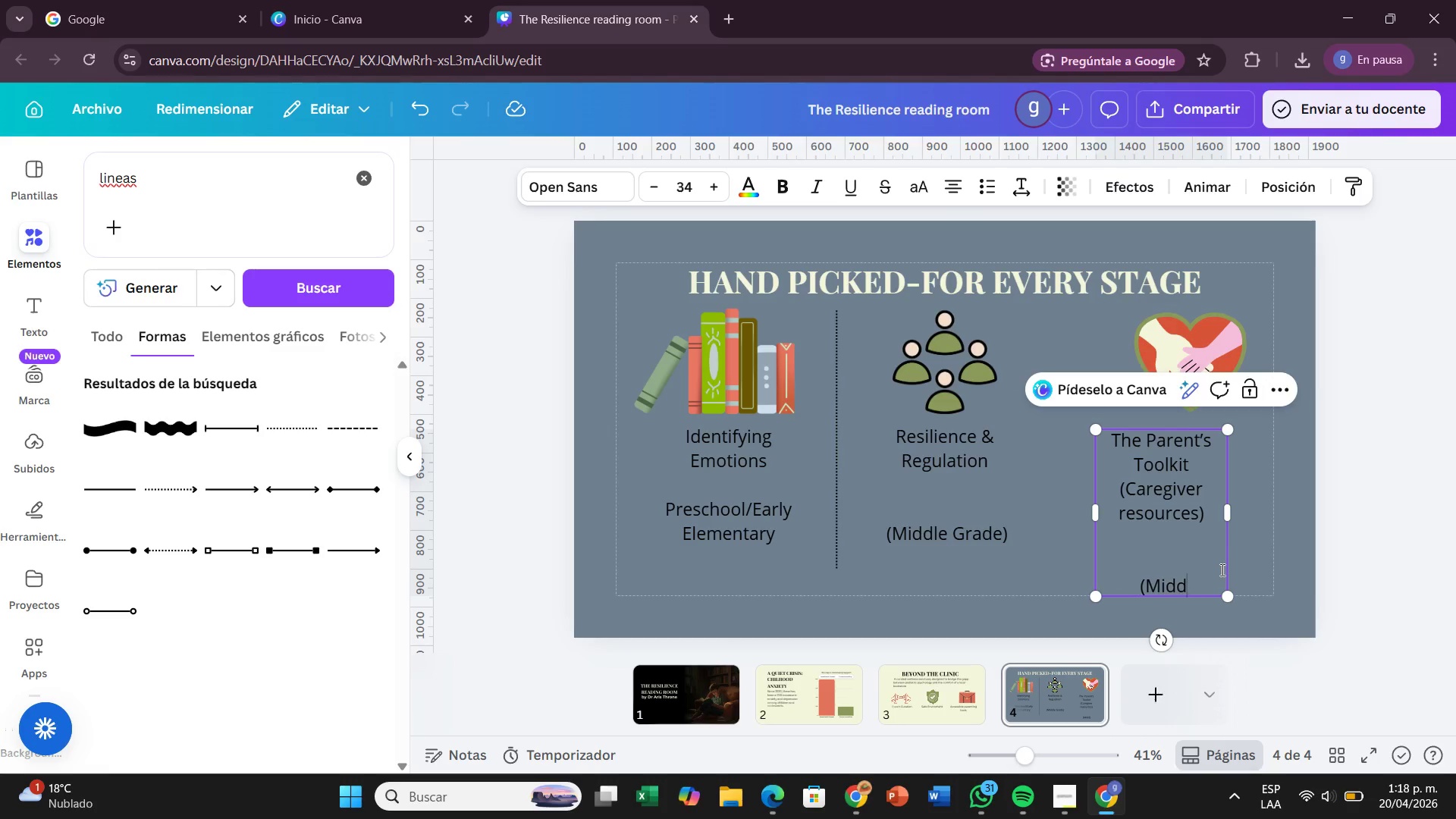 
hold_key(key=Backspace, duration=0.7)
 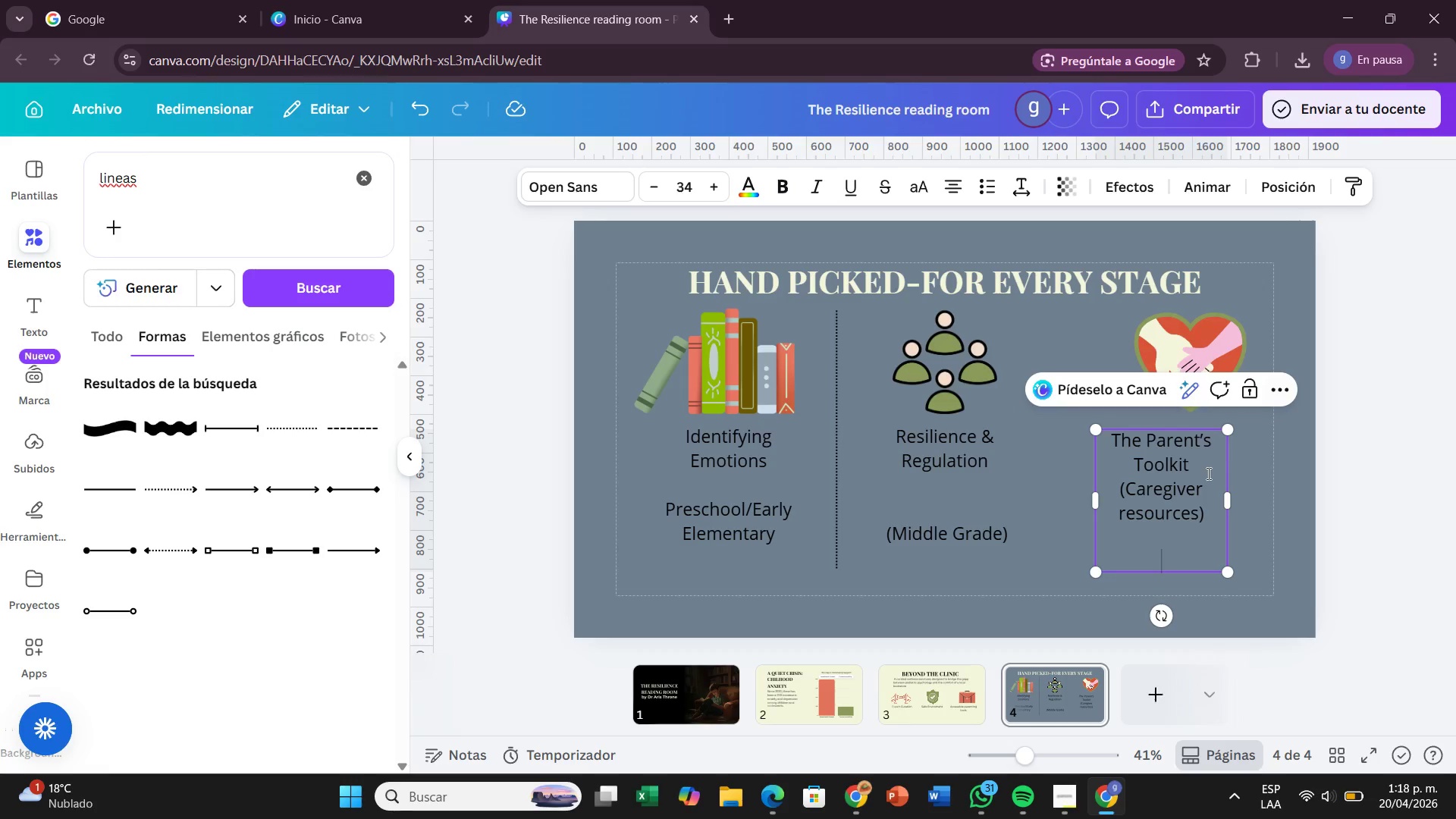 
left_click([1189, 475])
 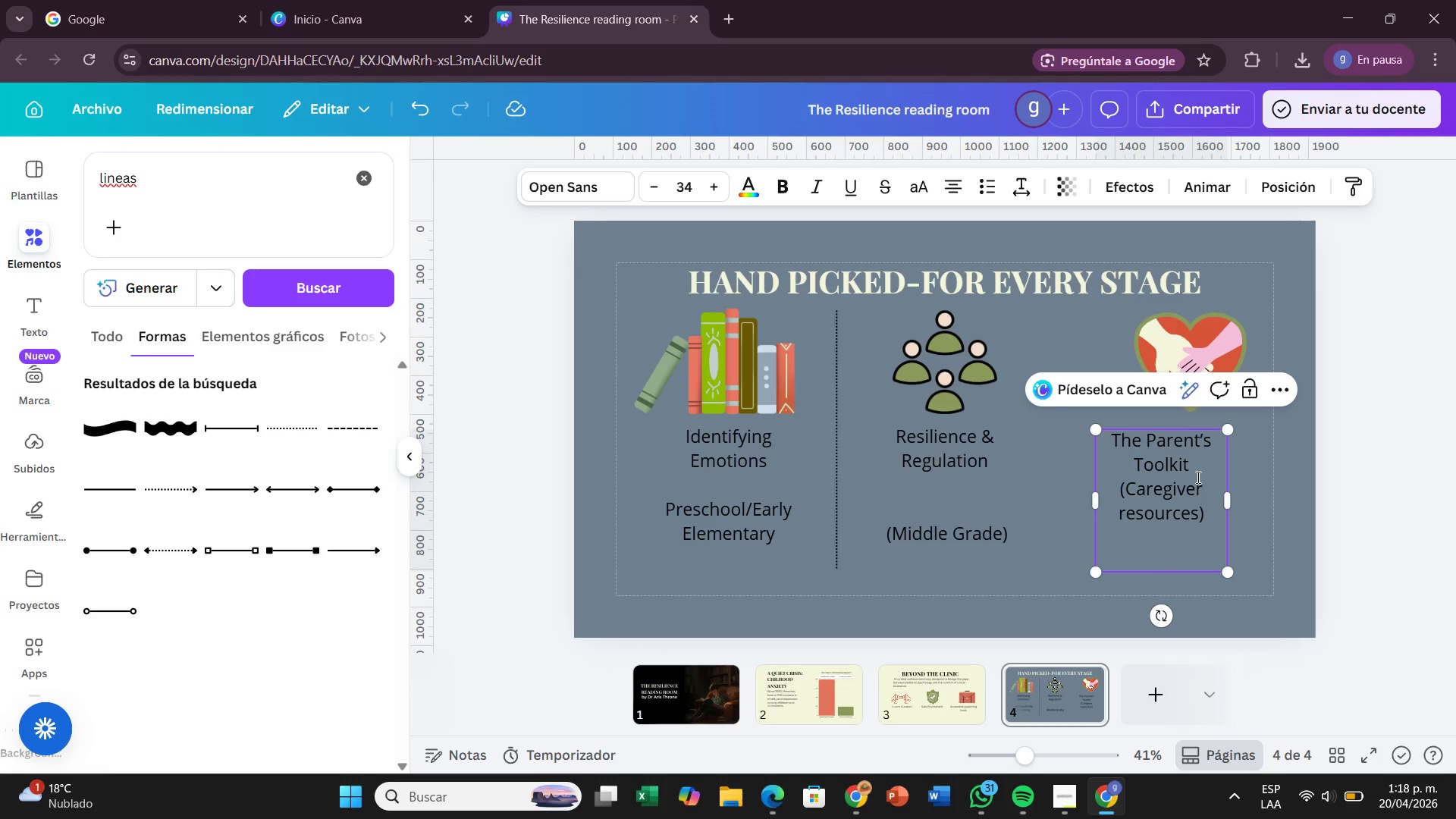 
key(Enter)
 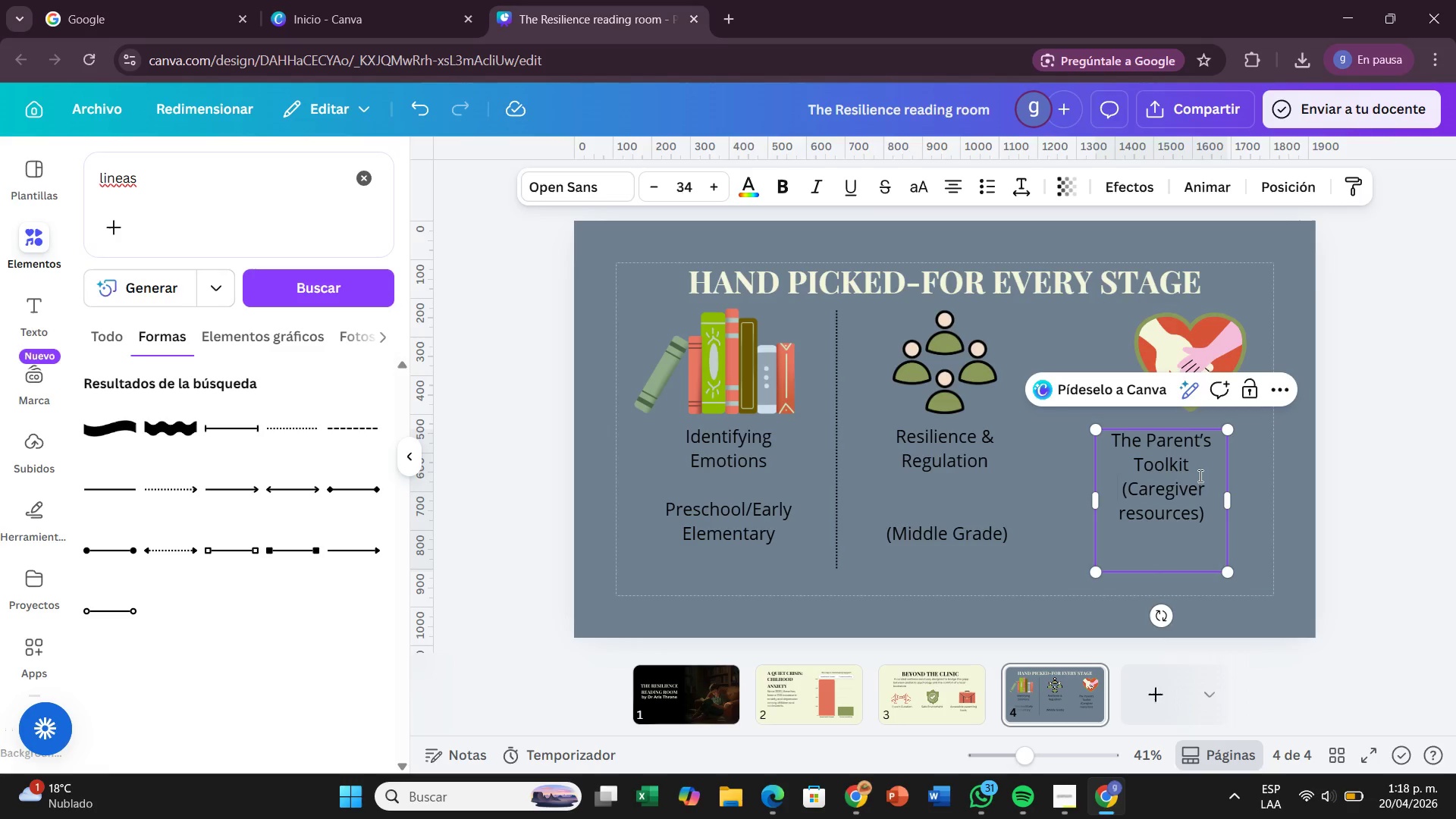 
key(Enter)
 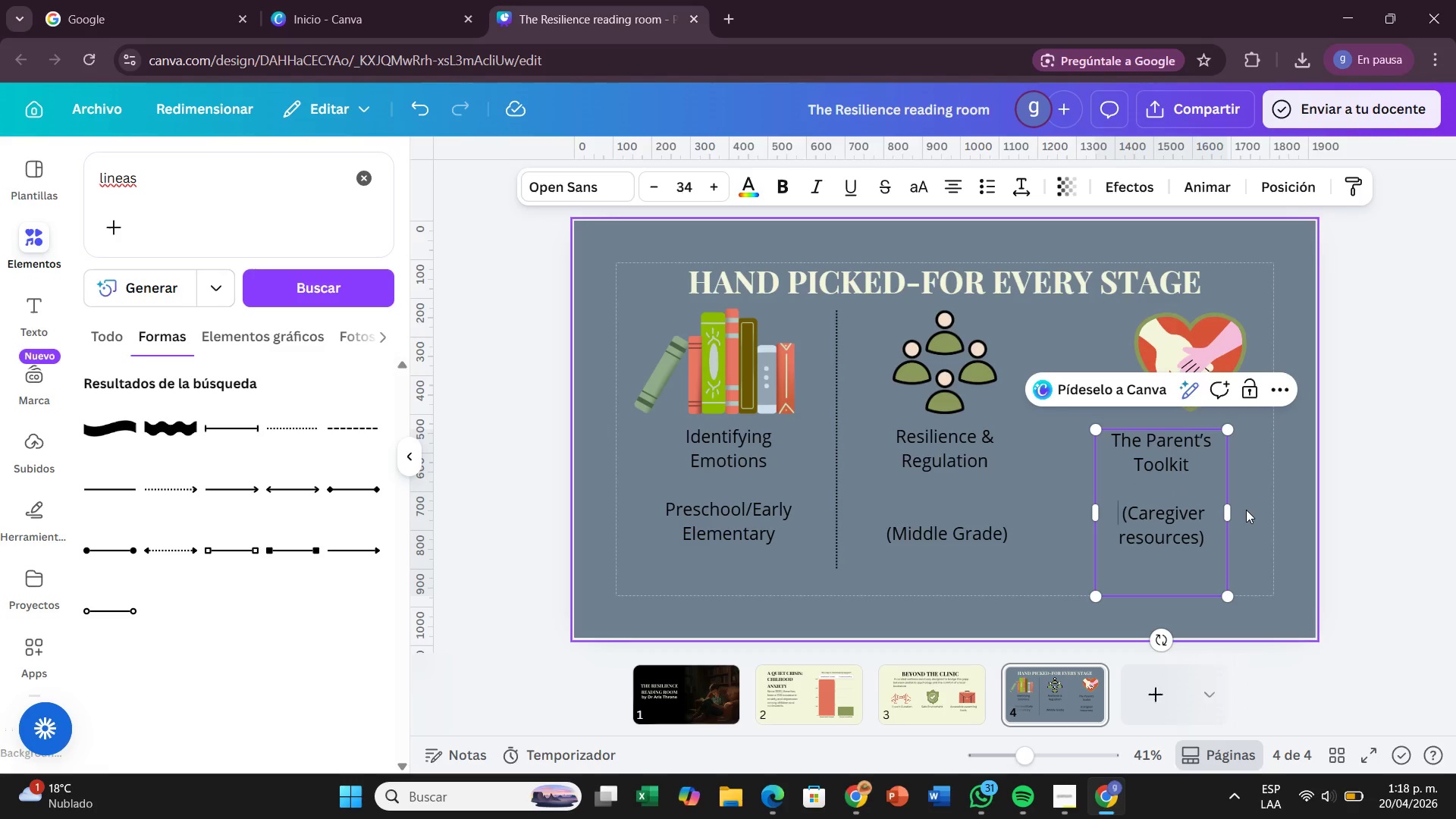 
left_click_drag(start_coordinate=[1232, 512], to_coordinate=[1255, 518])
 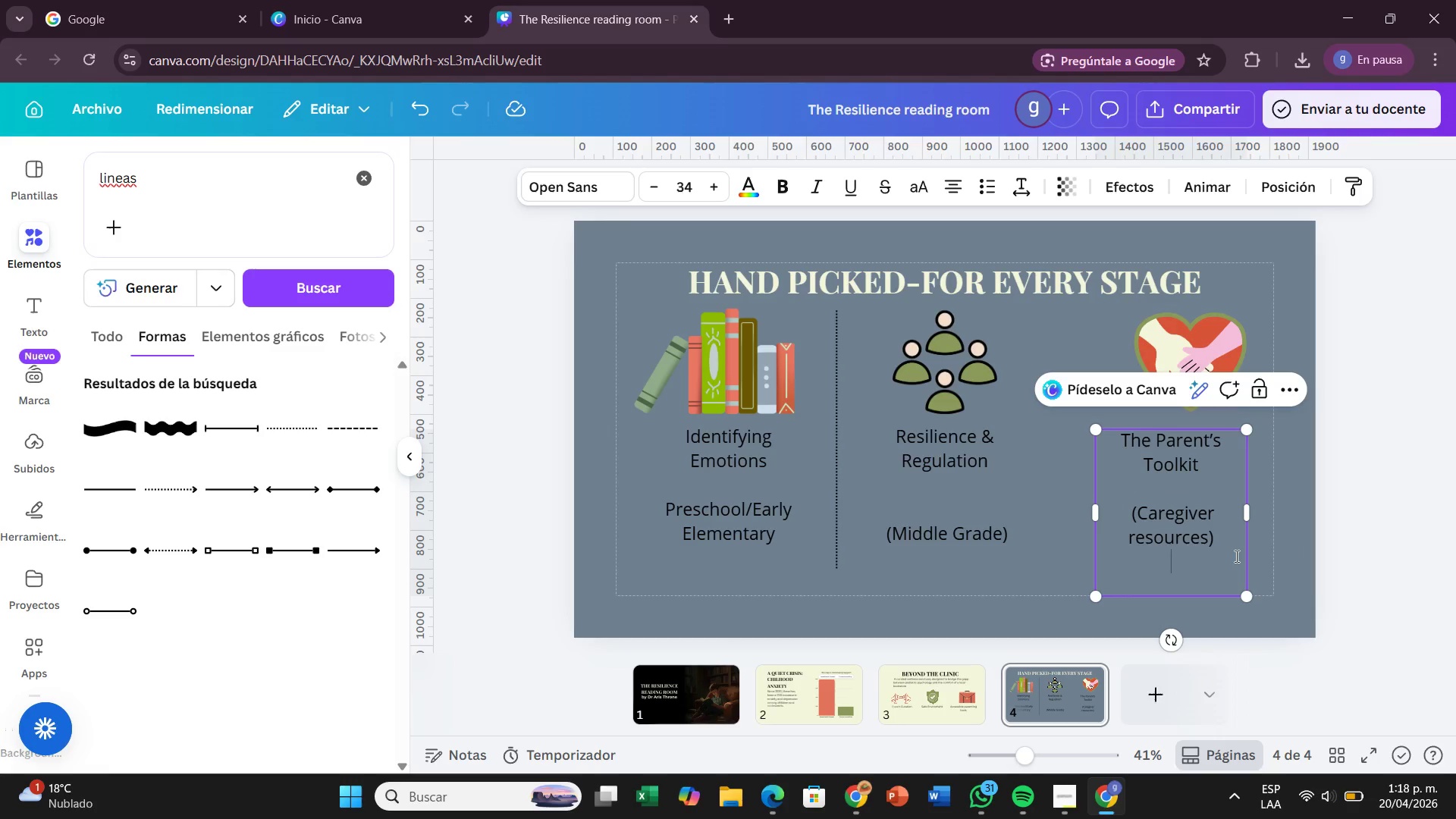 
left_click_drag(start_coordinate=[1235, 556], to_coordinate=[1250, 554])
 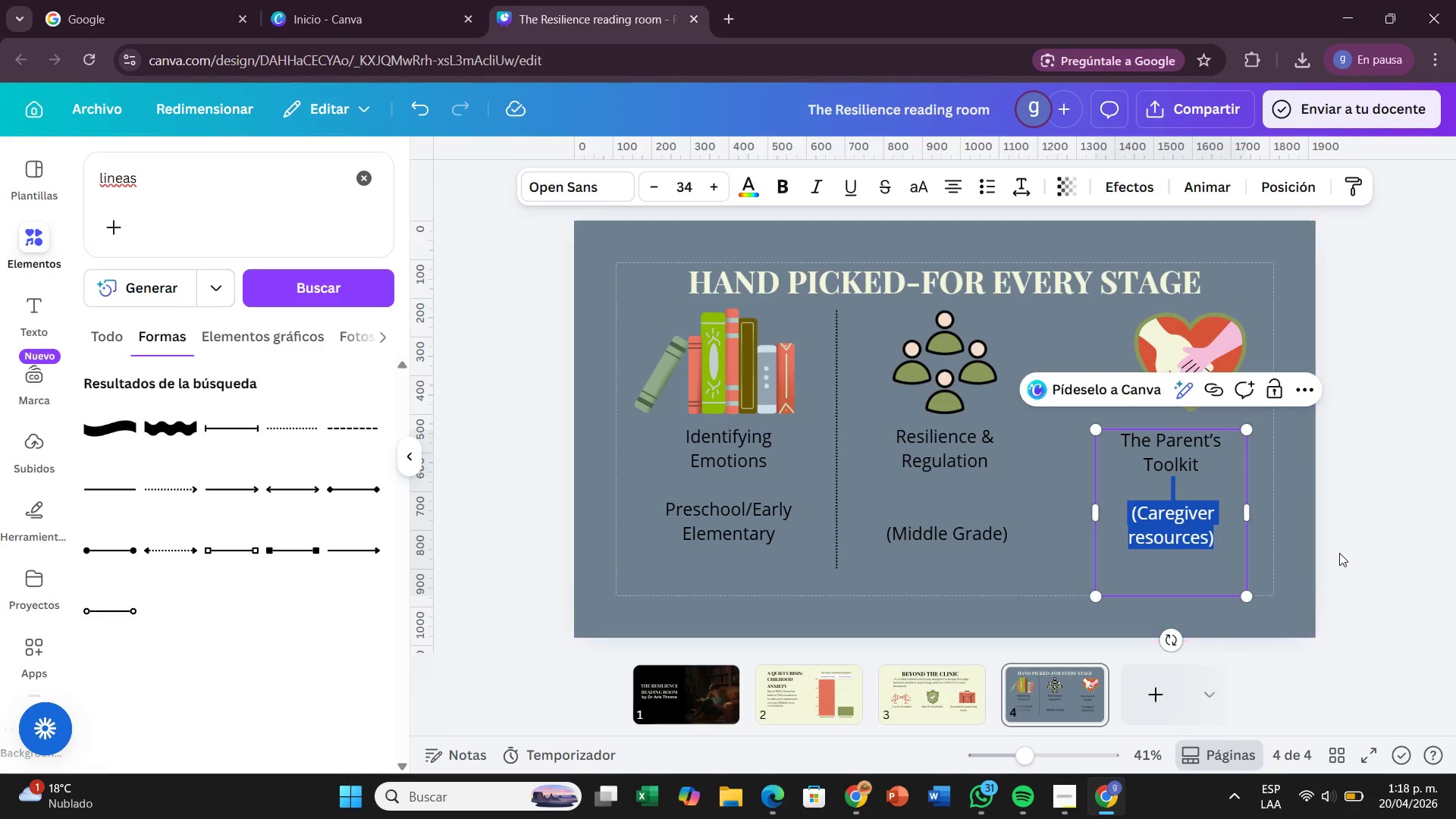 
left_click([1339, 553])
 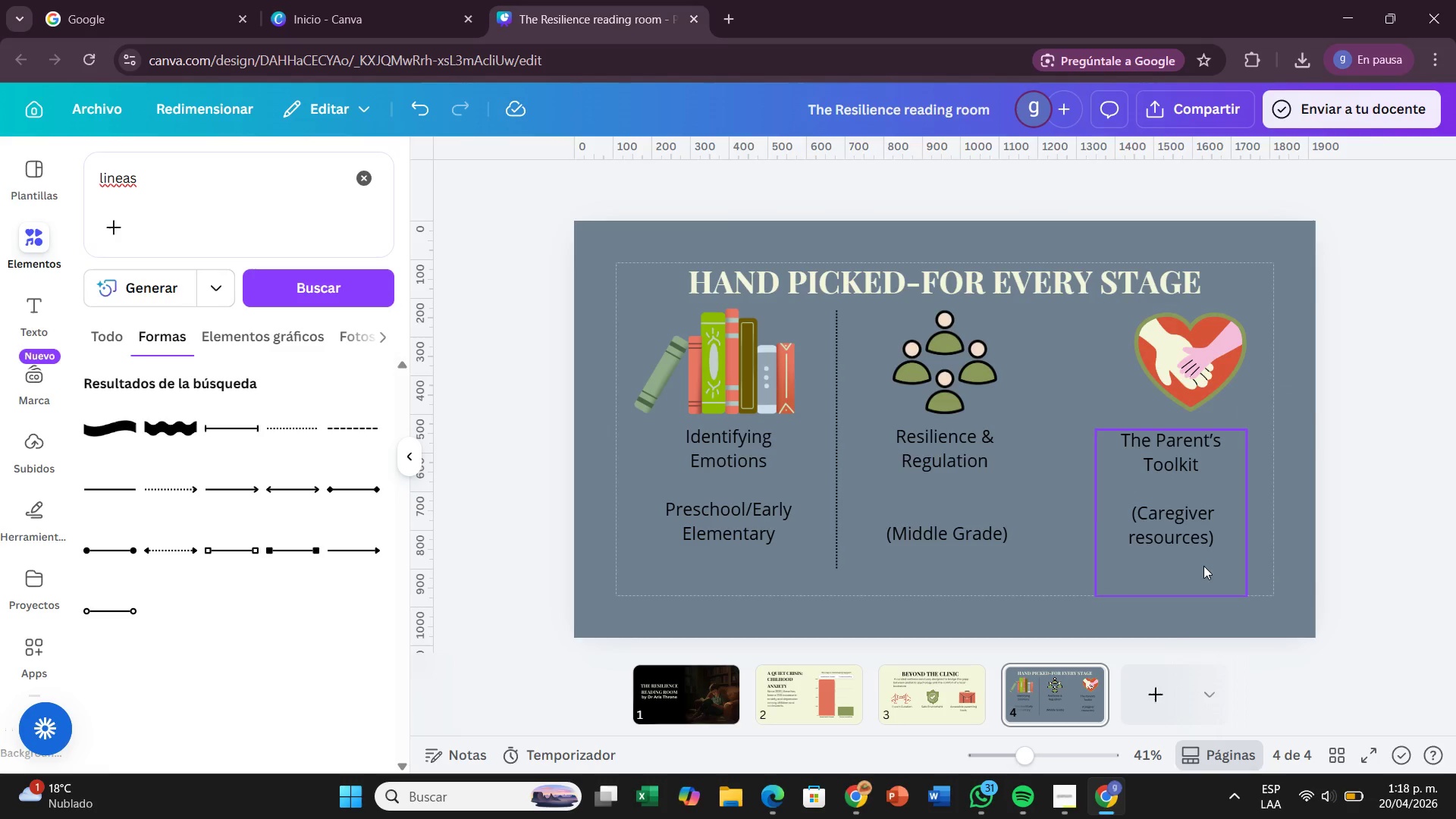 
left_click_drag(start_coordinate=[1203, 566], to_coordinate=[1218, 561])
 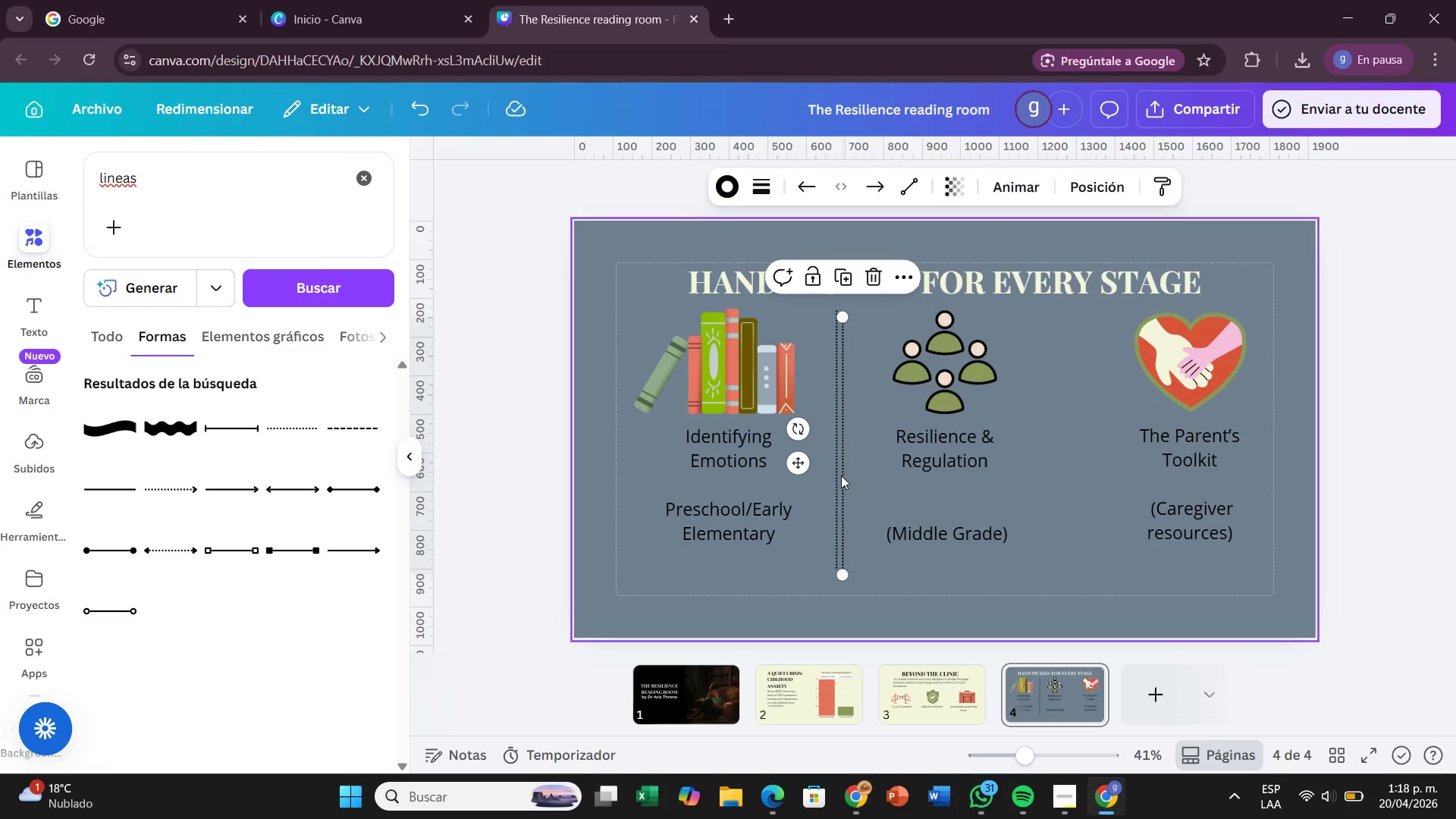 
left_click_drag(start_coordinate=[802, 462], to_coordinate=[1021, 448])
 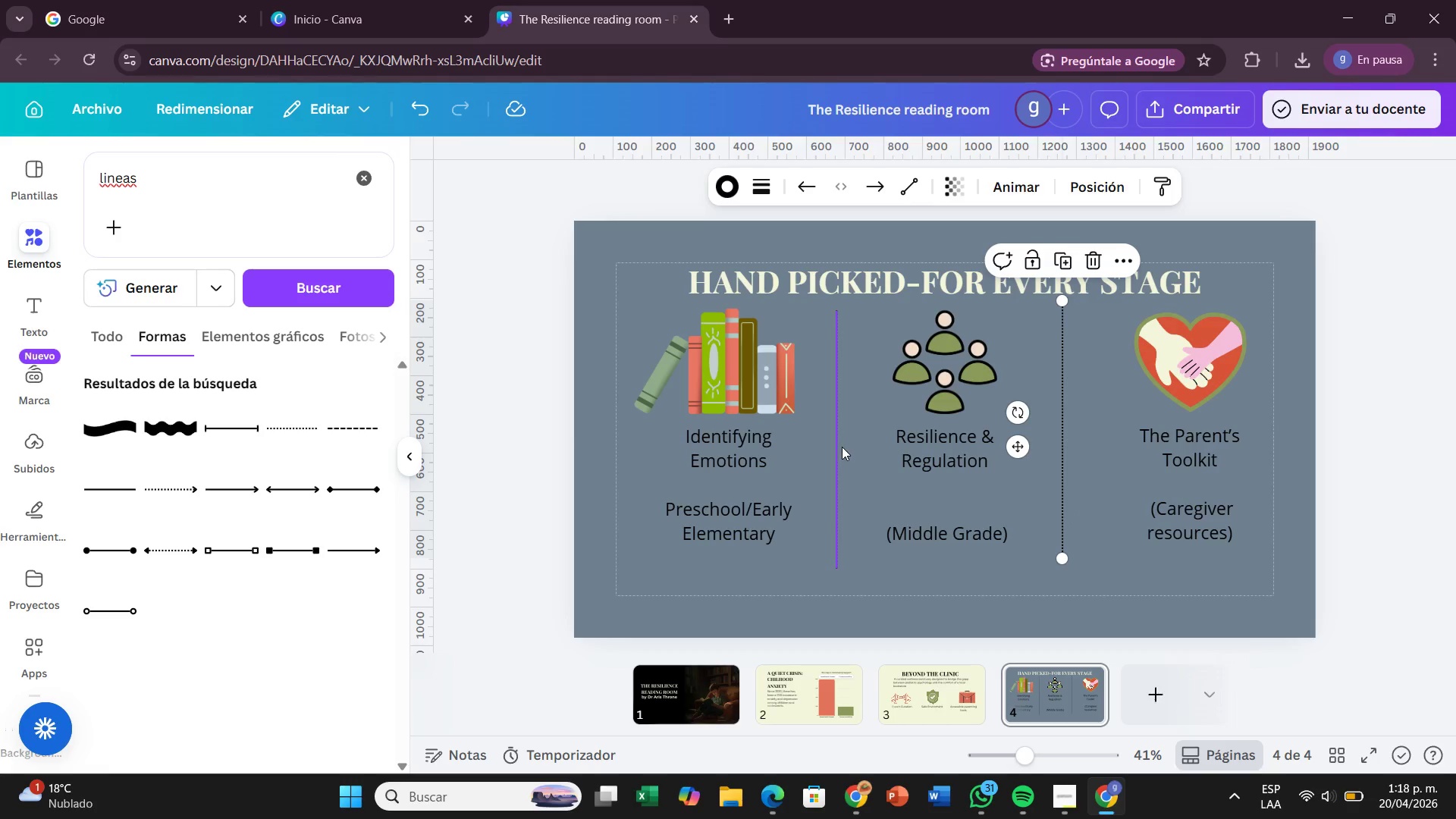 
left_click_drag(start_coordinate=[840, 447], to_coordinate=[847, 435])
 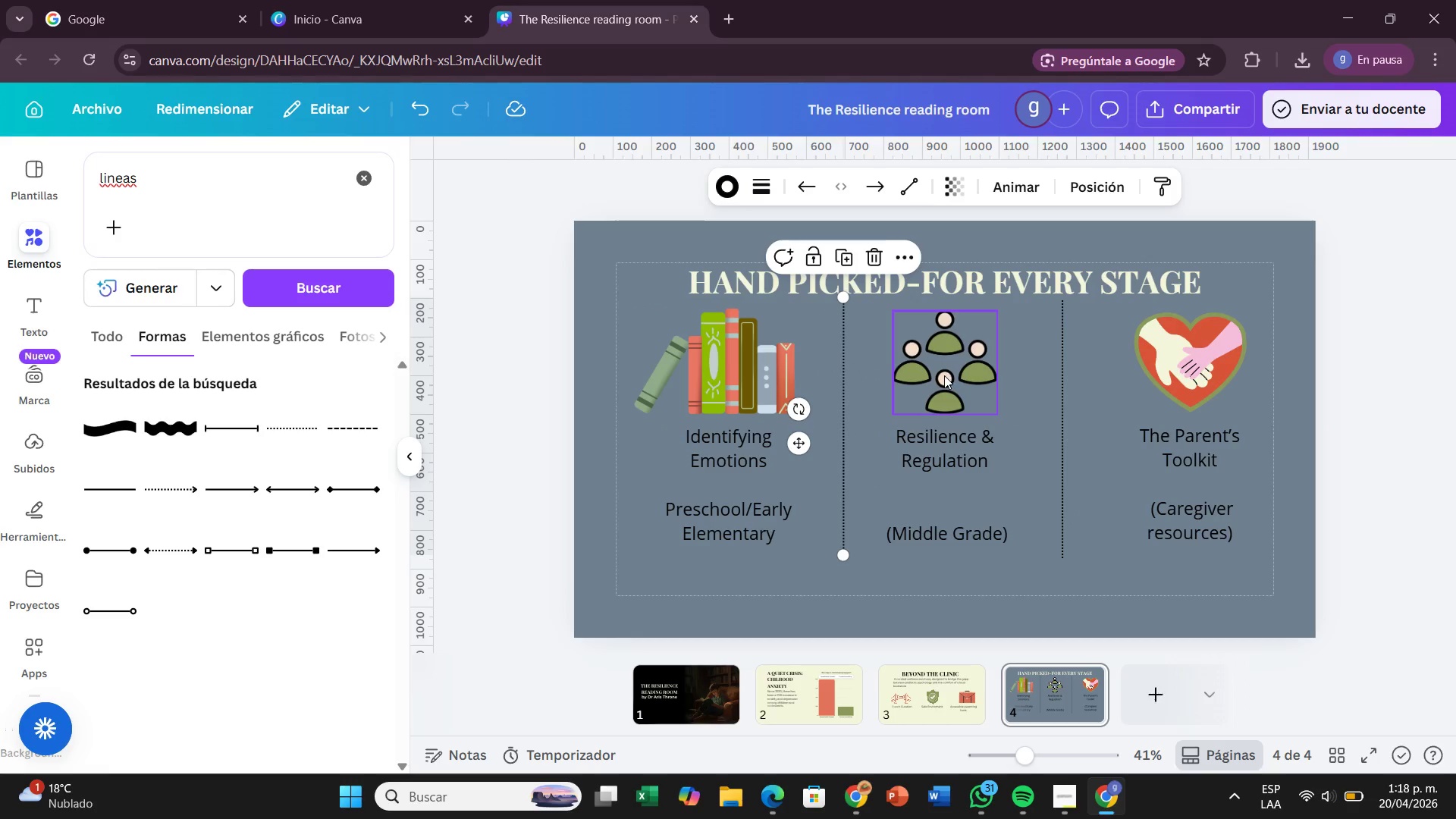 
left_click_drag(start_coordinate=[944, 375], to_coordinate=[955, 376])
 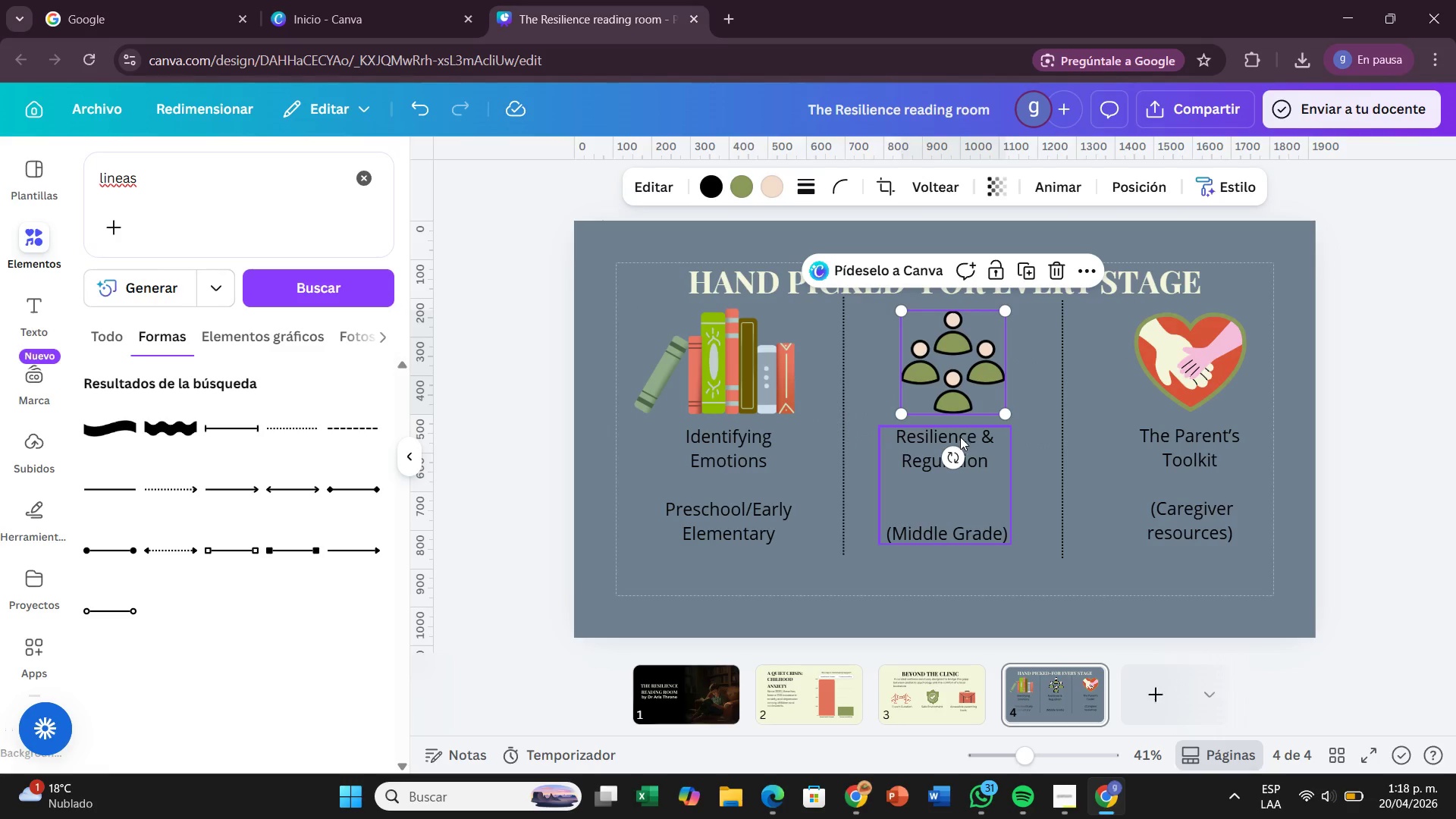 
left_click_drag(start_coordinate=[960, 436], to_coordinate=[968, 437])
 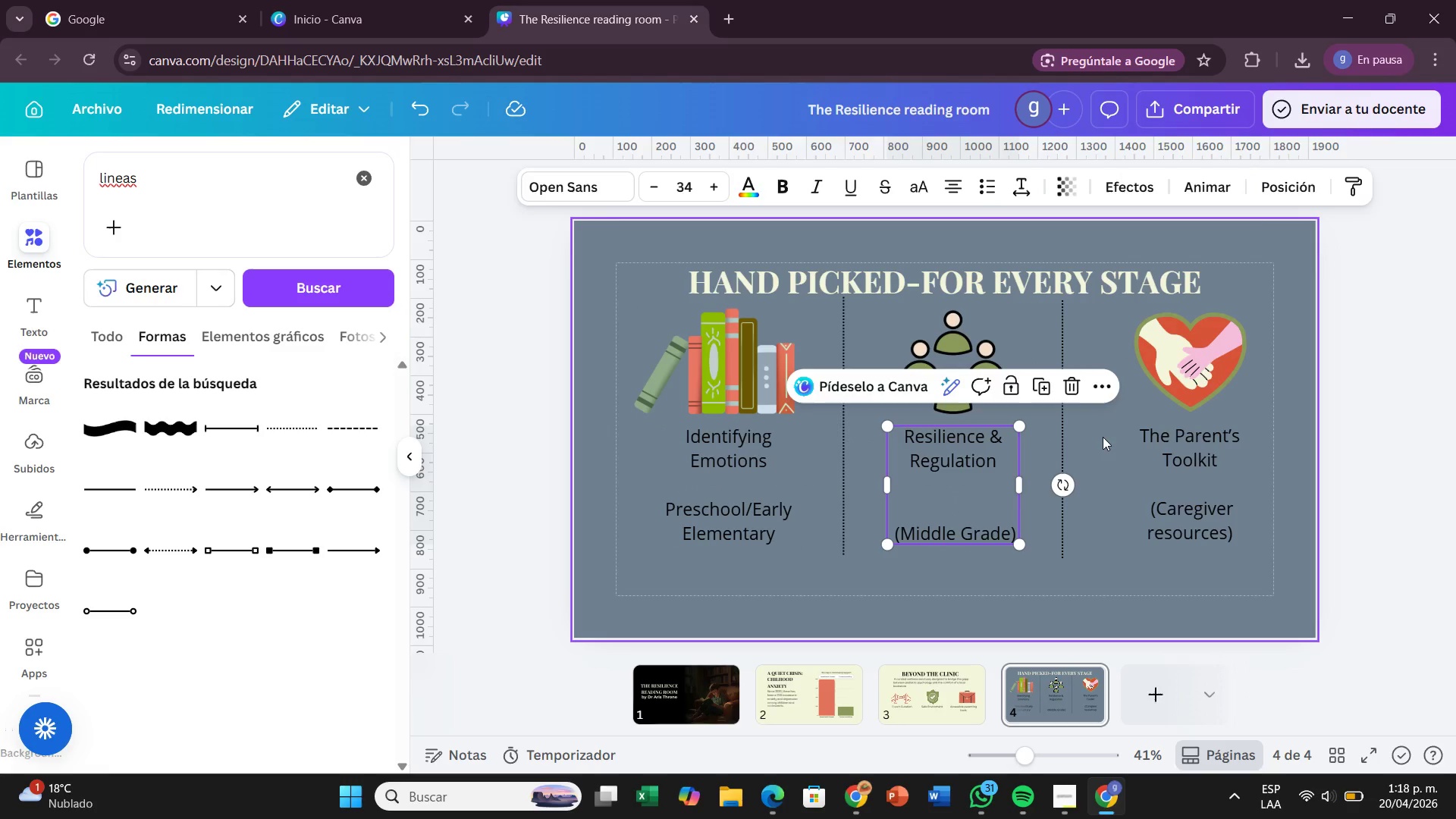 
left_click([1103, 437])
 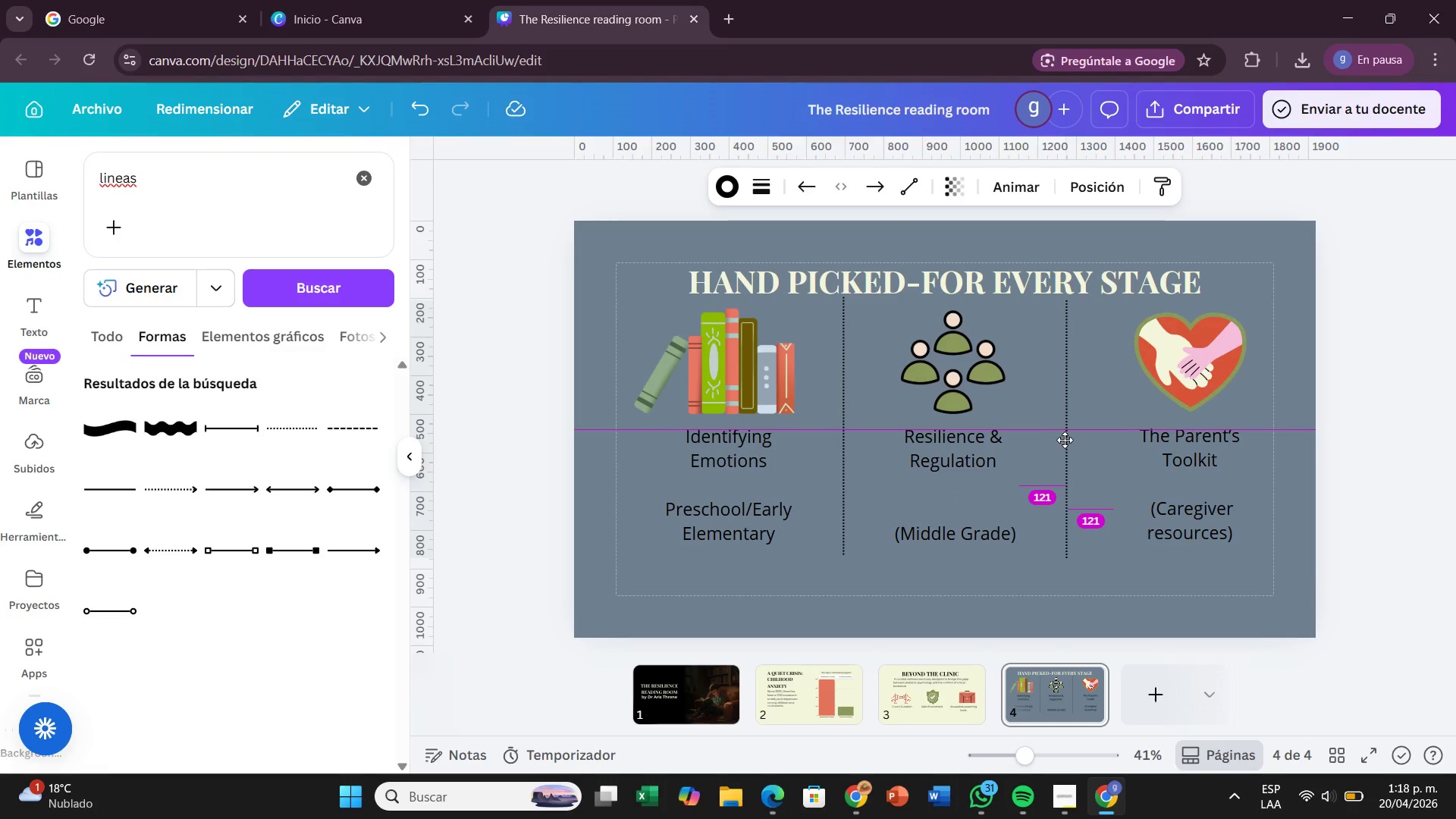 
wait(9.34)
 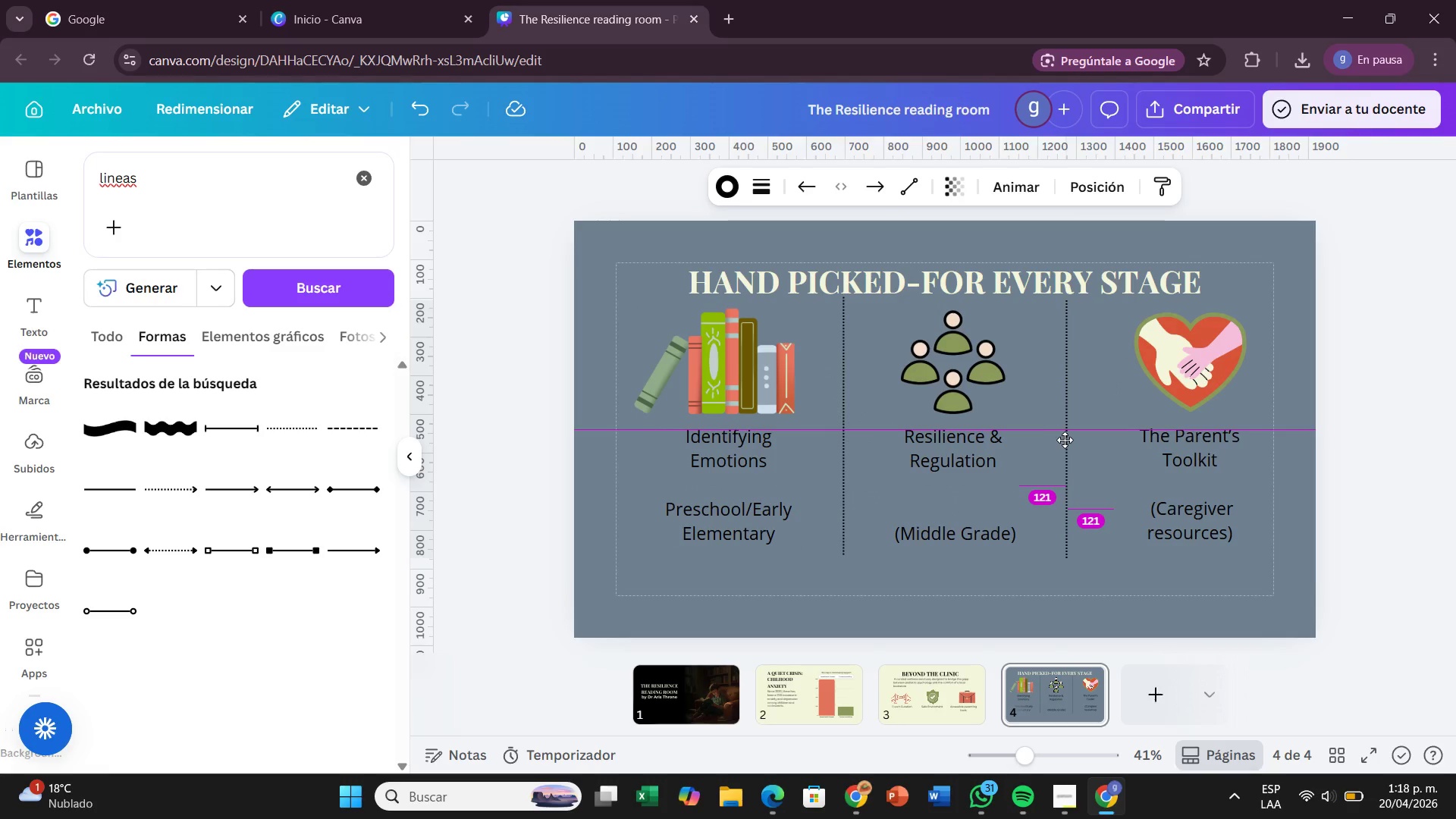 
left_click_drag(start_coordinate=[1154, 396], to_coordinate=[1138, 397])
 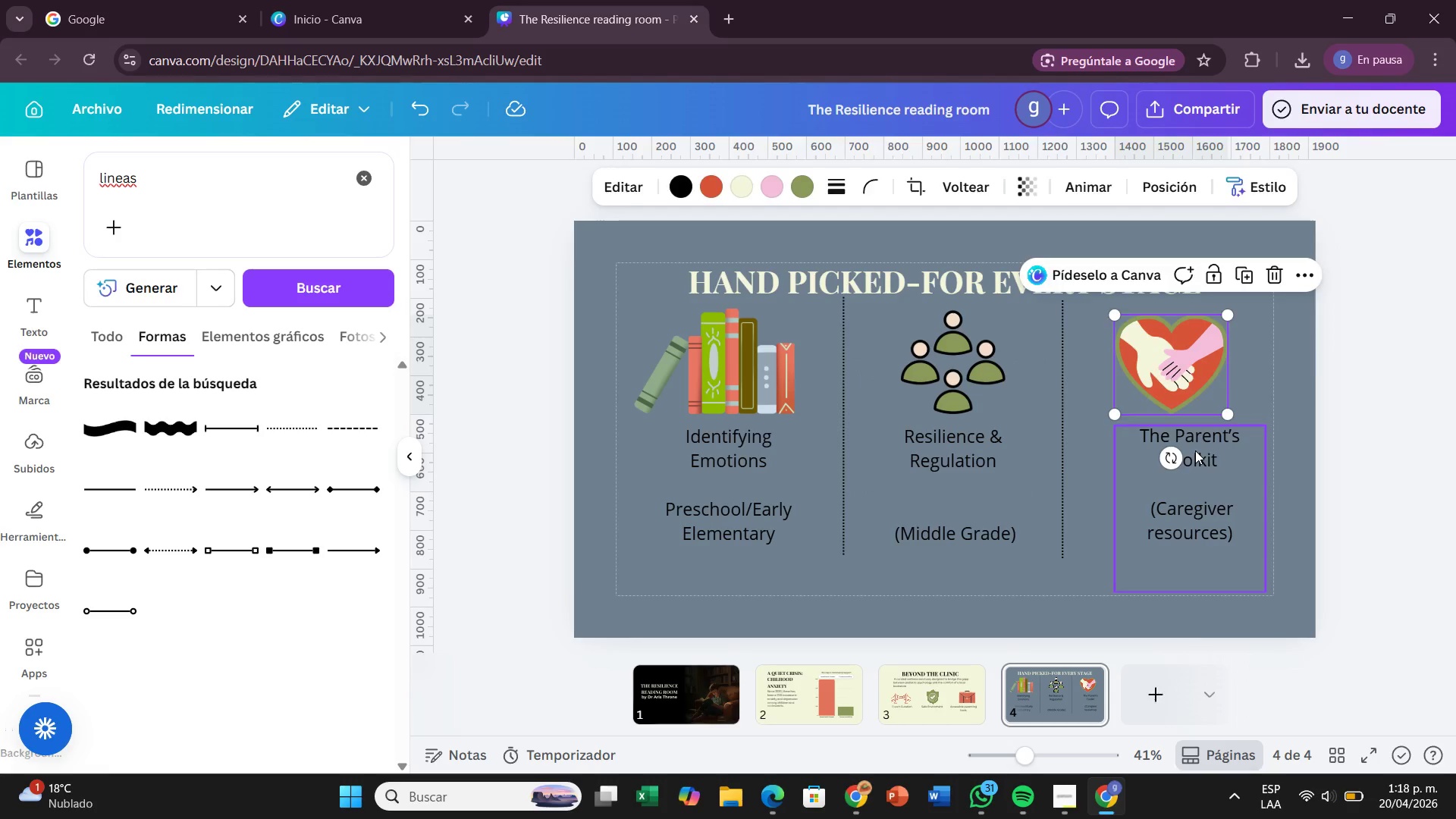 
left_click_drag(start_coordinate=[1195, 450], to_coordinate=[1172, 442])
 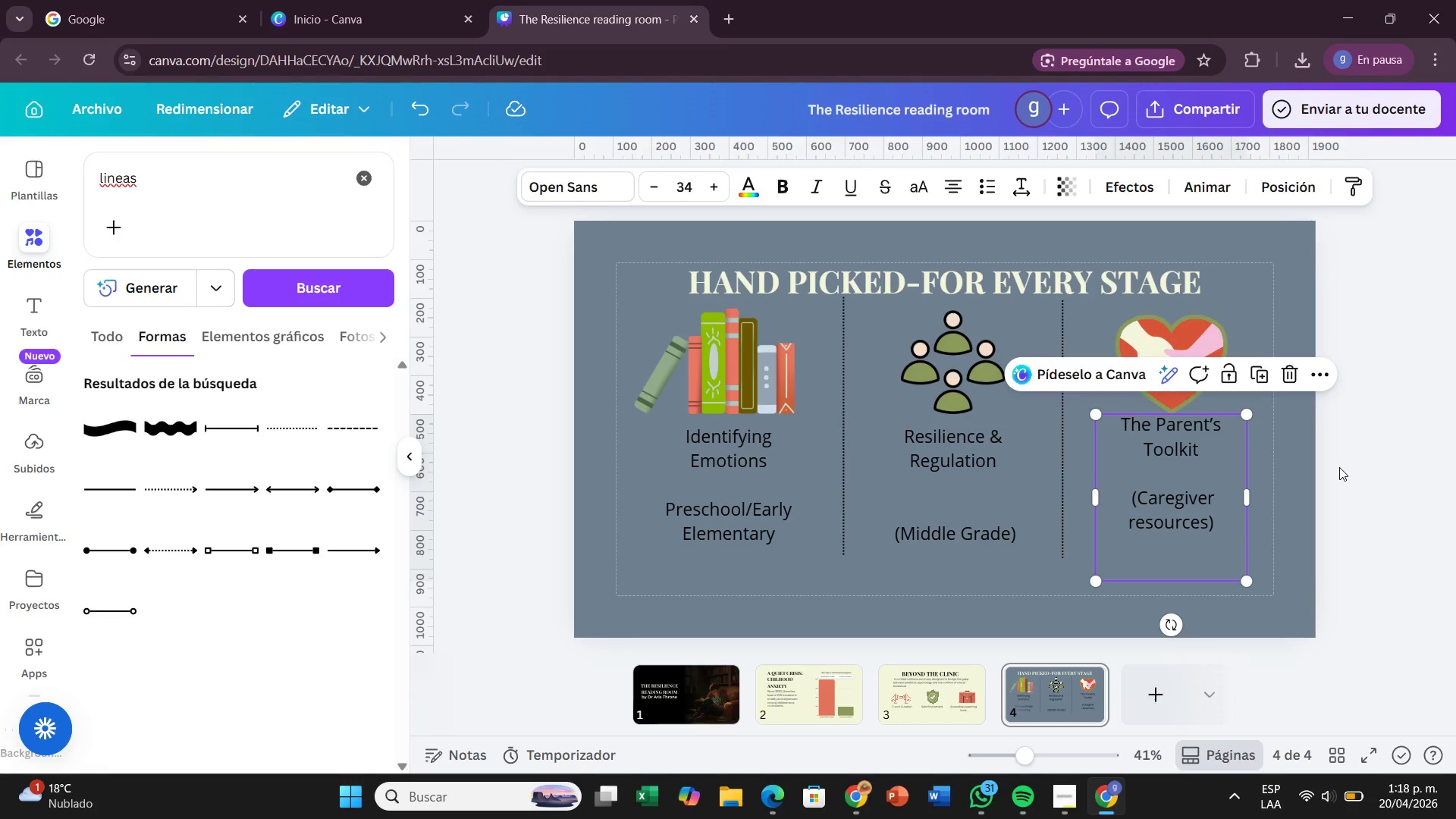 
left_click([1339, 467])
 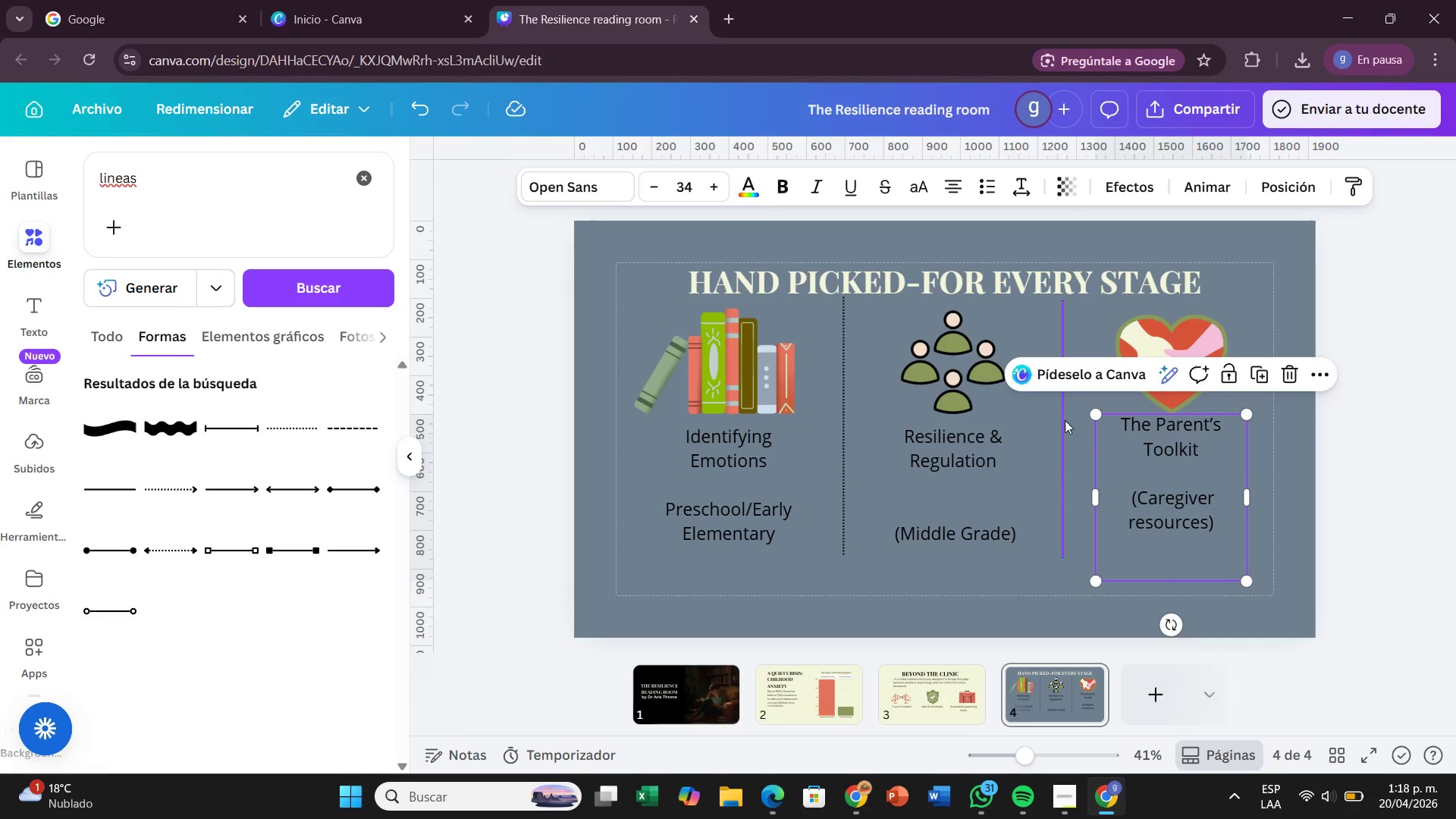 
left_click_drag(start_coordinate=[1088, 410], to_coordinate=[1087, 428])
 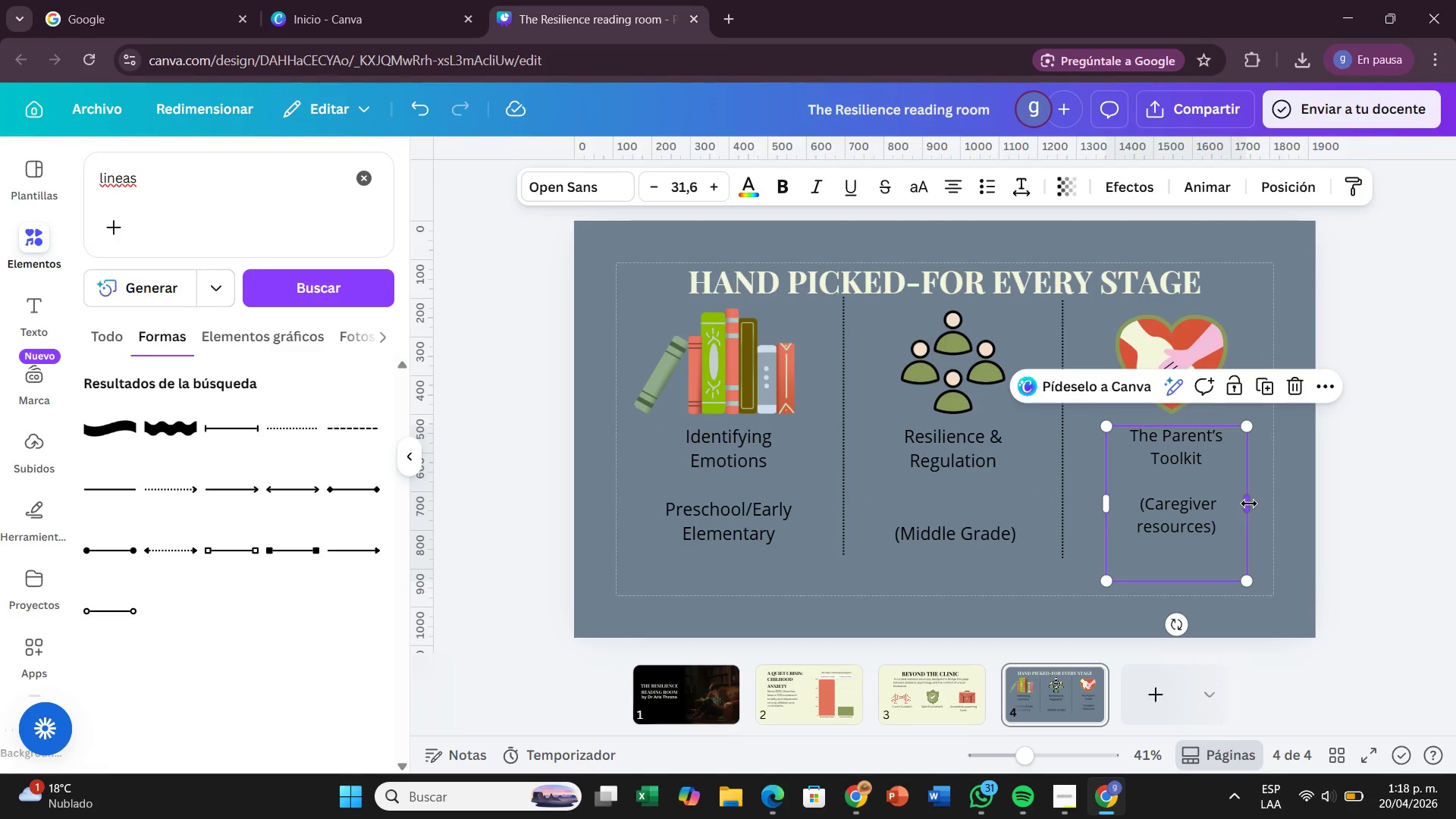 
left_click_drag(start_coordinate=[1249, 504], to_coordinate=[1262, 505])
 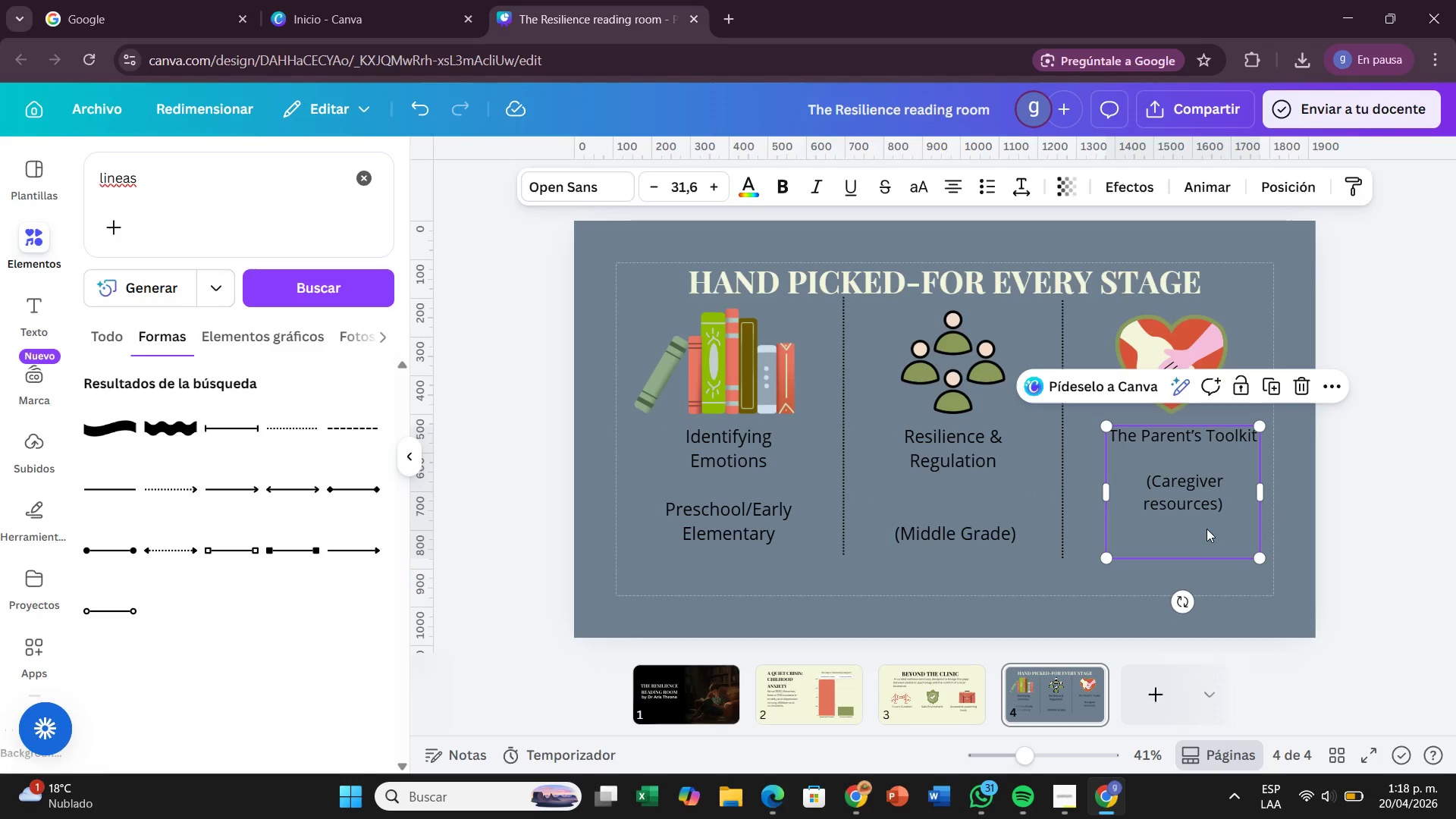 
left_click_drag(start_coordinate=[1207, 529], to_coordinate=[1203, 527])
 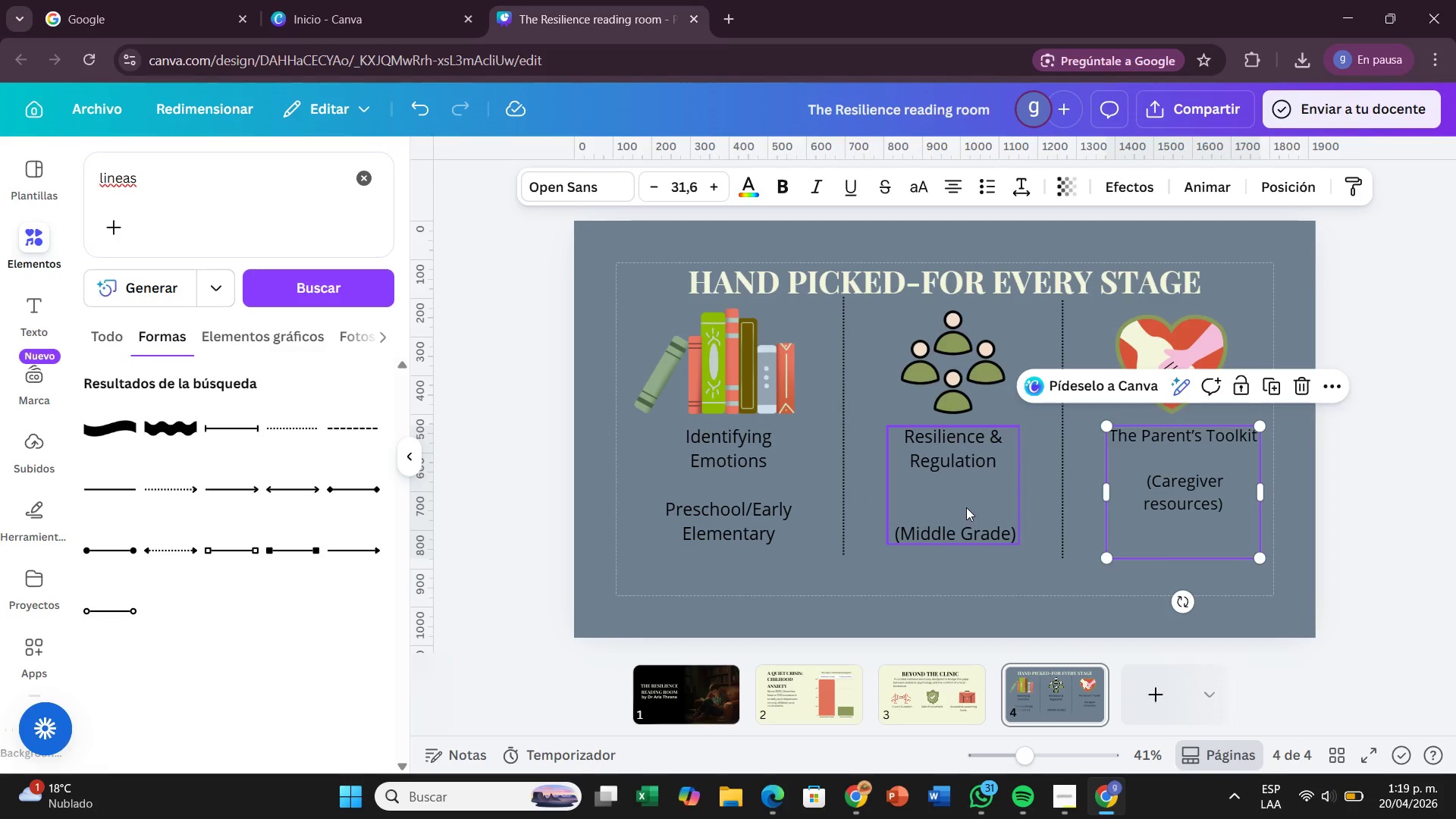 
left_click([966, 507])
 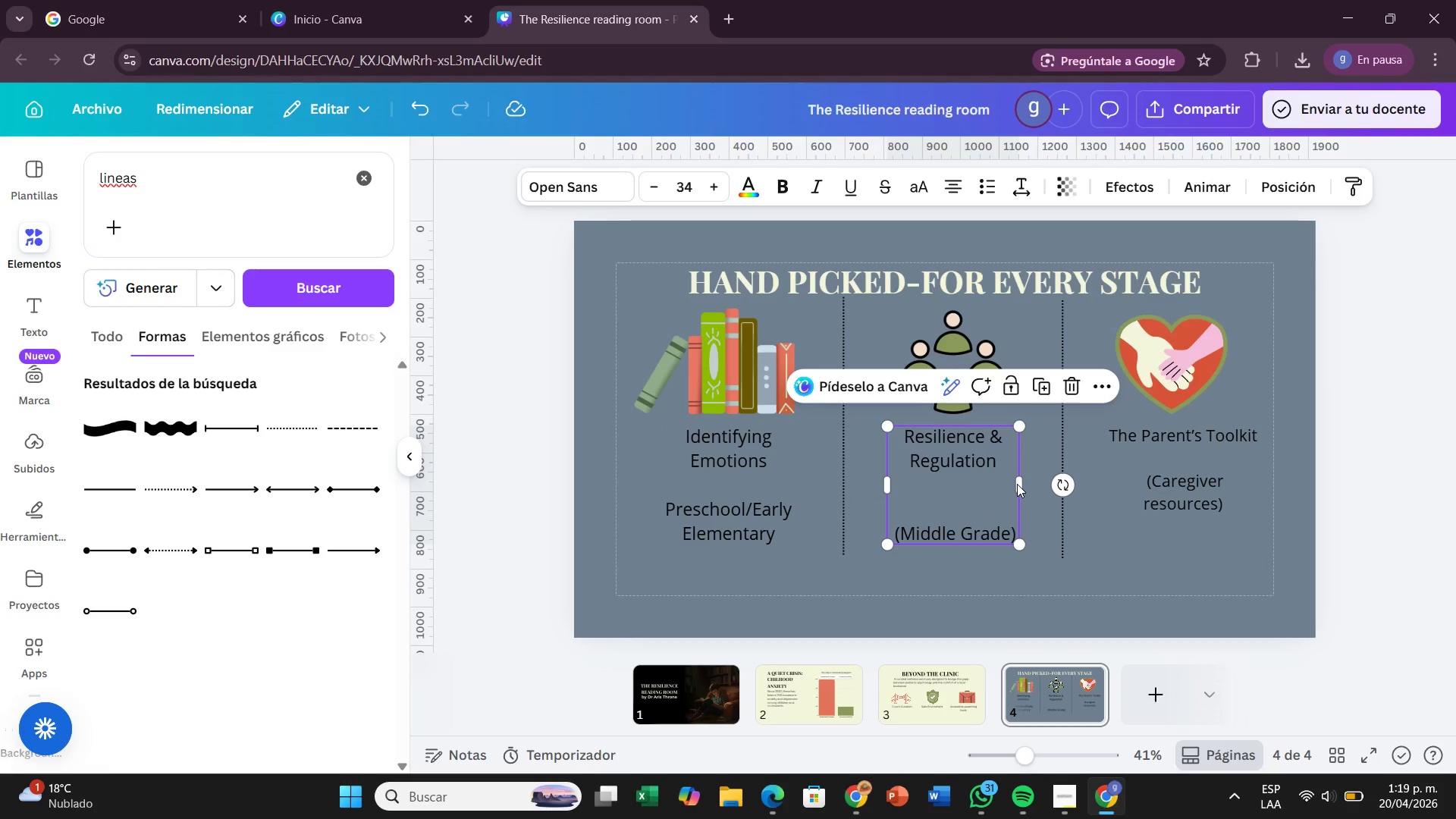 
left_click_drag(start_coordinate=[1021, 483], to_coordinate=[1045, 489])
 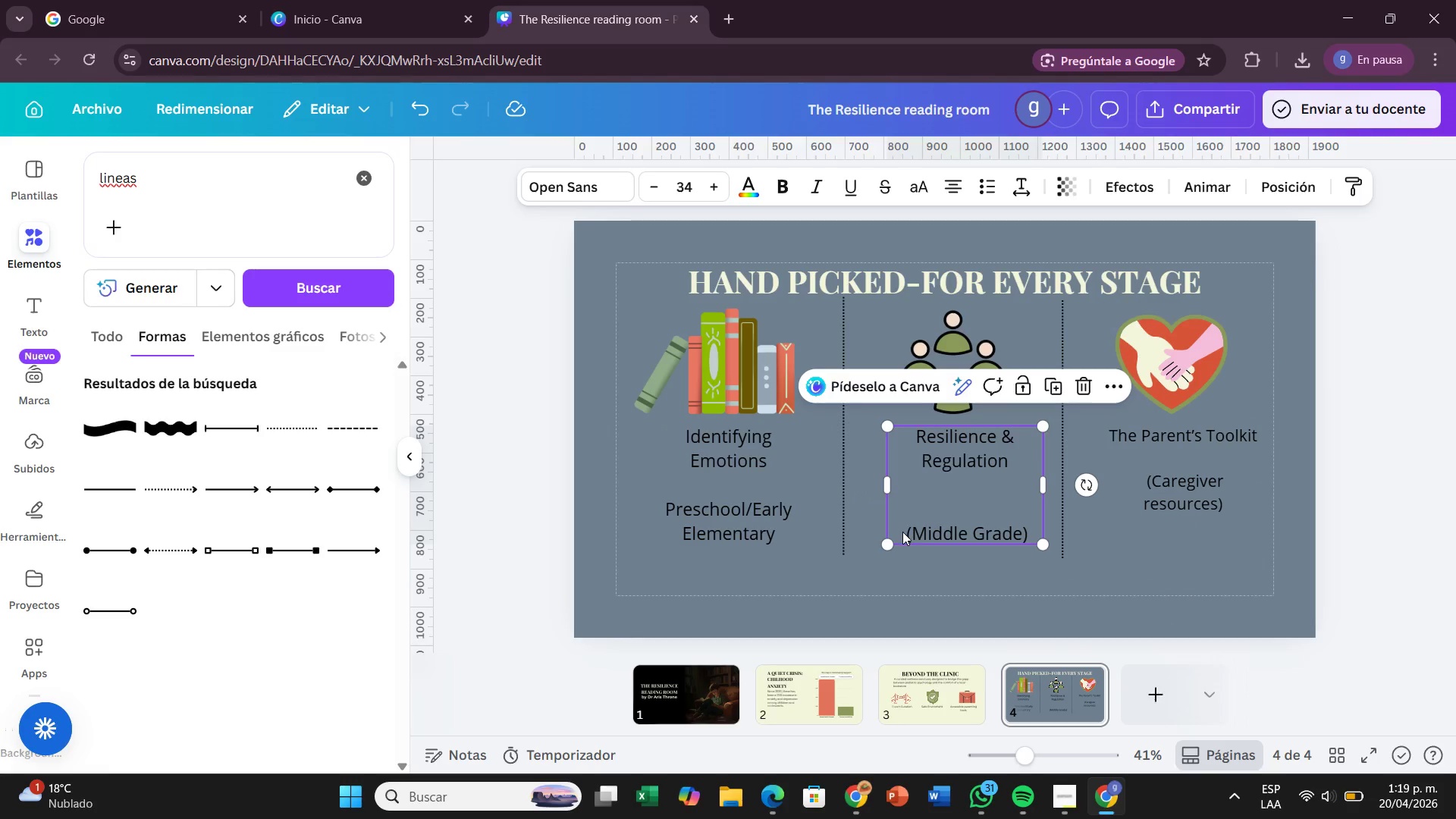 
left_click([902, 532])
 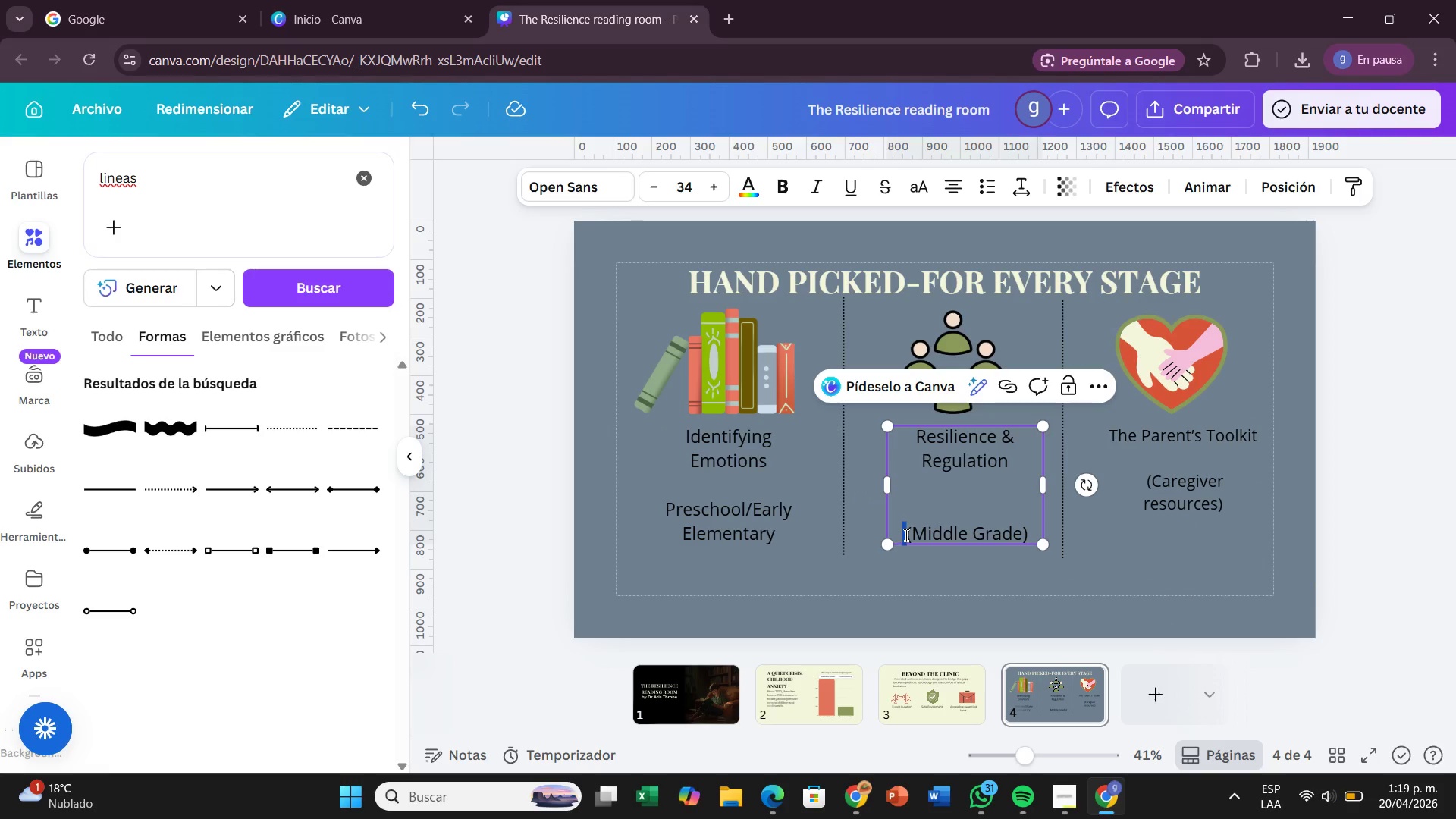 
triple_click([905, 535])
 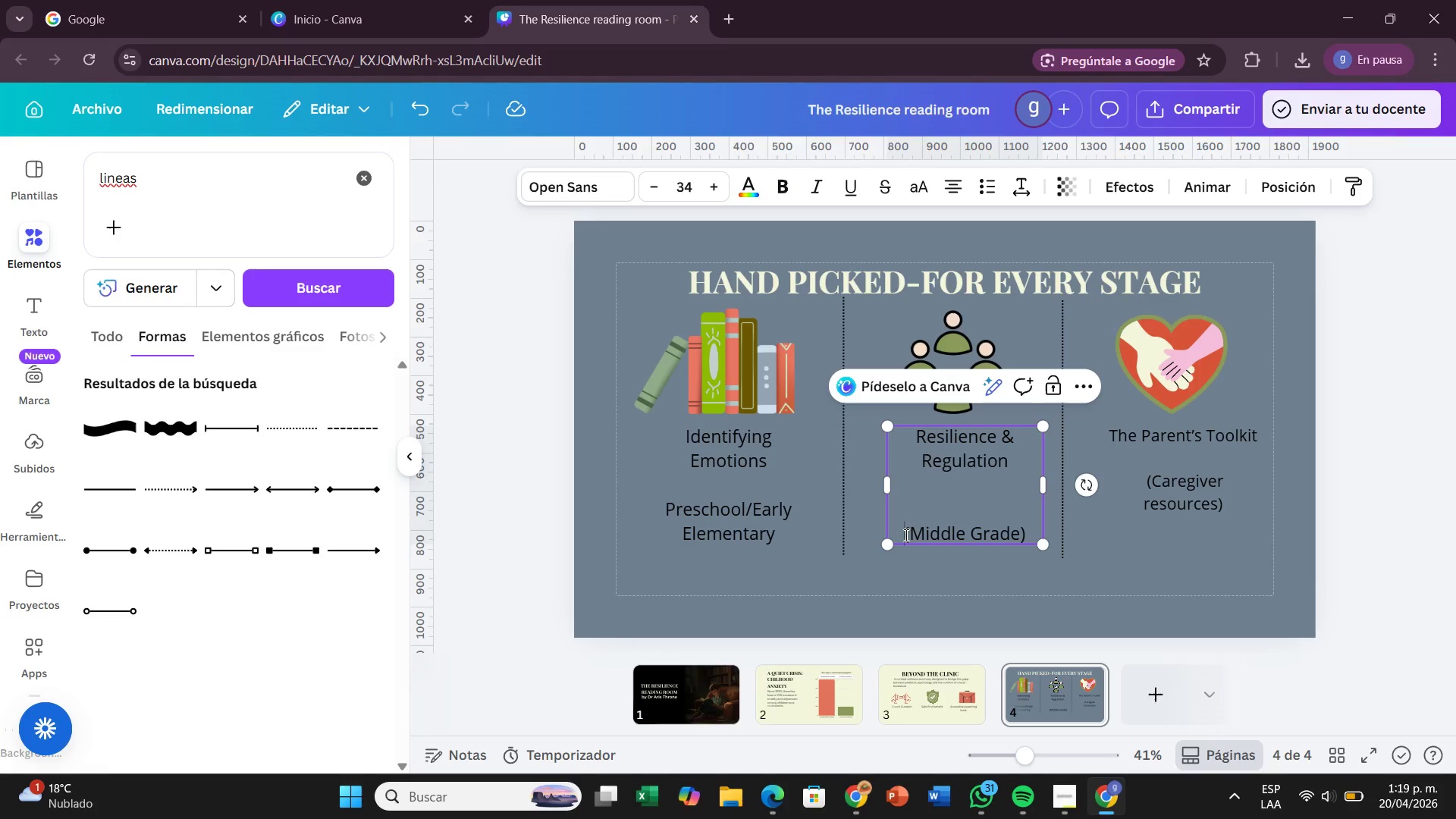 
key(Backspace)
 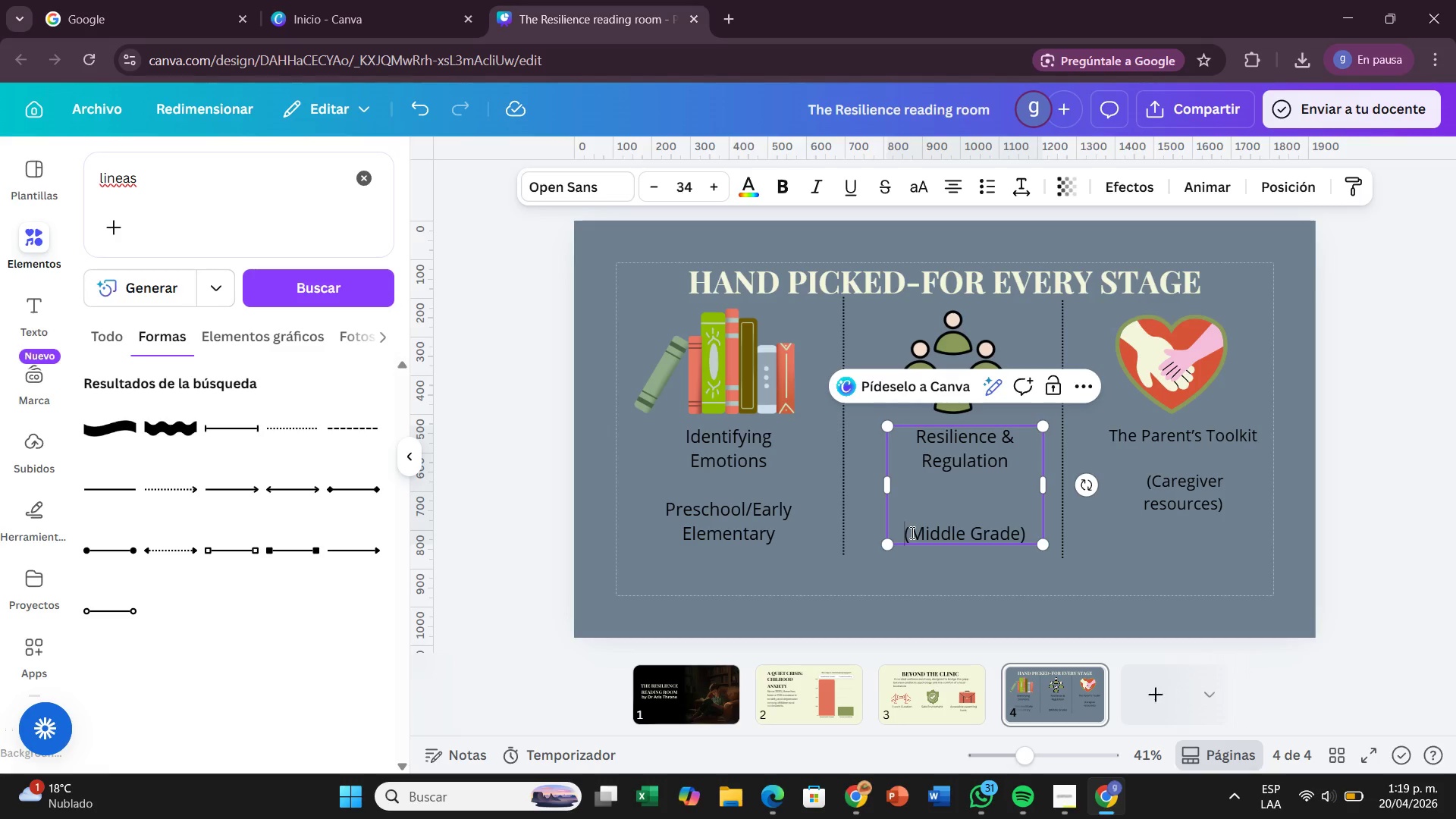 
key(Backspace)
 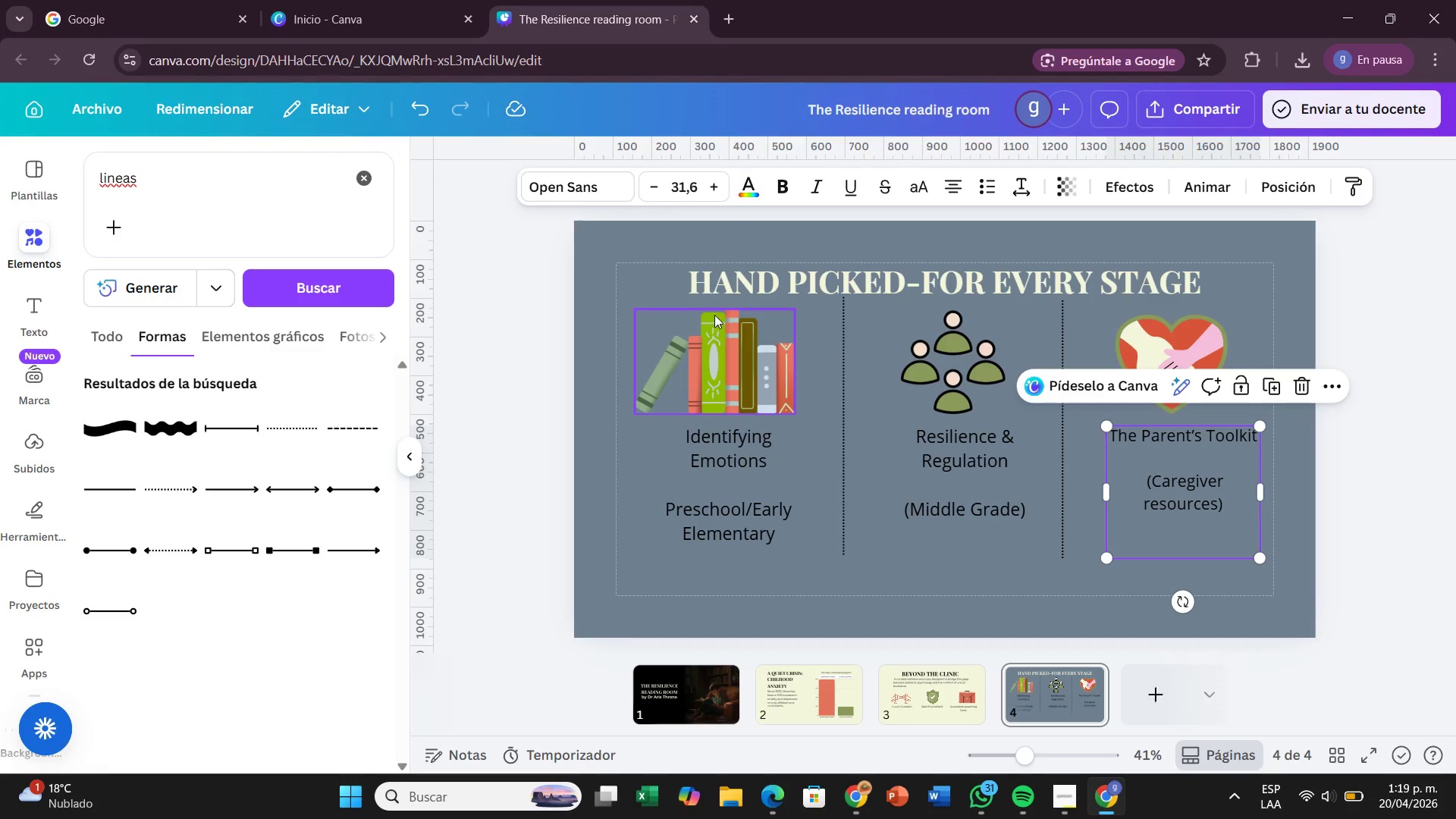 
left_click([977, 443])
 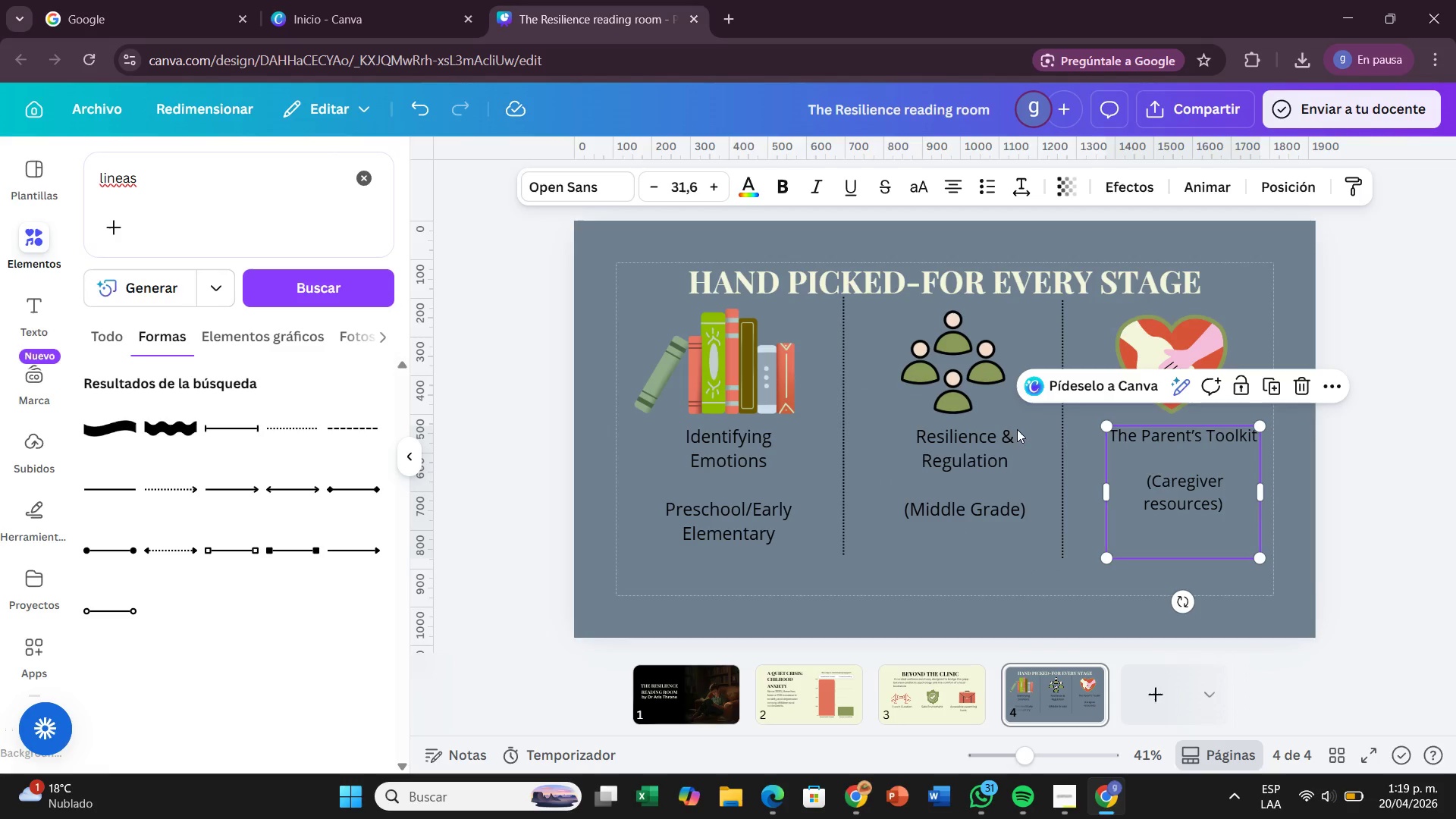 
left_click([701, 183])
 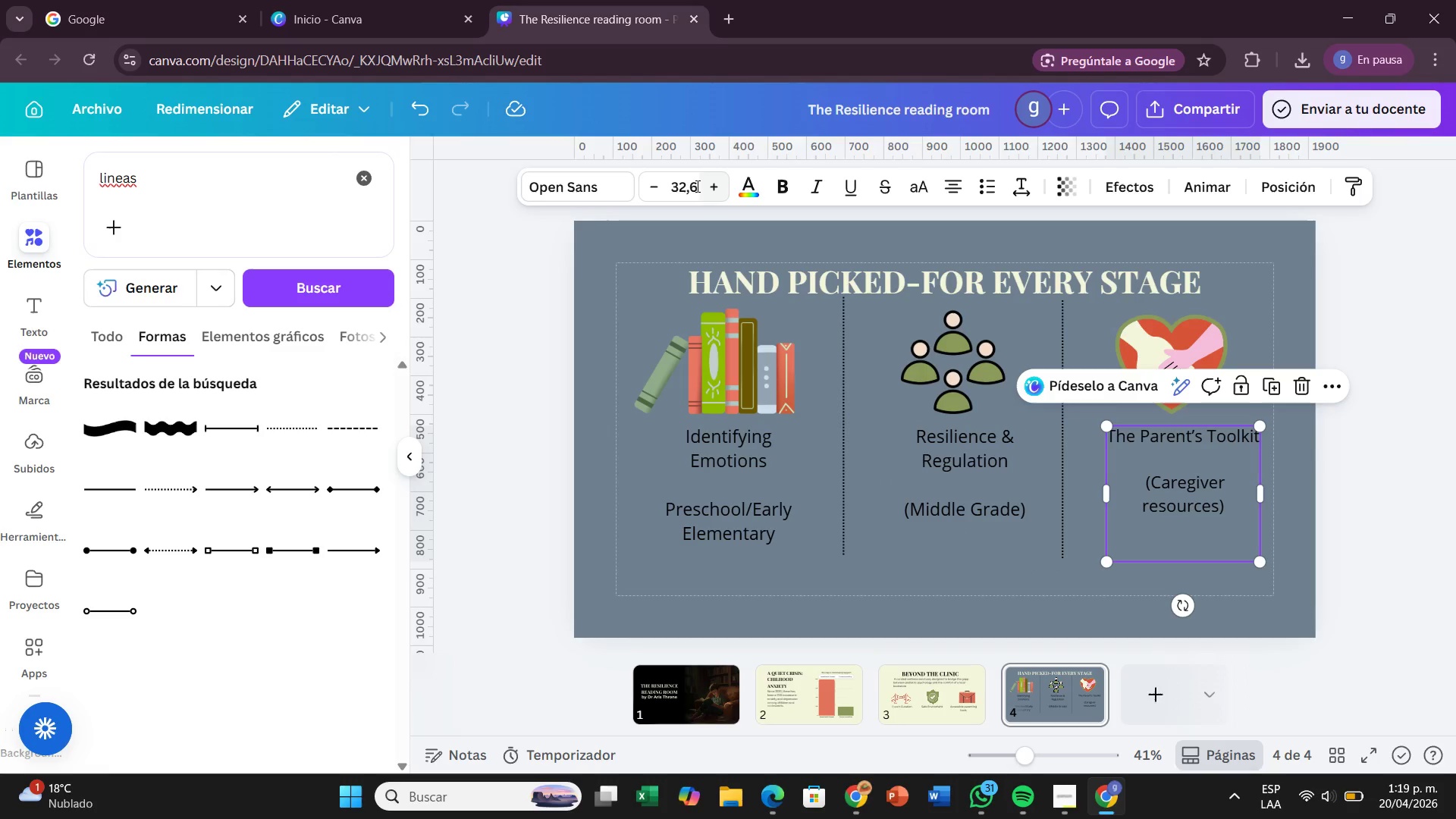 
left_click([691, 187])
 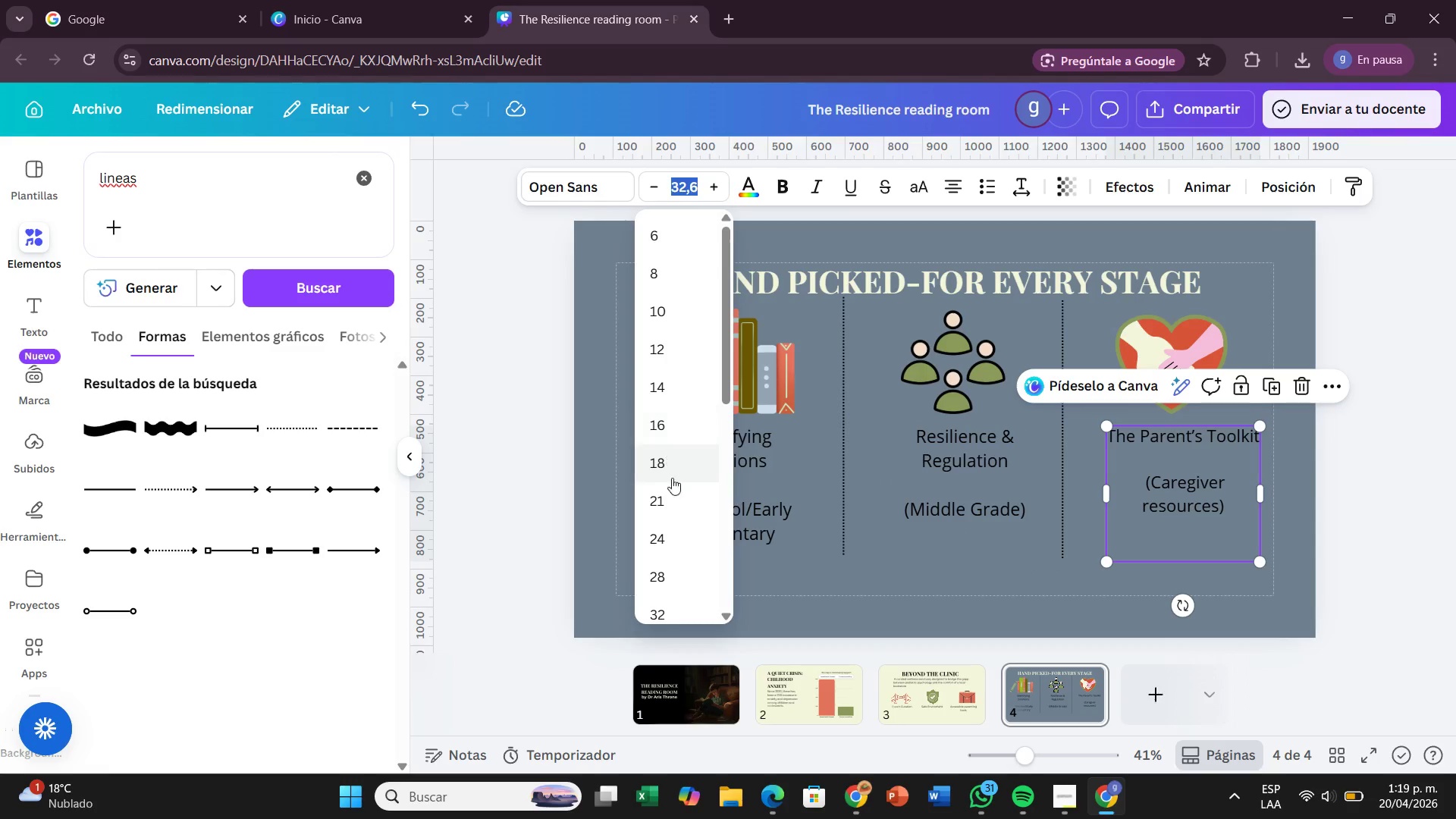 
scroll: coordinate [674, 494], scroll_direction: down, amount: 1.0
 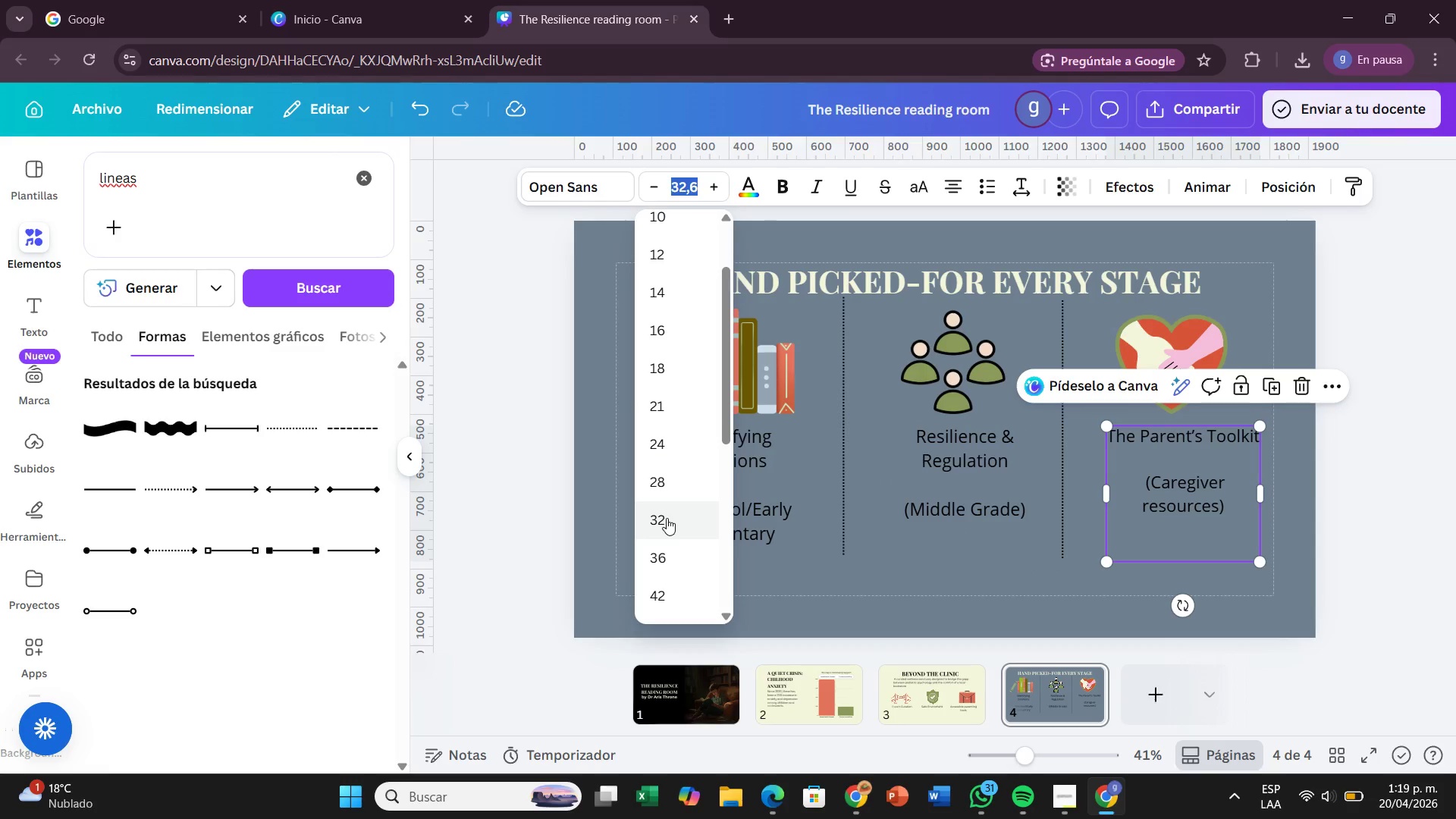 
left_click([667, 518])
 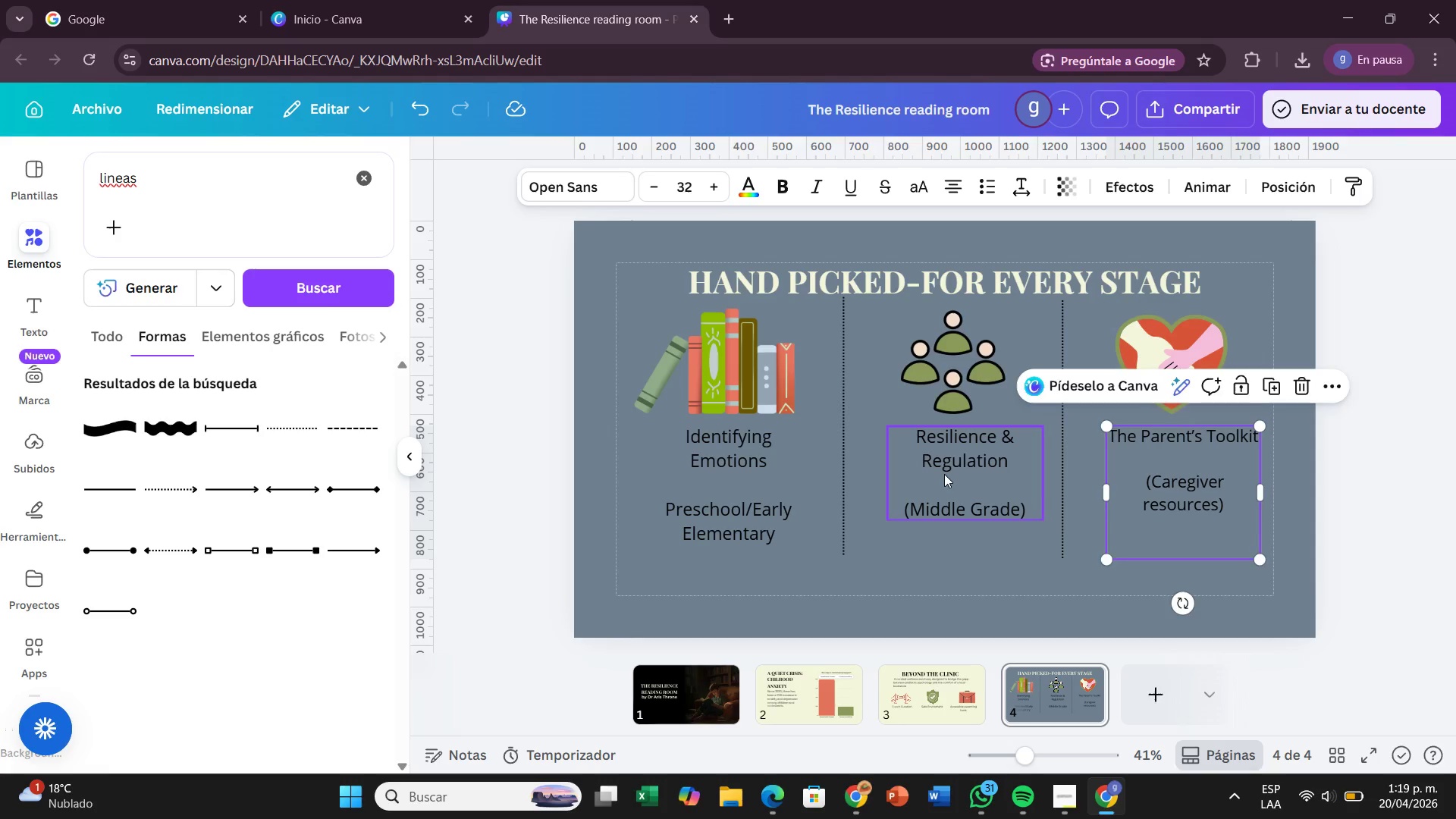 
left_click([944, 474])
 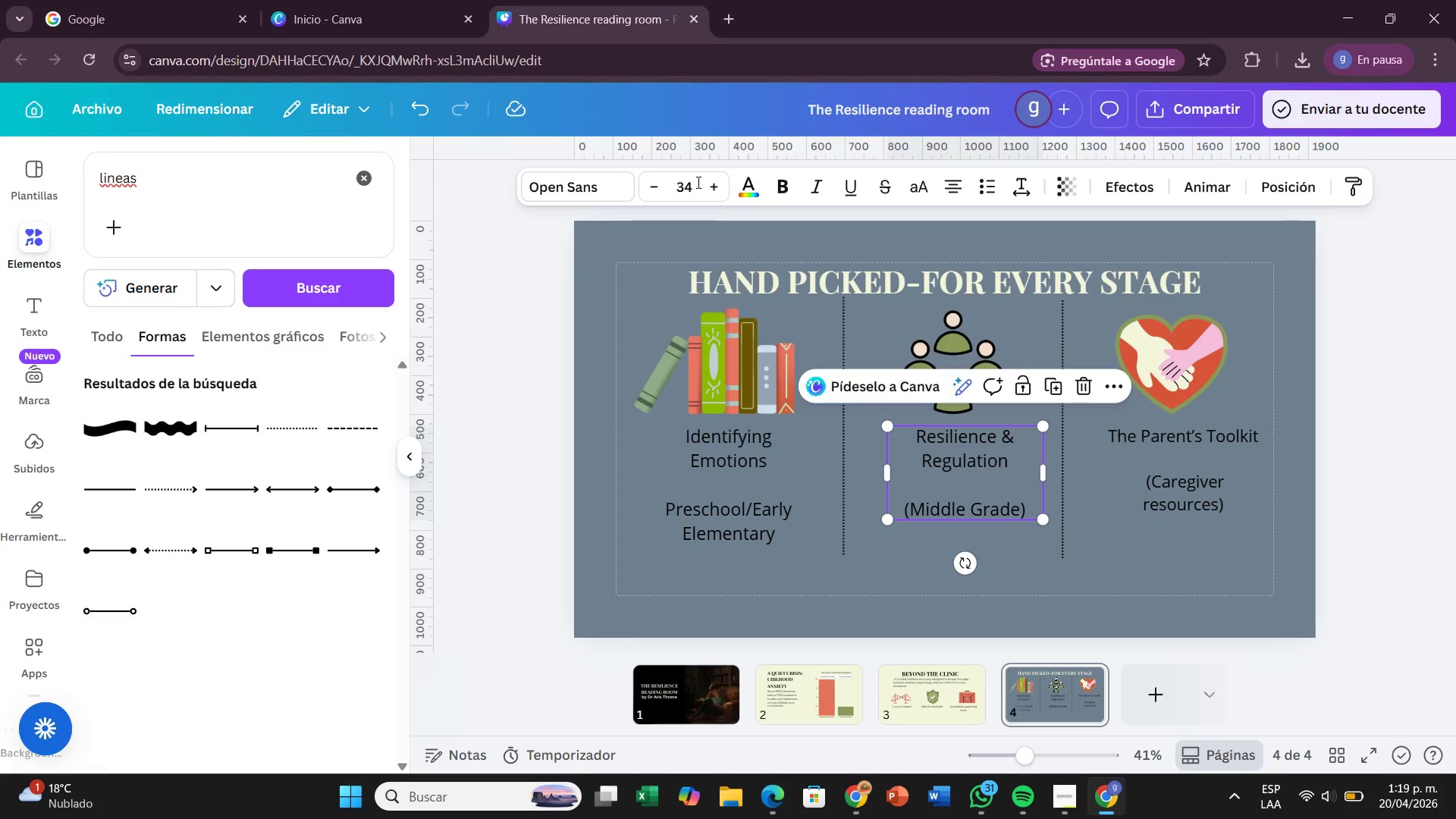 
left_click([697, 182])
 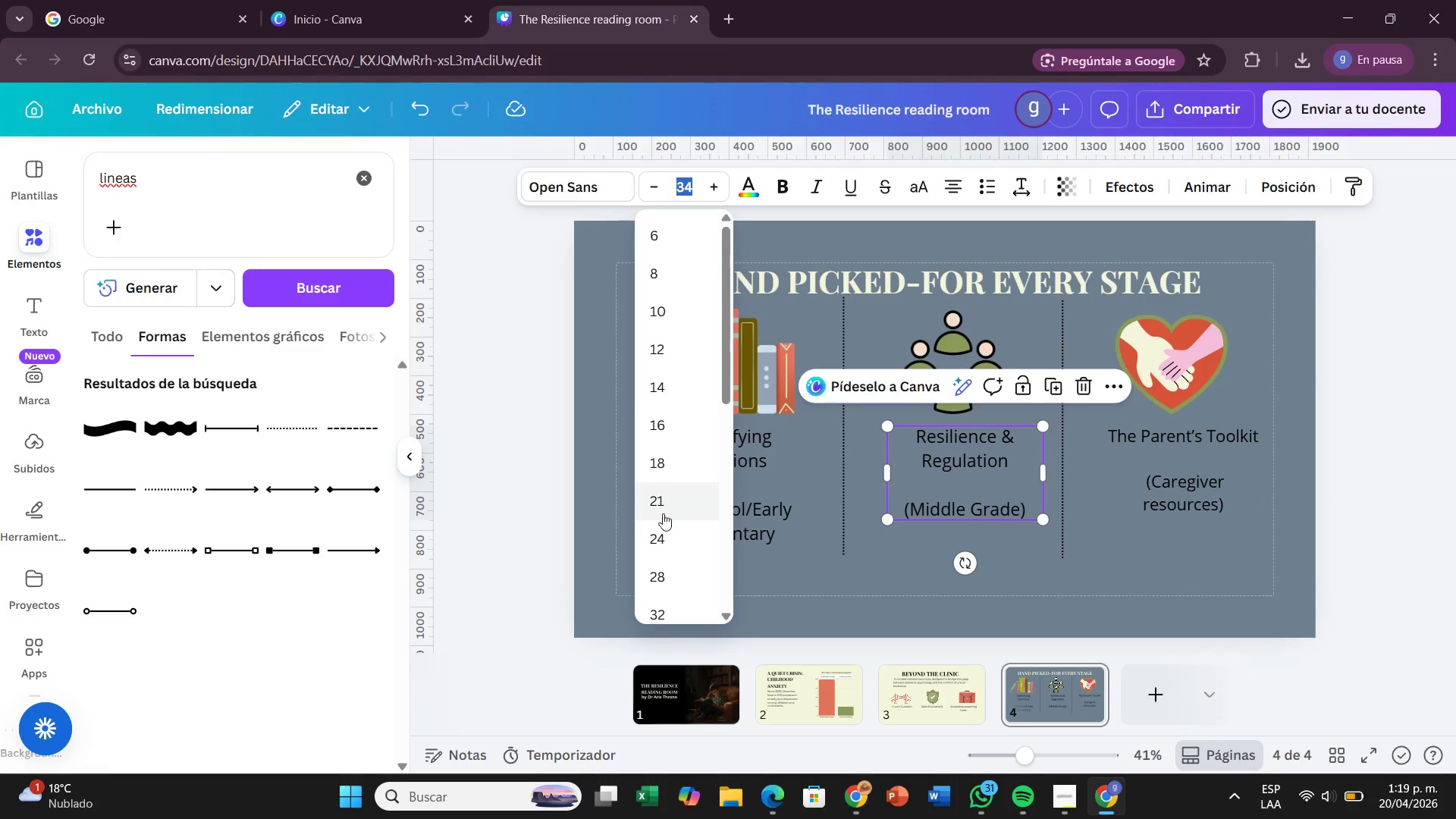 
scroll: coordinate [659, 530], scroll_direction: down, amount: 1.0
 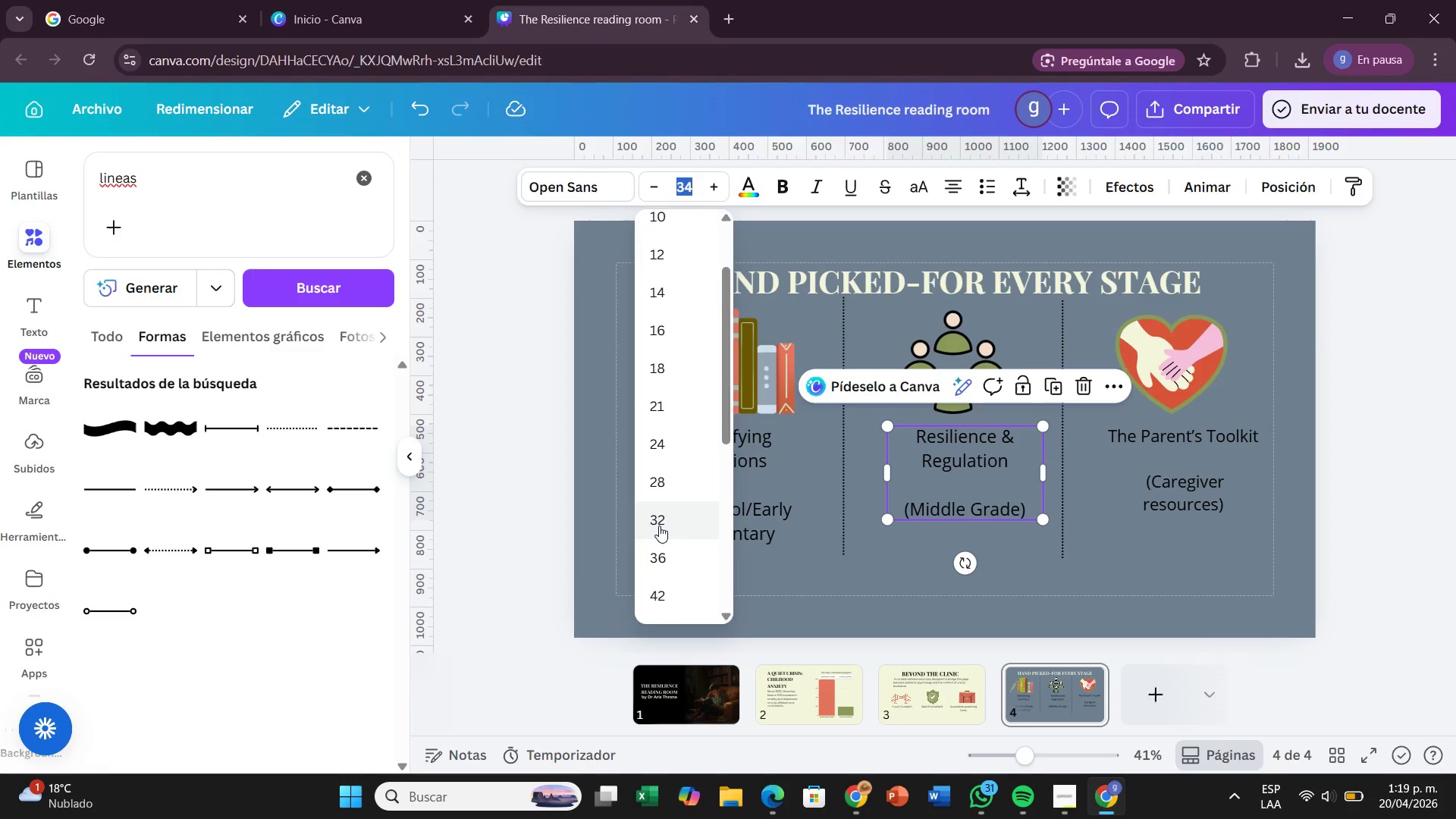 
left_click([659, 526])
 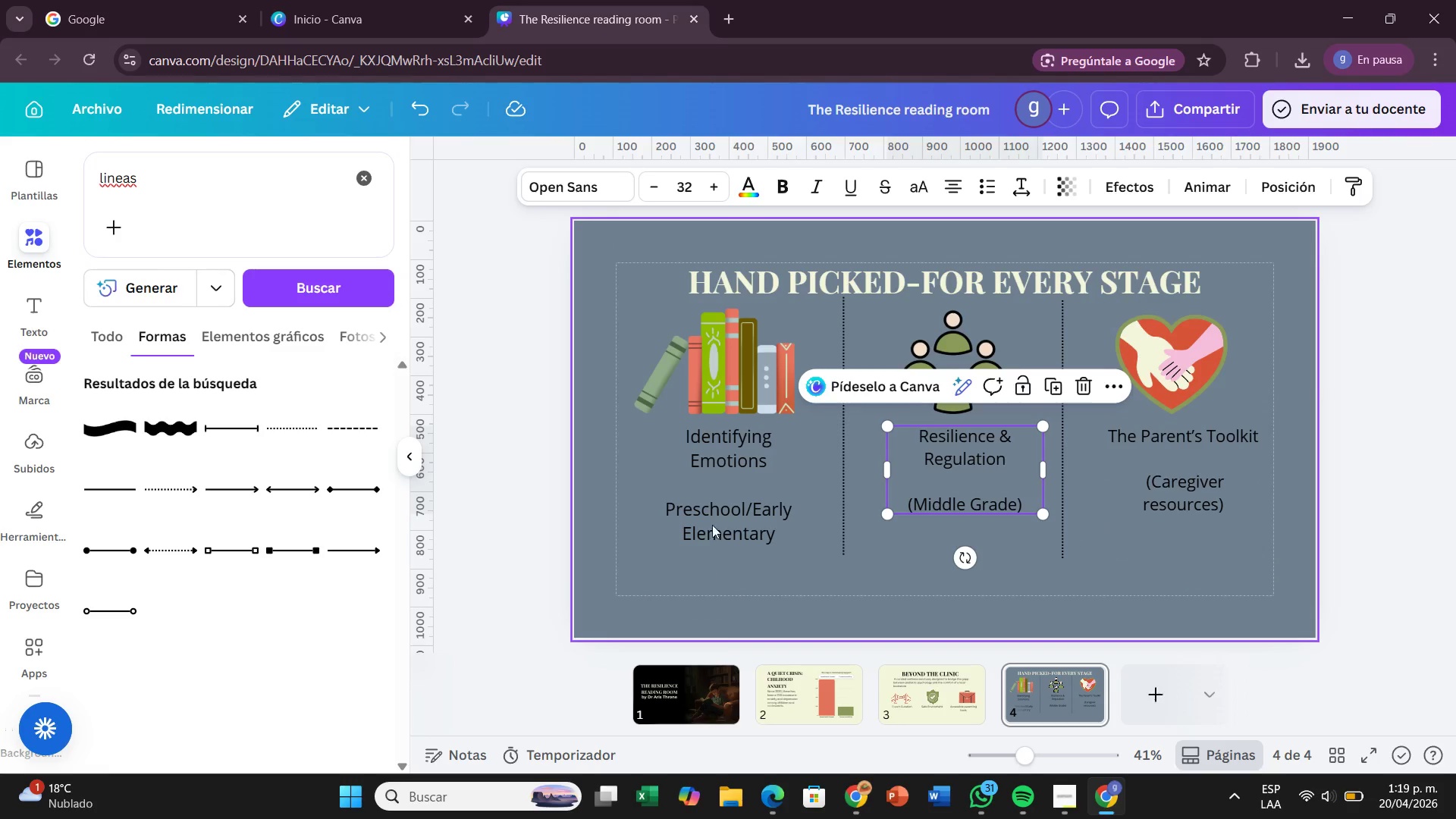 
left_click([714, 513])
 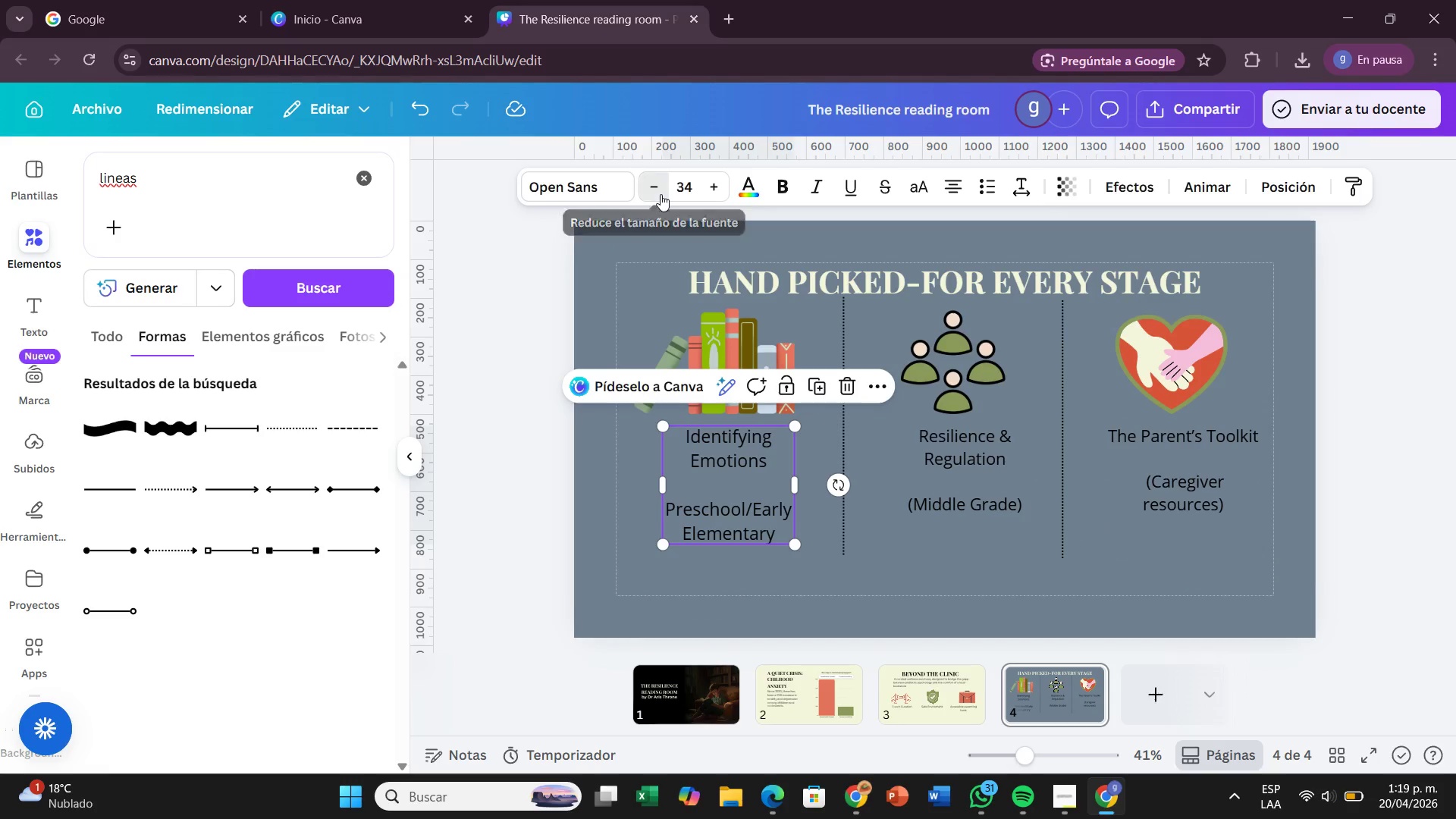 
double_click([661, 194])
 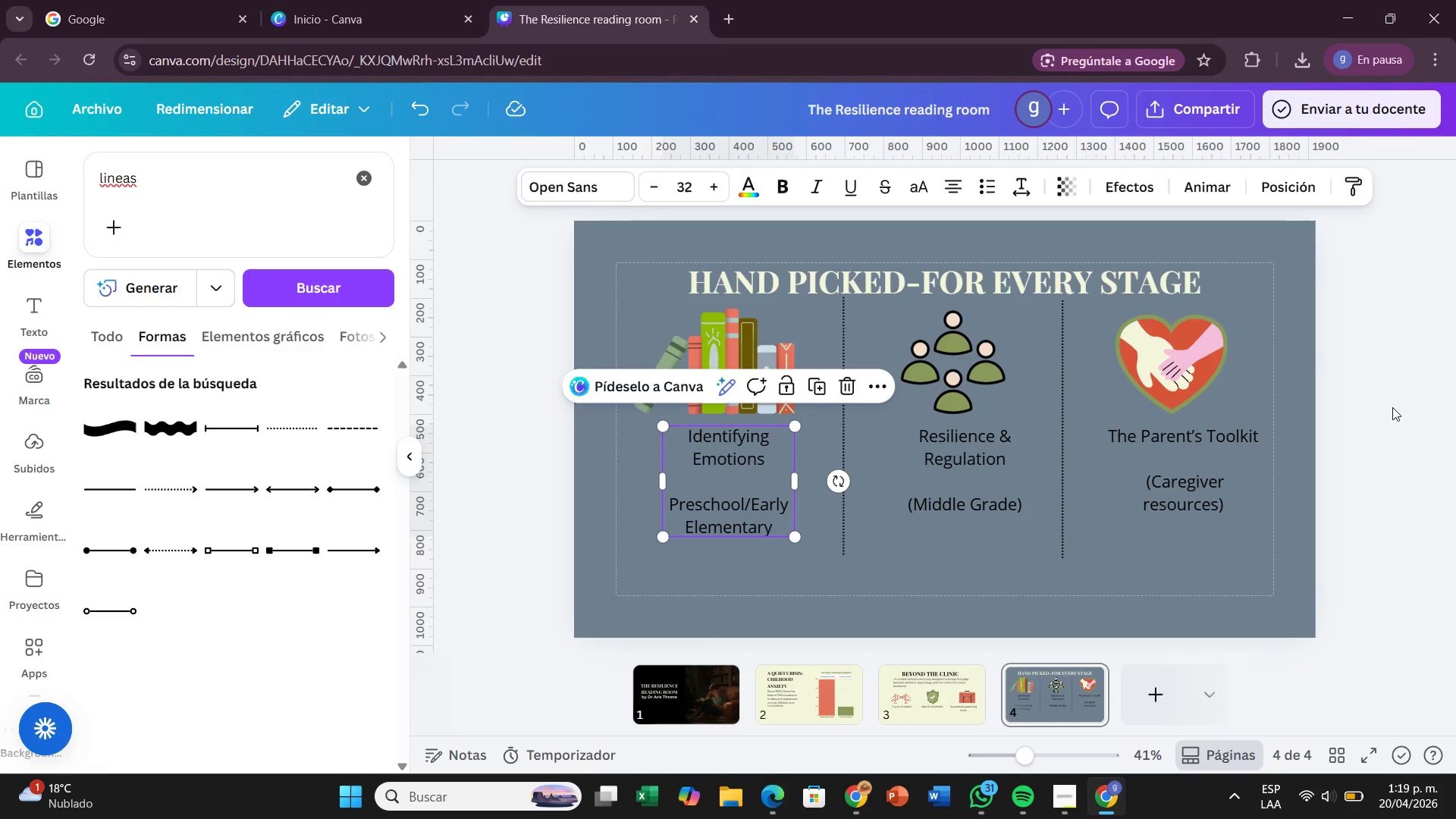 
left_click([1392, 407])
 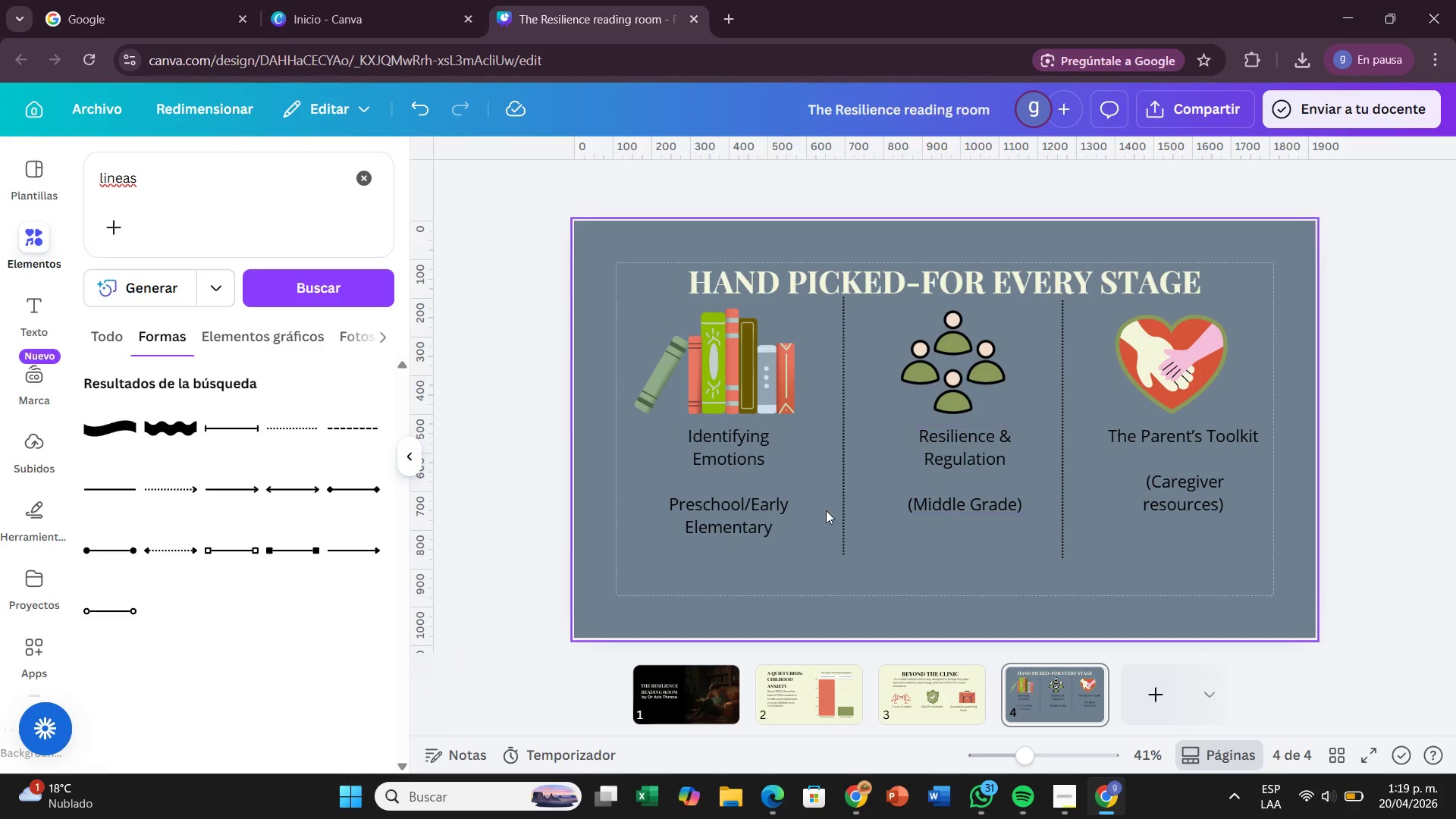 
left_click([786, 506])
 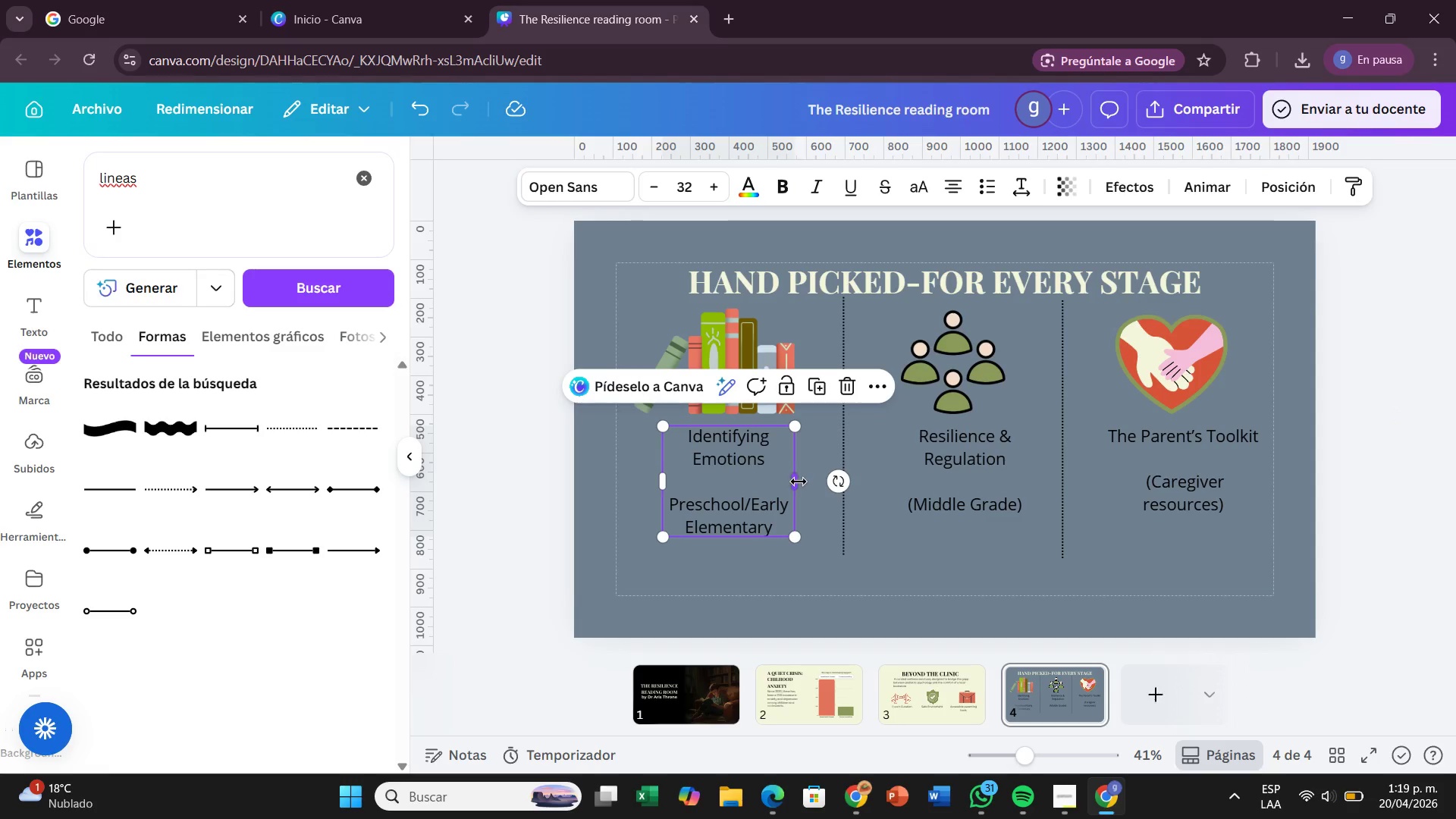 
left_click_drag(start_coordinate=[799, 482], to_coordinate=[803, 482])
 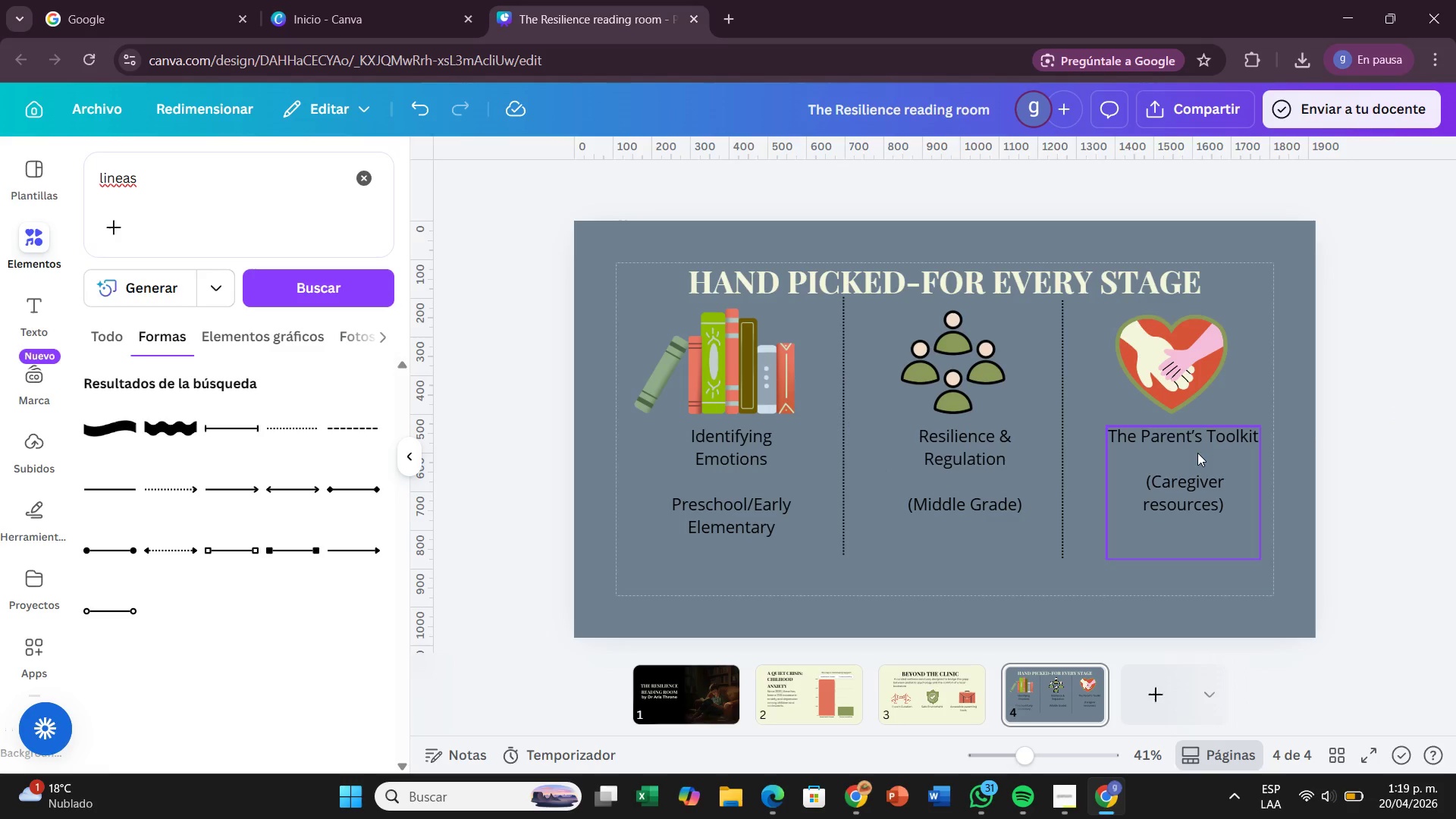 
left_click_drag(start_coordinate=[1188, 453], to_coordinate=[1182, 453])
 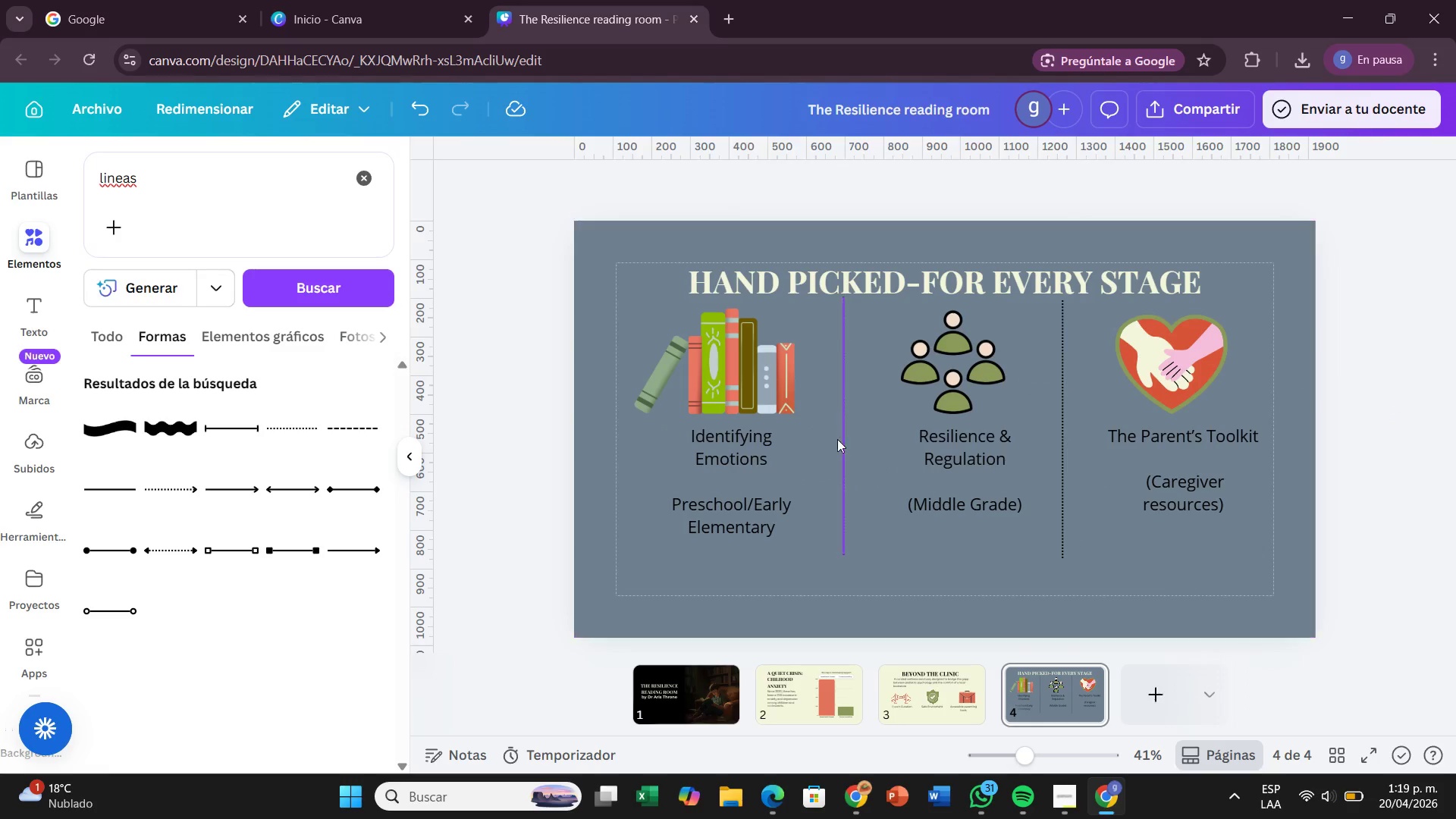 
left_click([777, 482])
 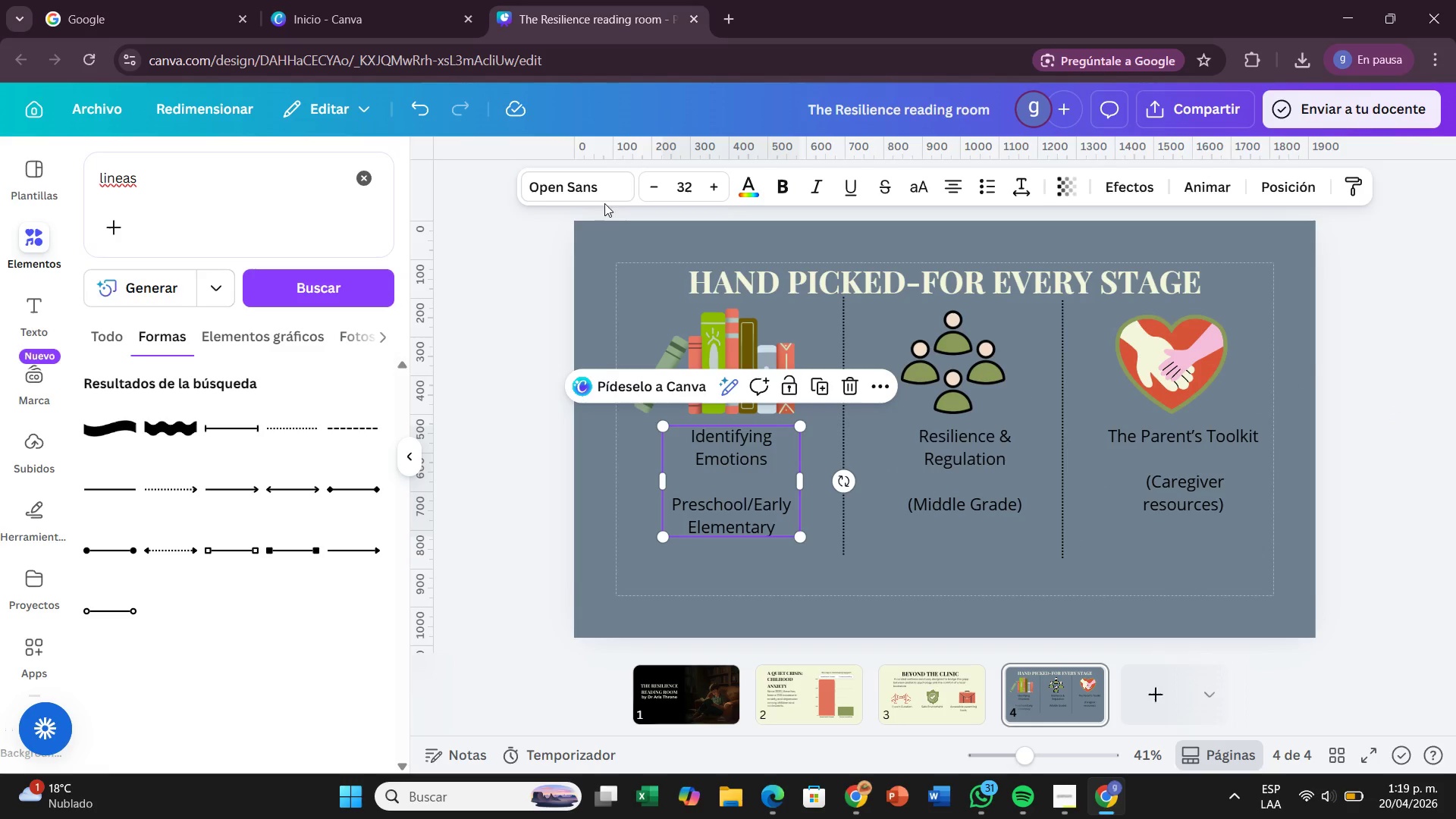 
left_click([602, 200])
 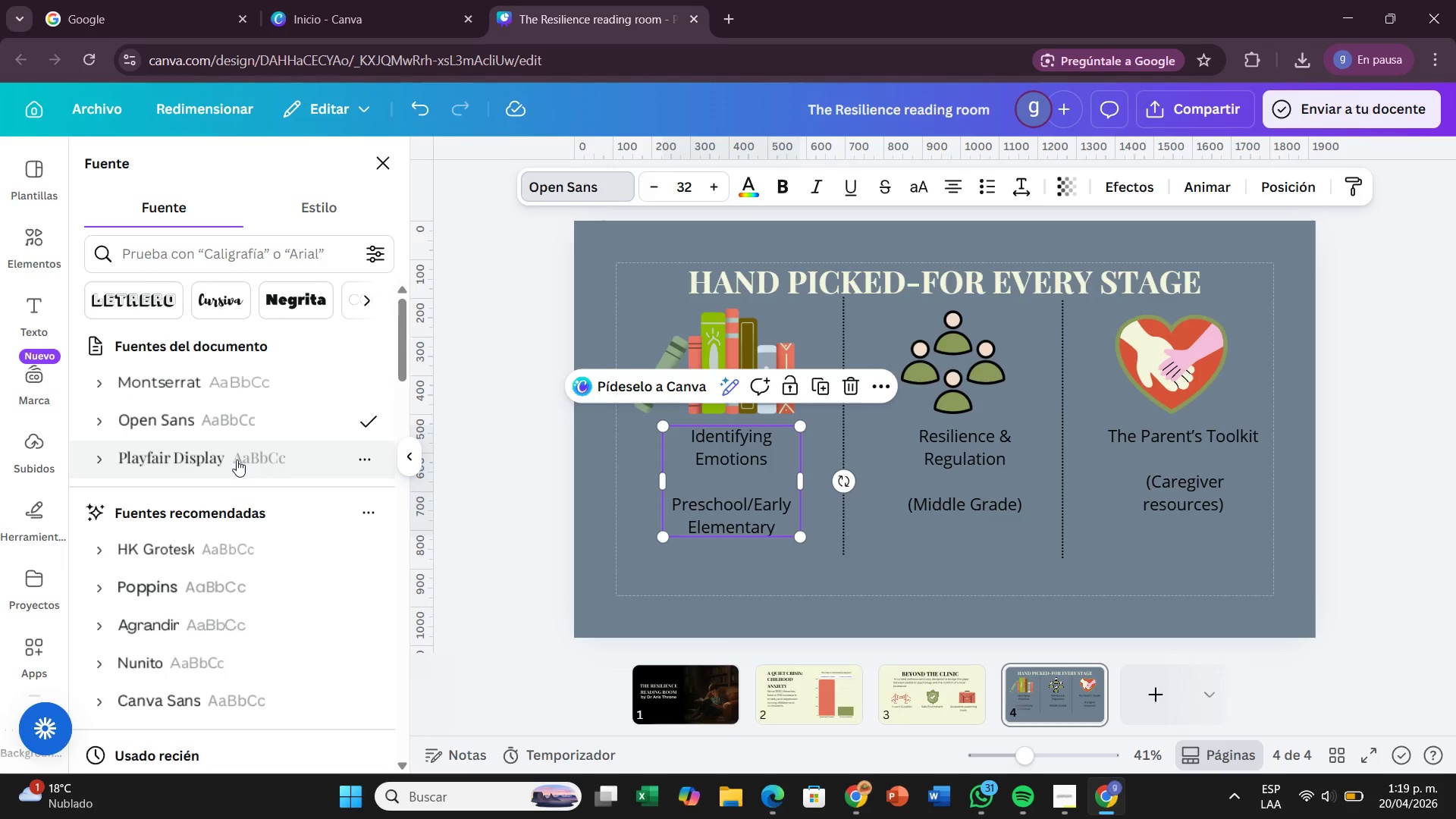 
left_click([262, 367])
 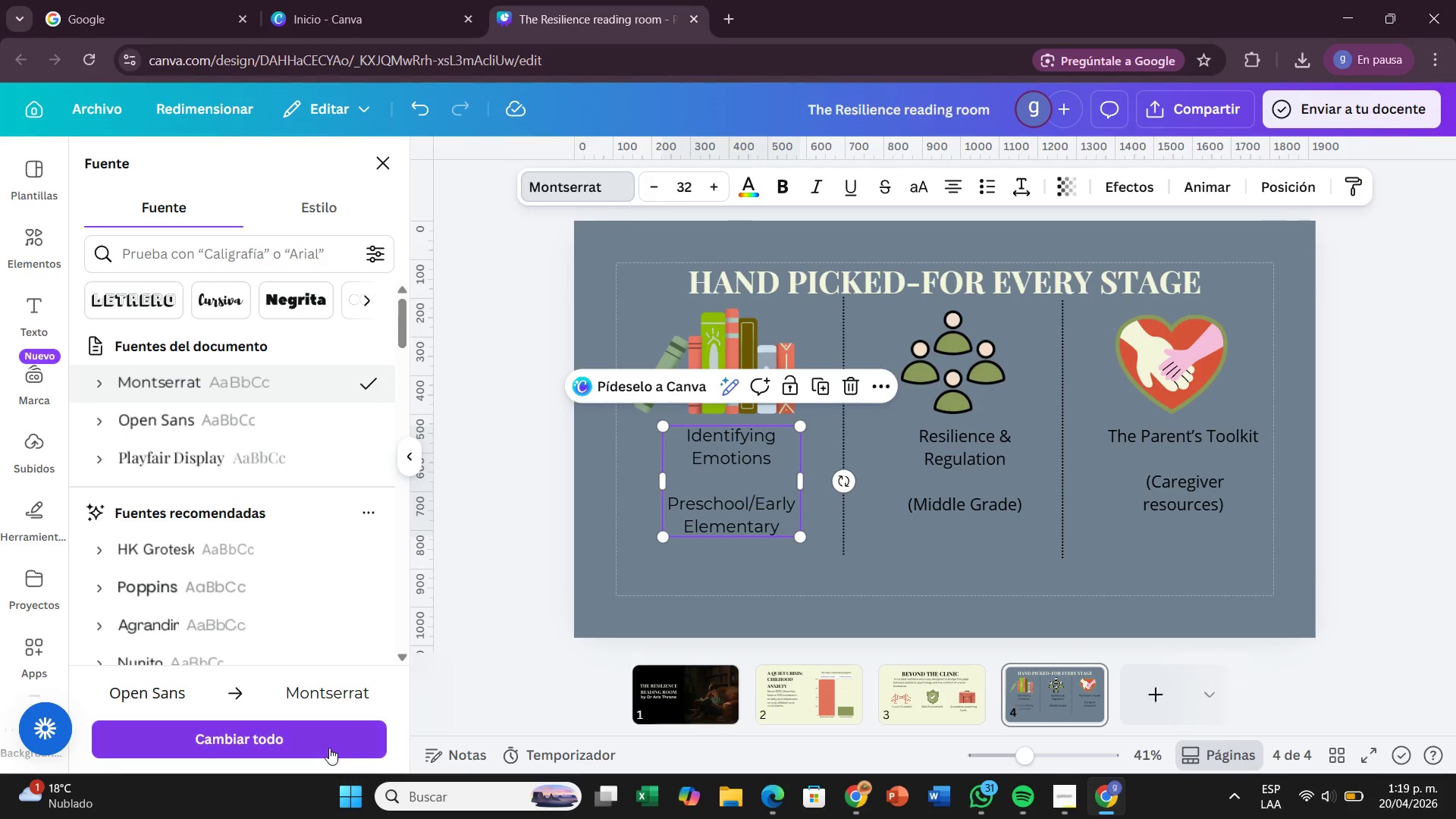 
left_click([328, 736])
 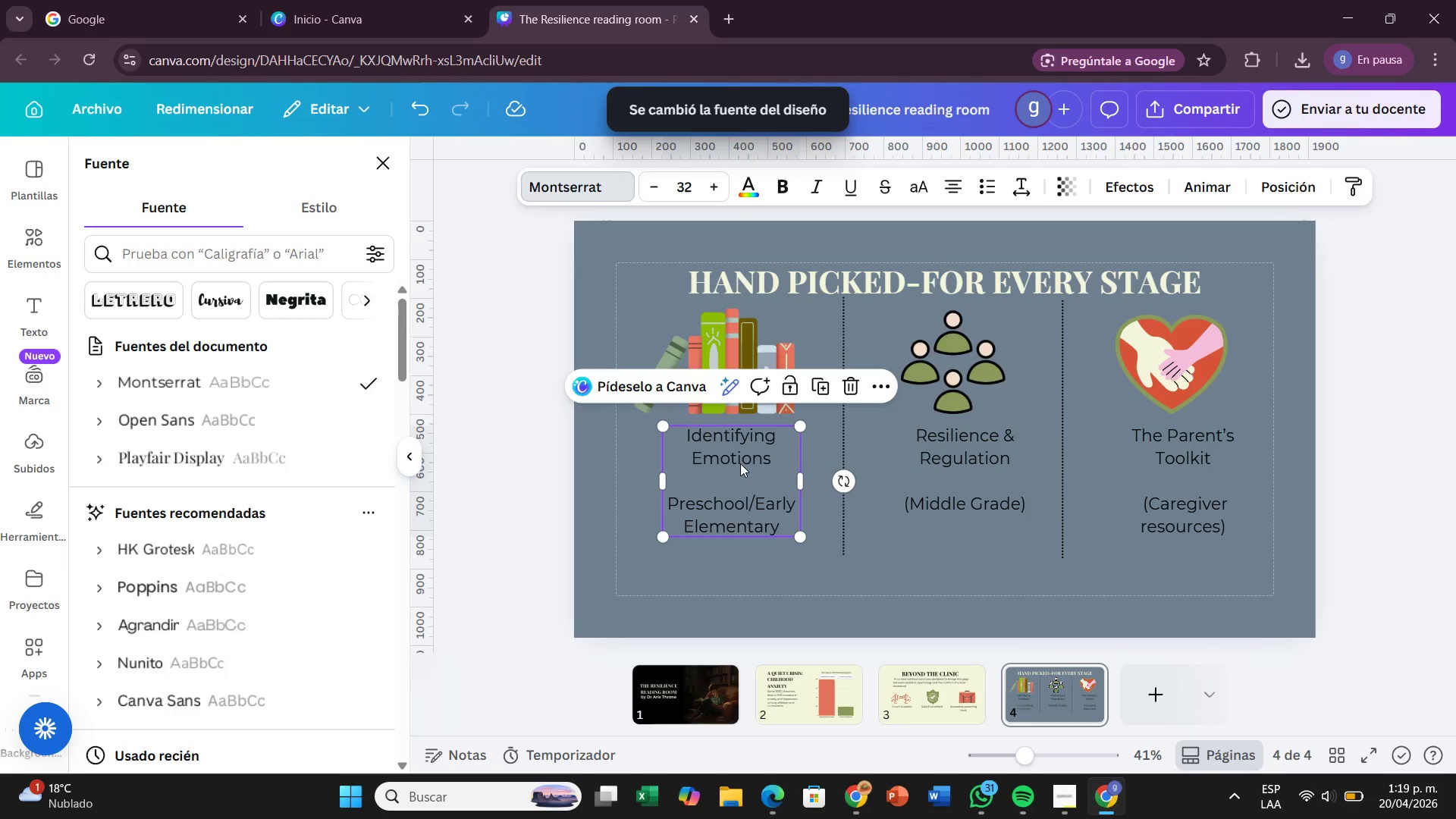 
double_click([667, 504])
 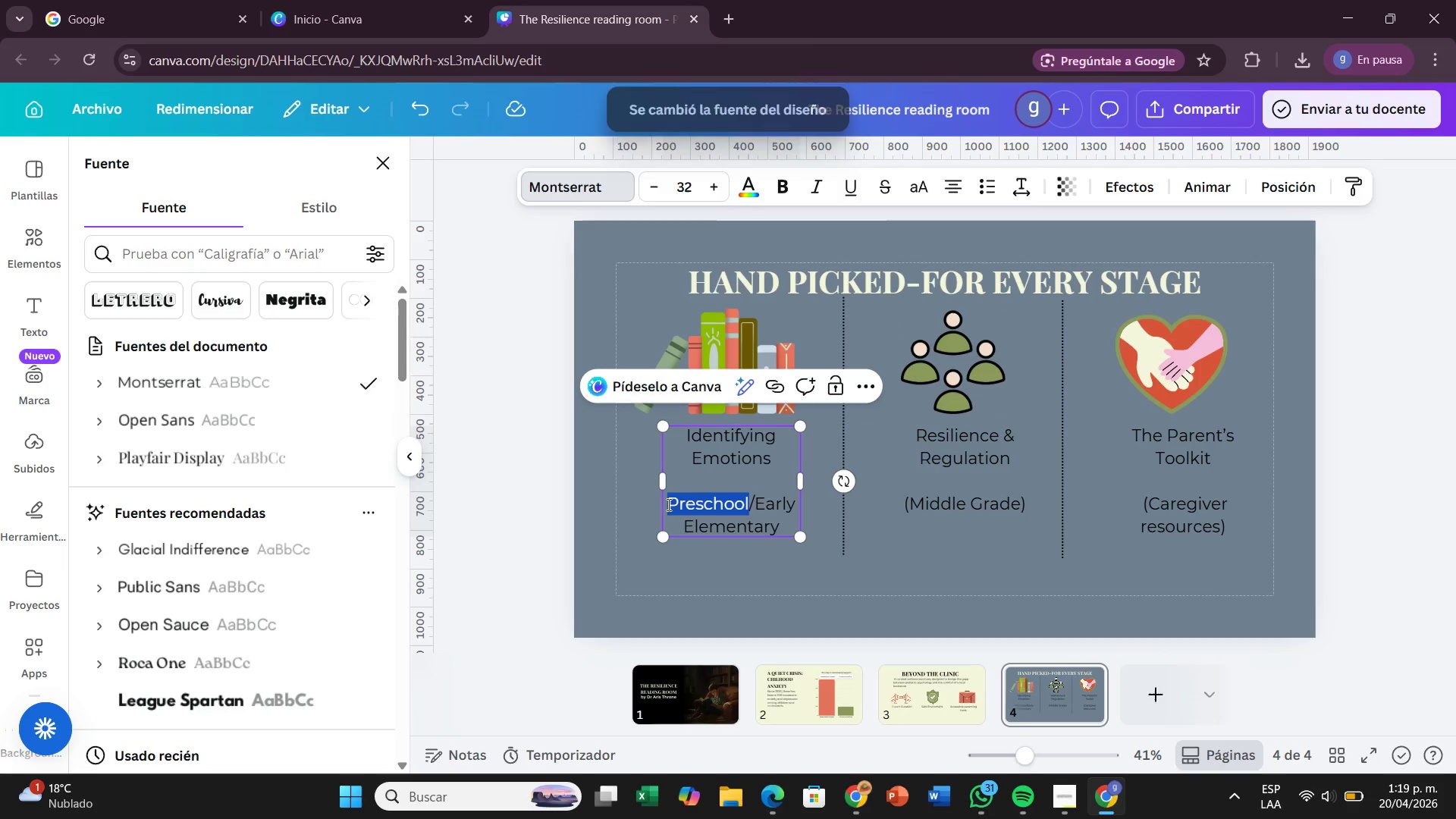 
left_click([667, 504])
 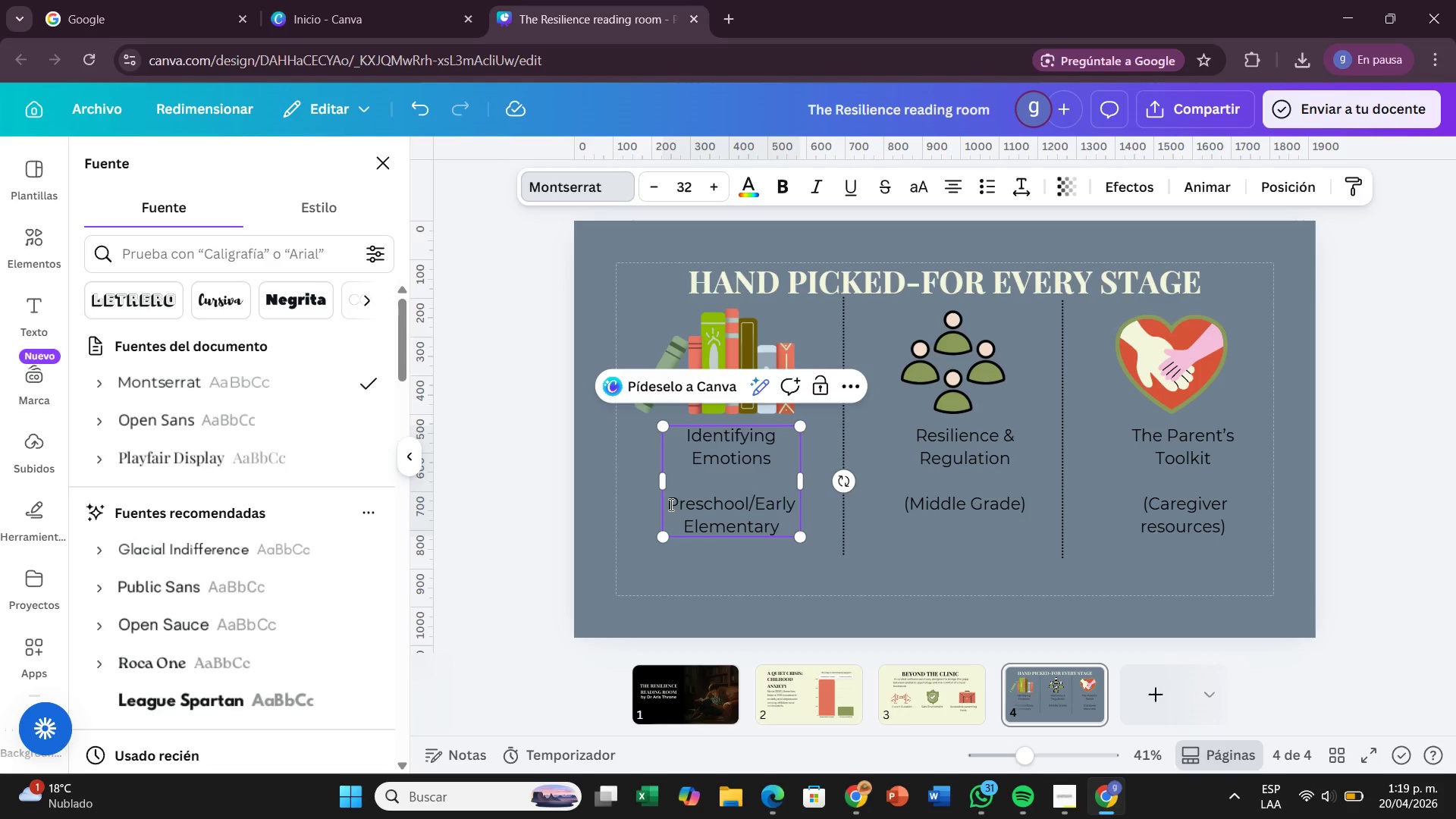 
key(Shift+8)
 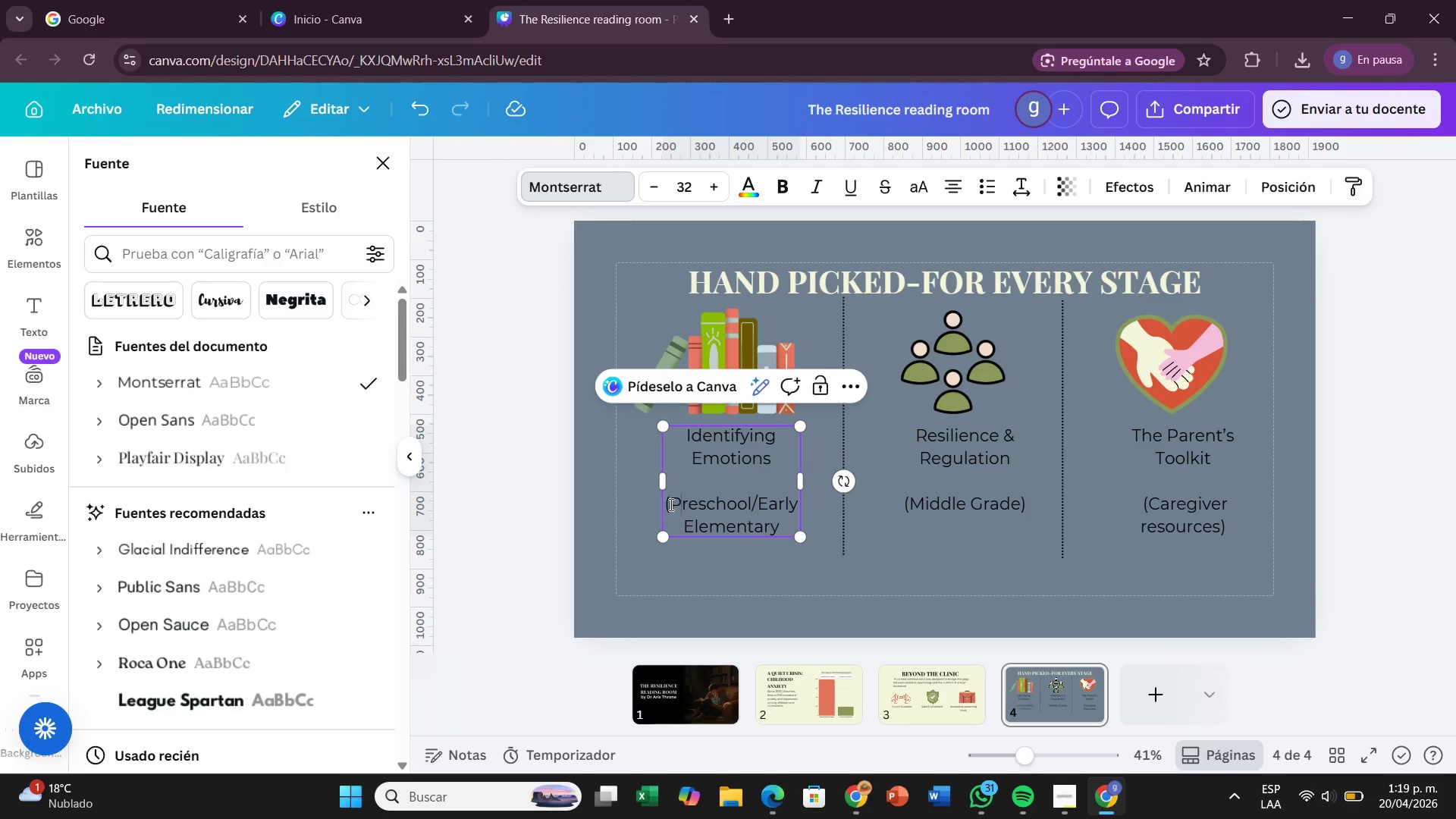 
hold_key(key=ArrowRight, duration=1.2)
 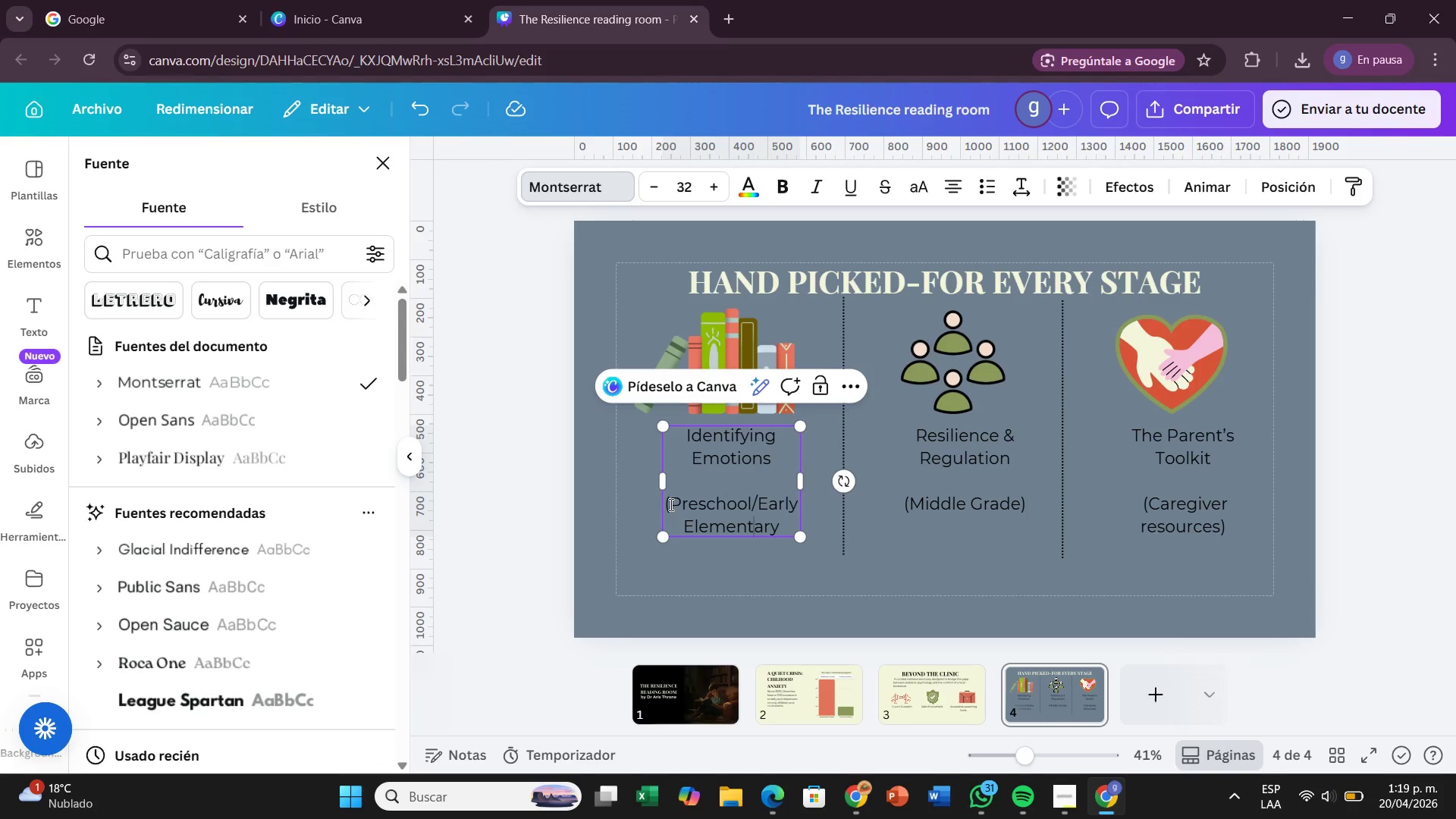 
hold_key(key=ArrowRight, duration=0.73)
 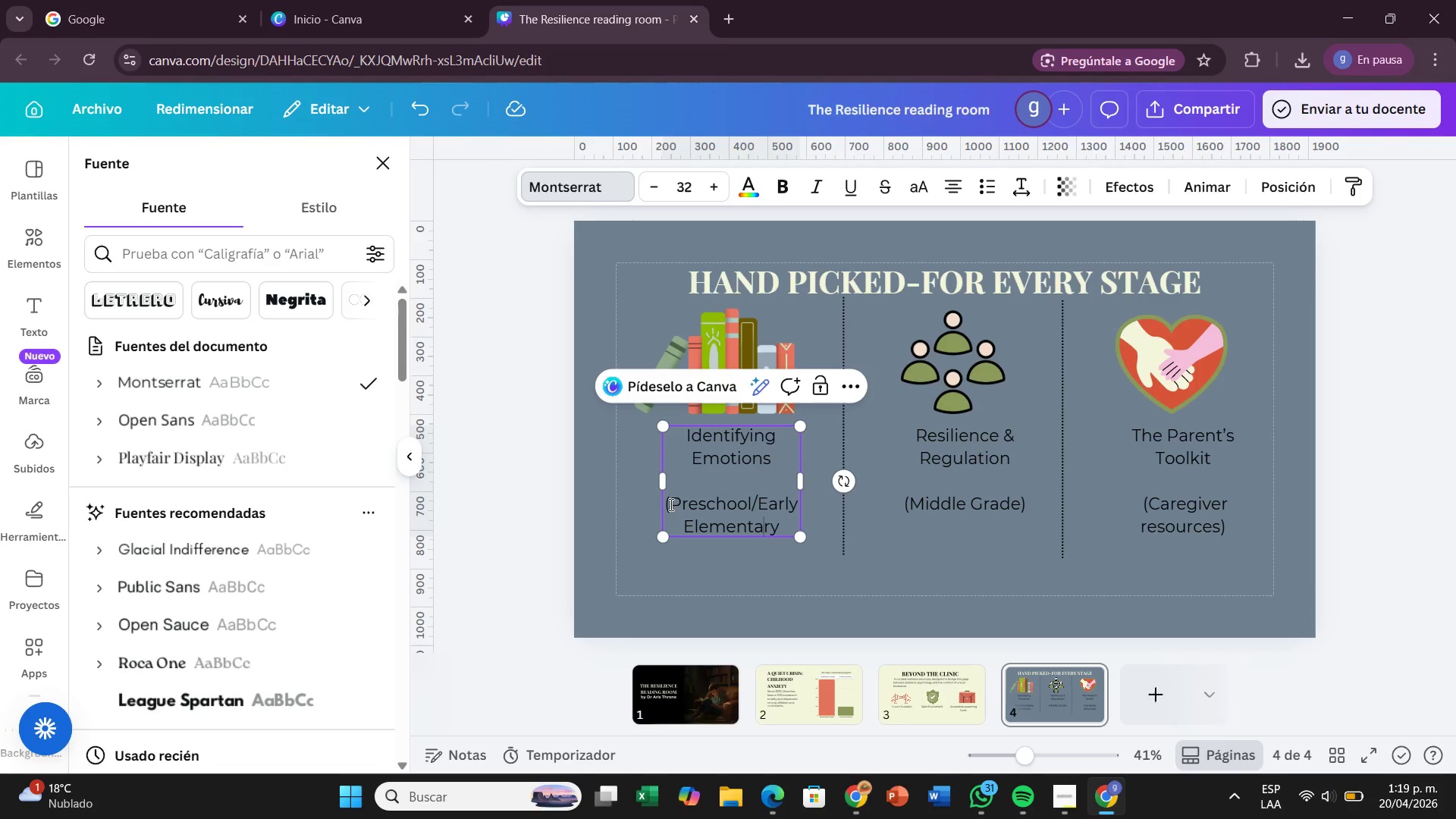 
key(ArrowRight)
 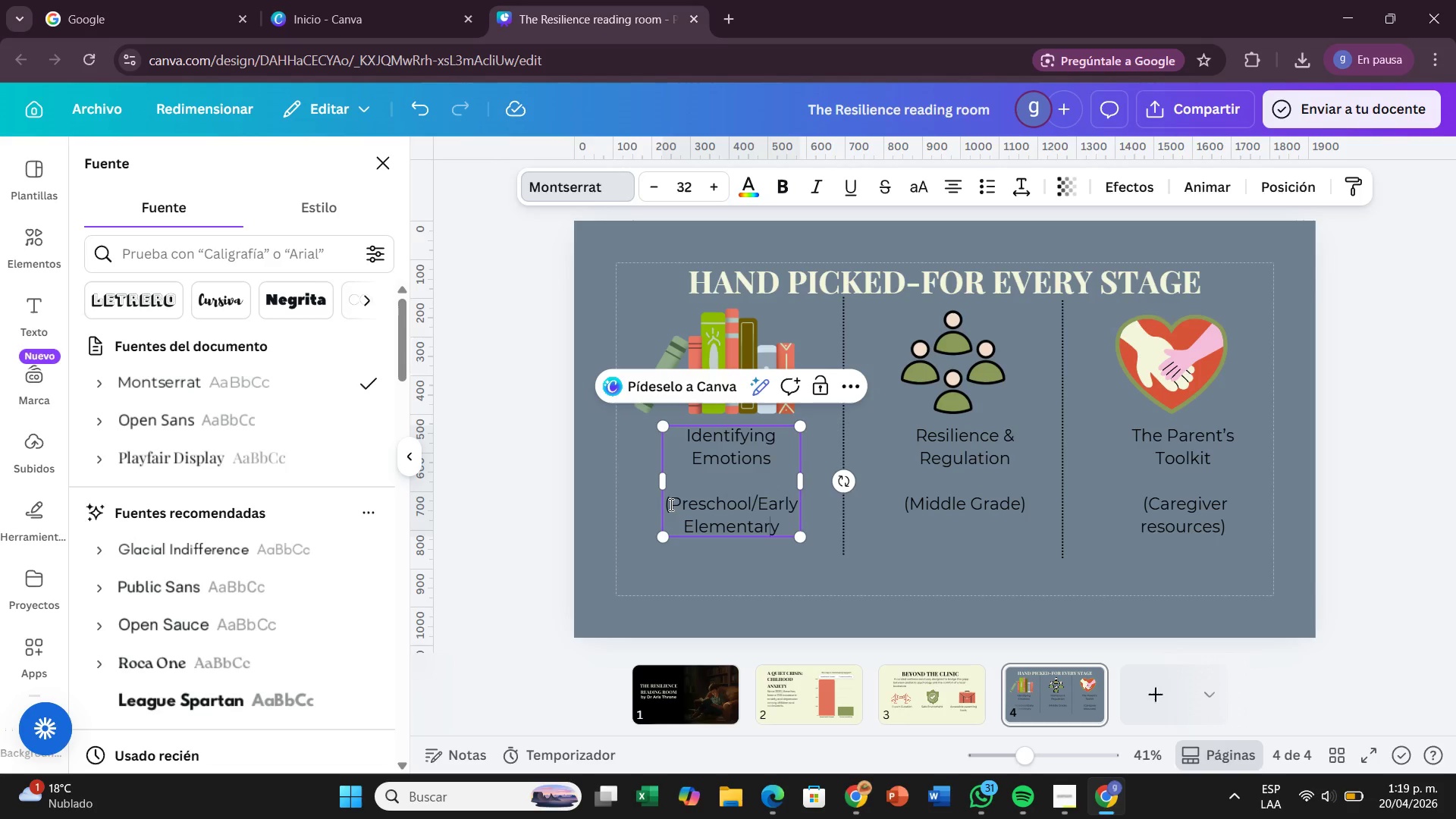 
key(ArrowRight)
 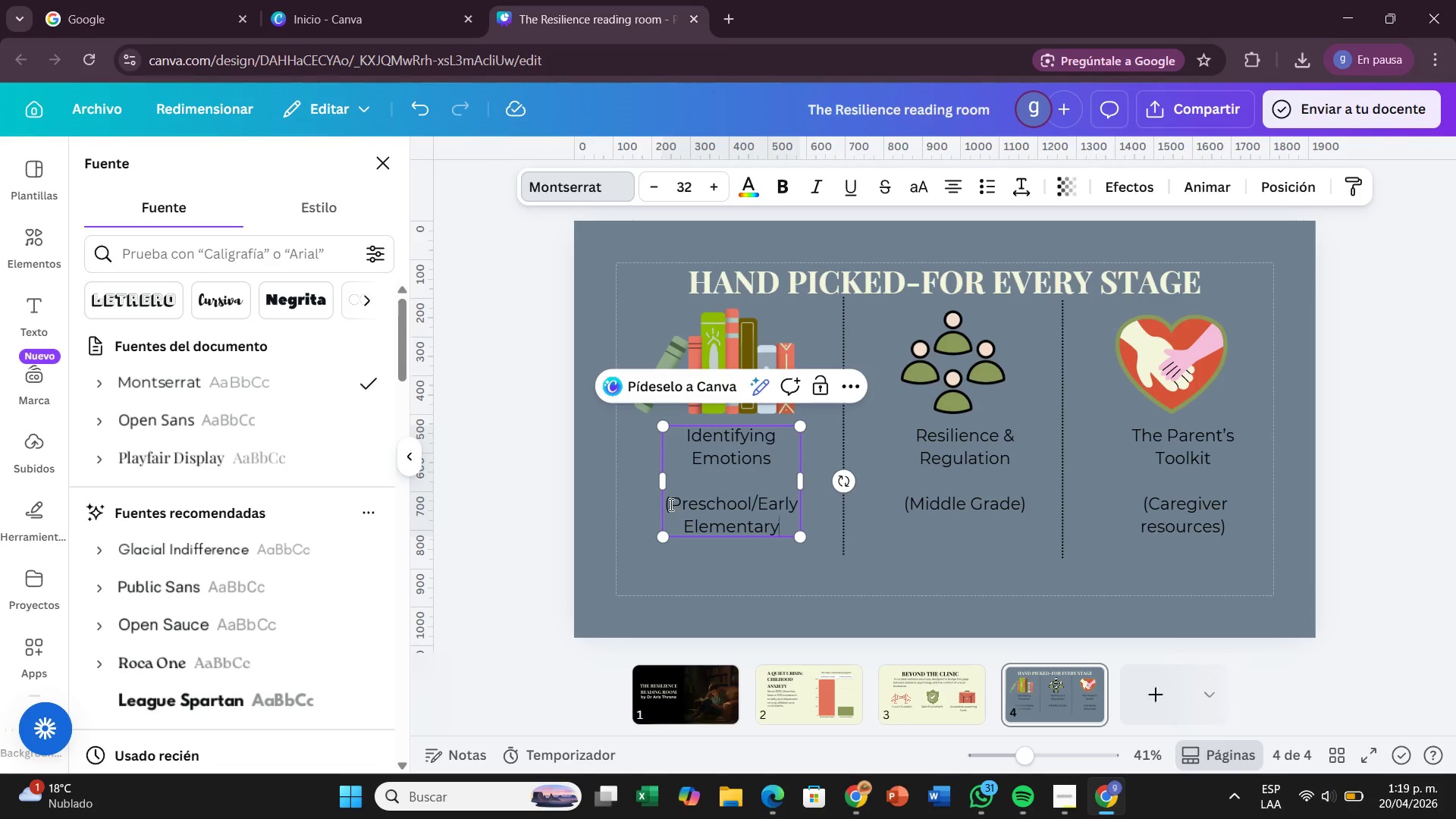 
key(ArrowRight)
 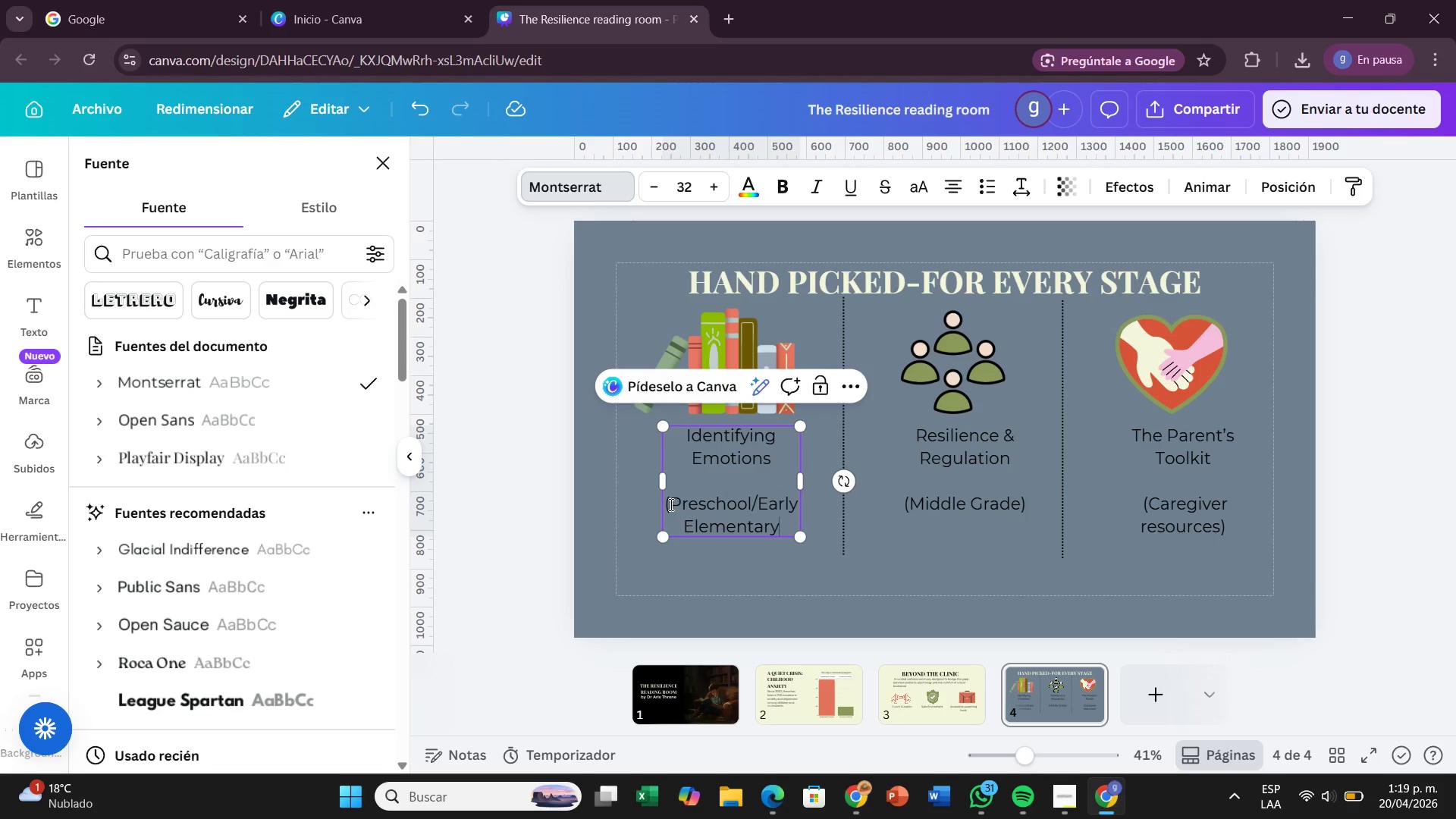 
key(Shift+9)
 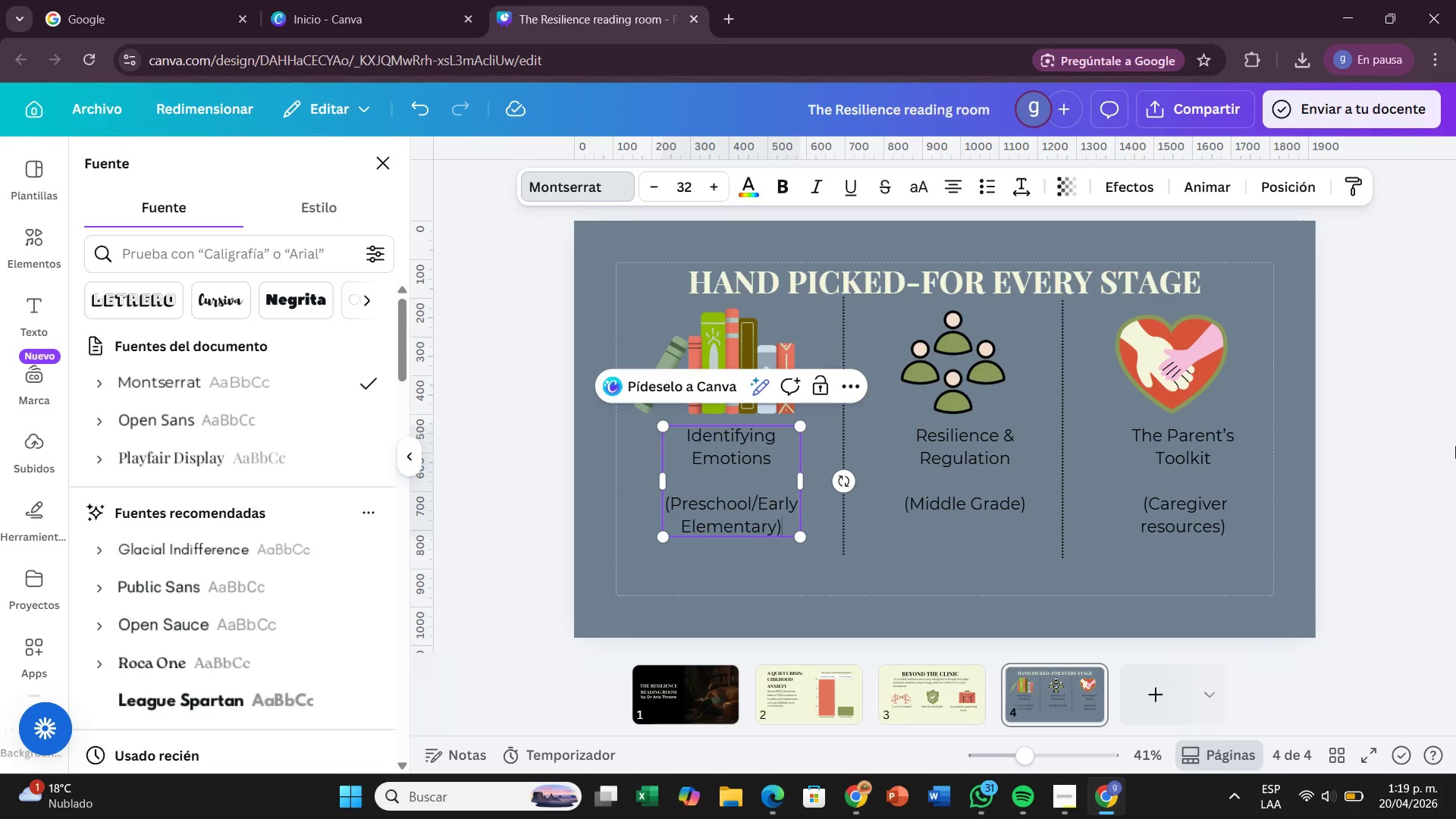 
left_click([1396, 501])
 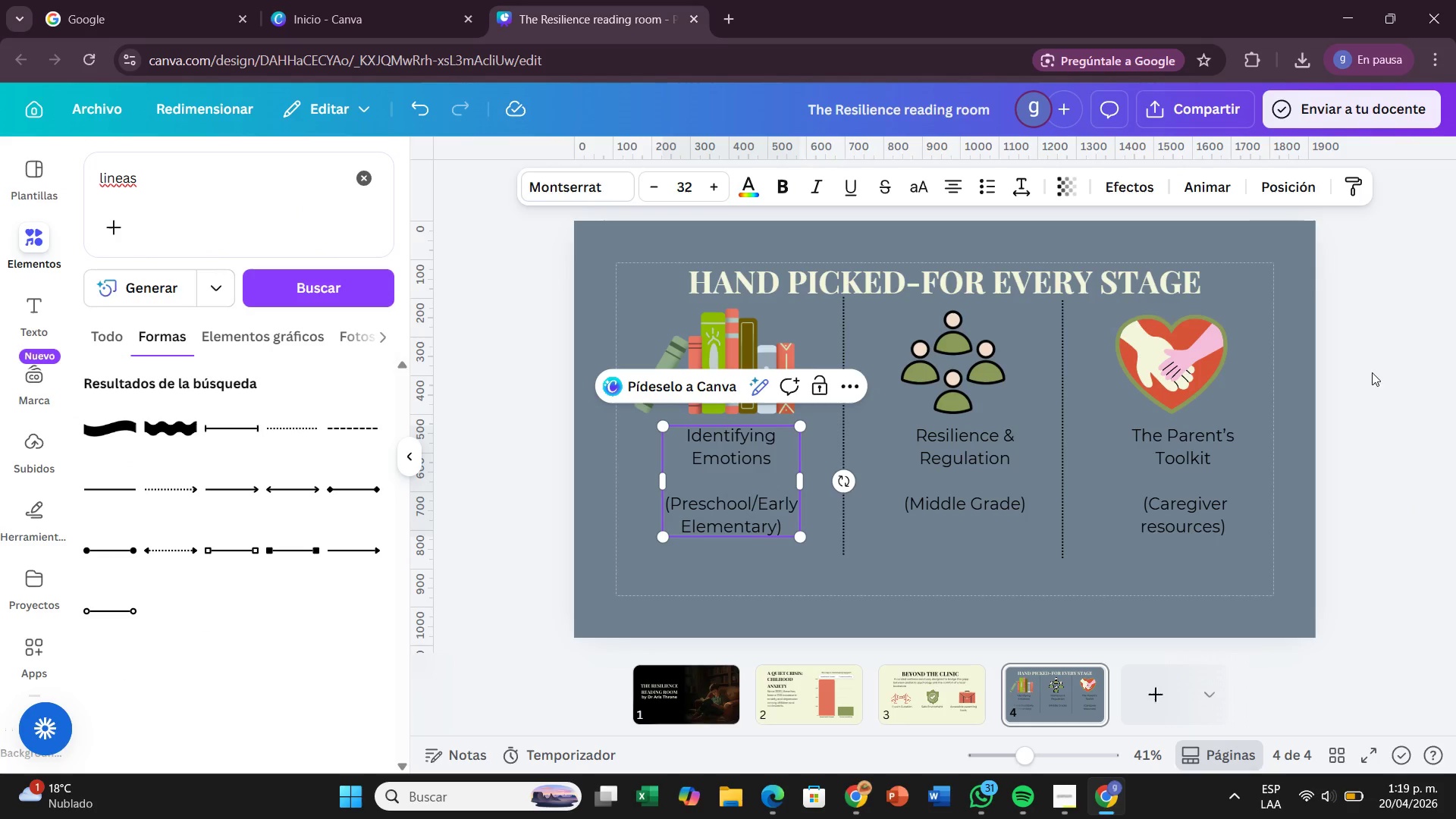 
left_click([1348, 363])
 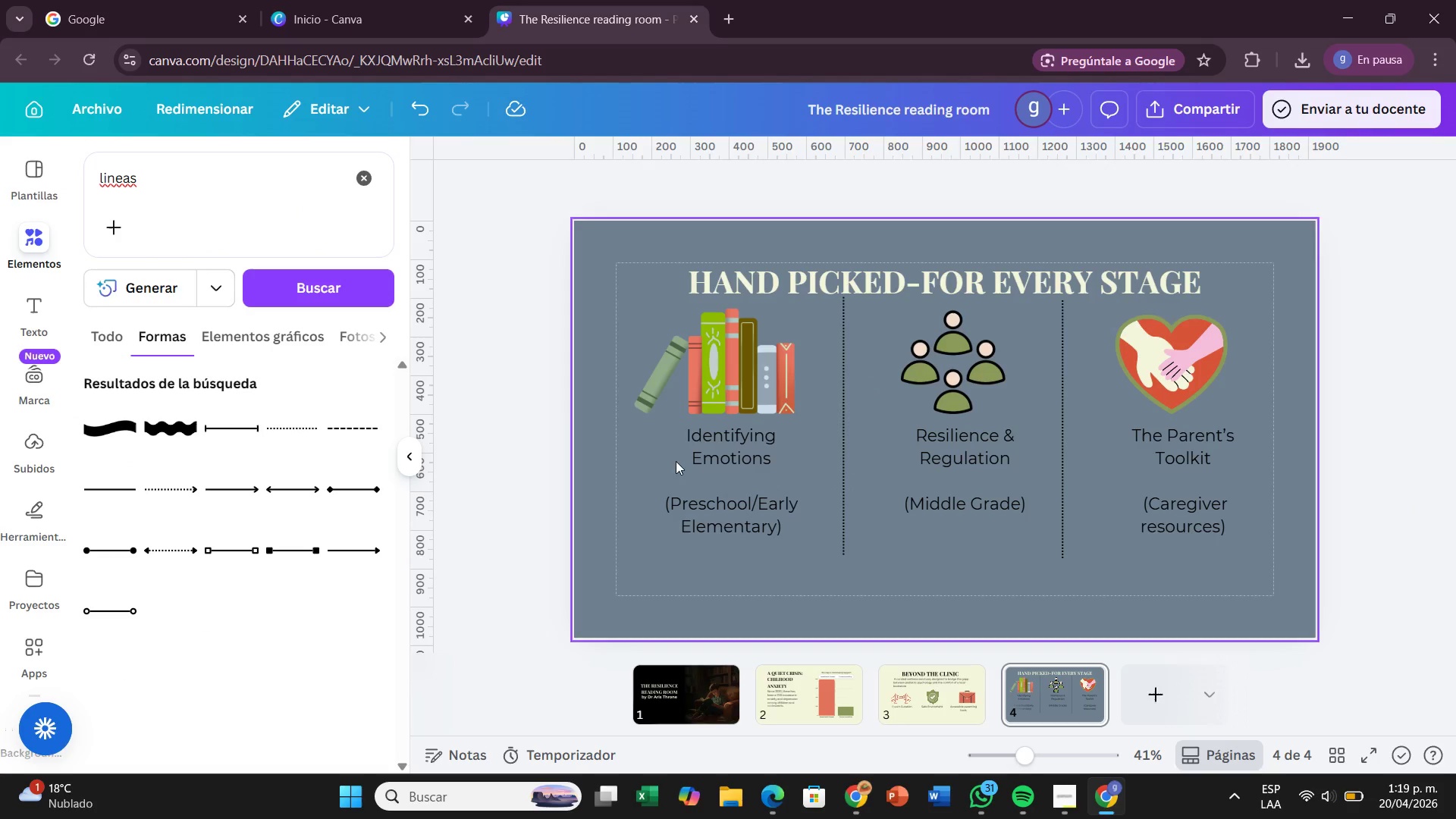 
left_click([732, 460])
 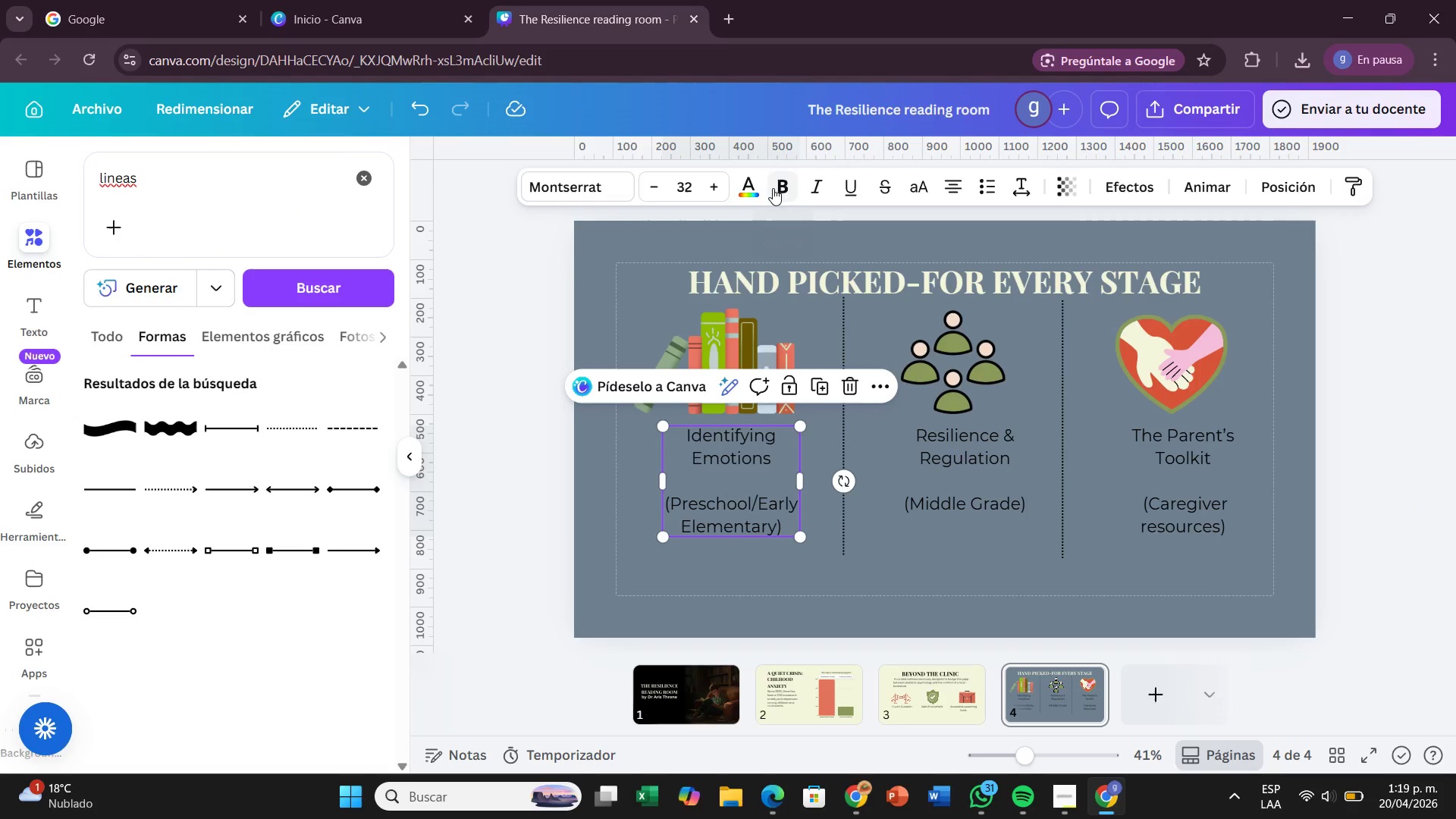 
left_click([750, 189])
 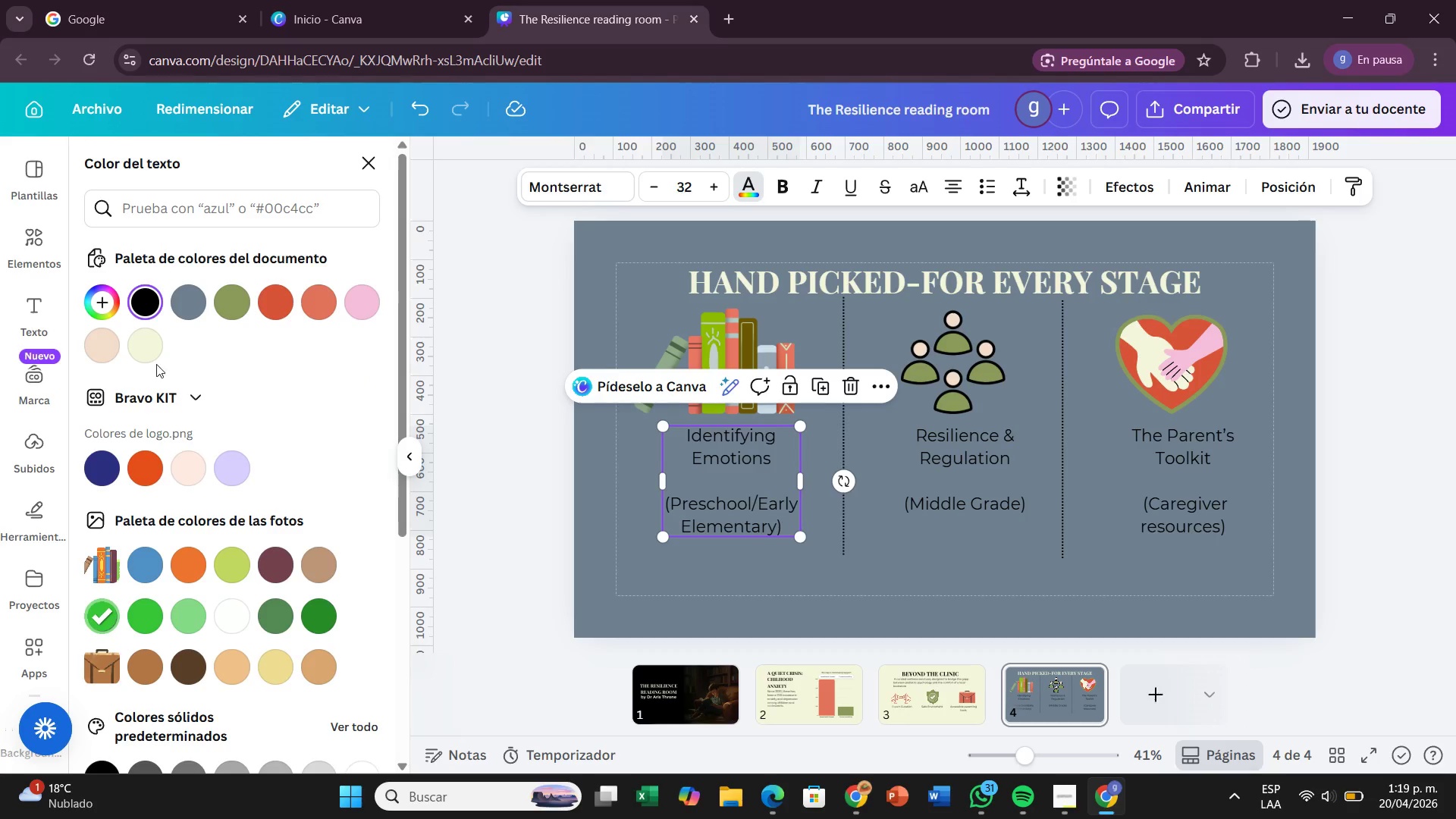 
left_click([152, 355])
 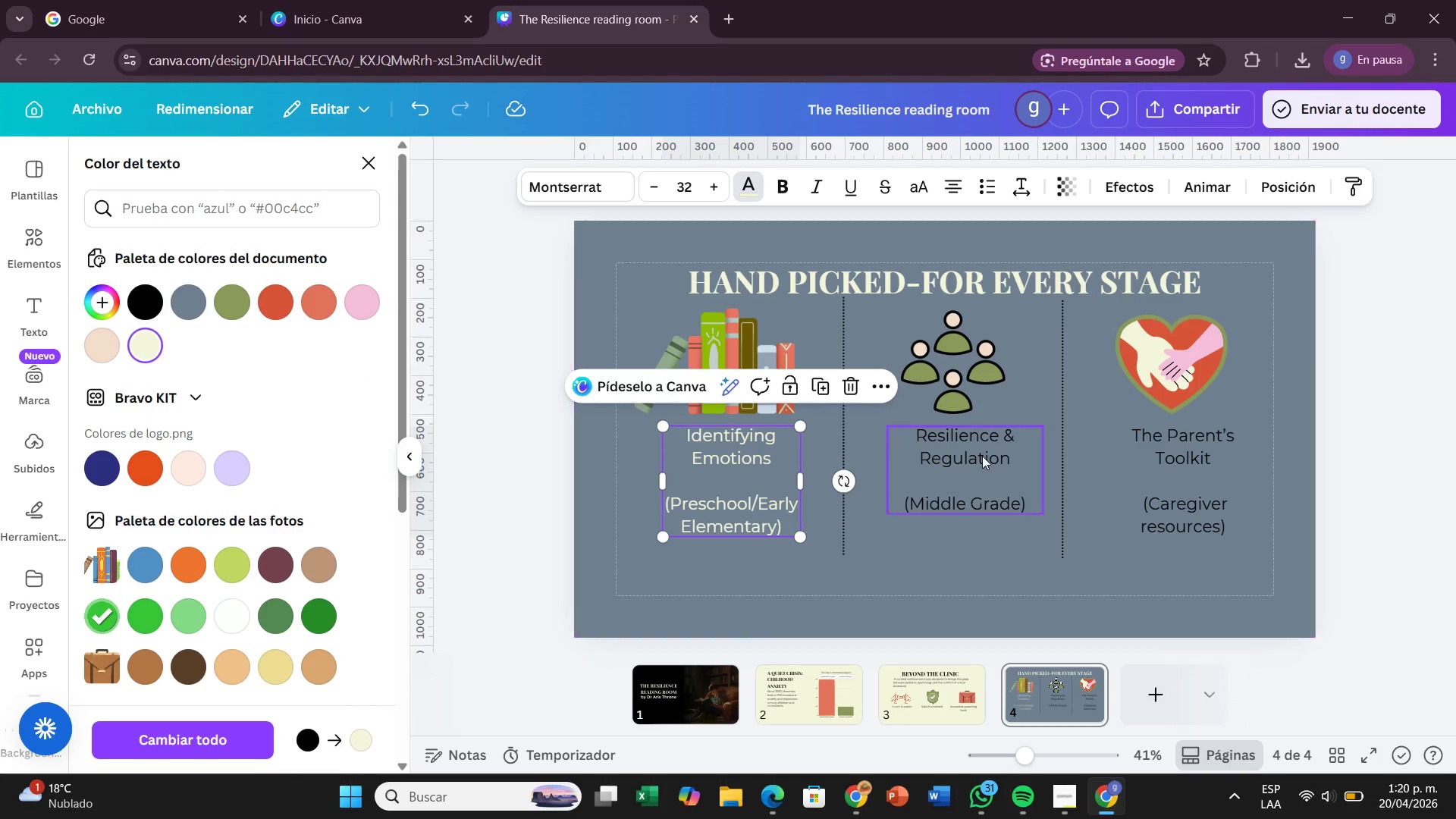 
left_click([982, 456])
 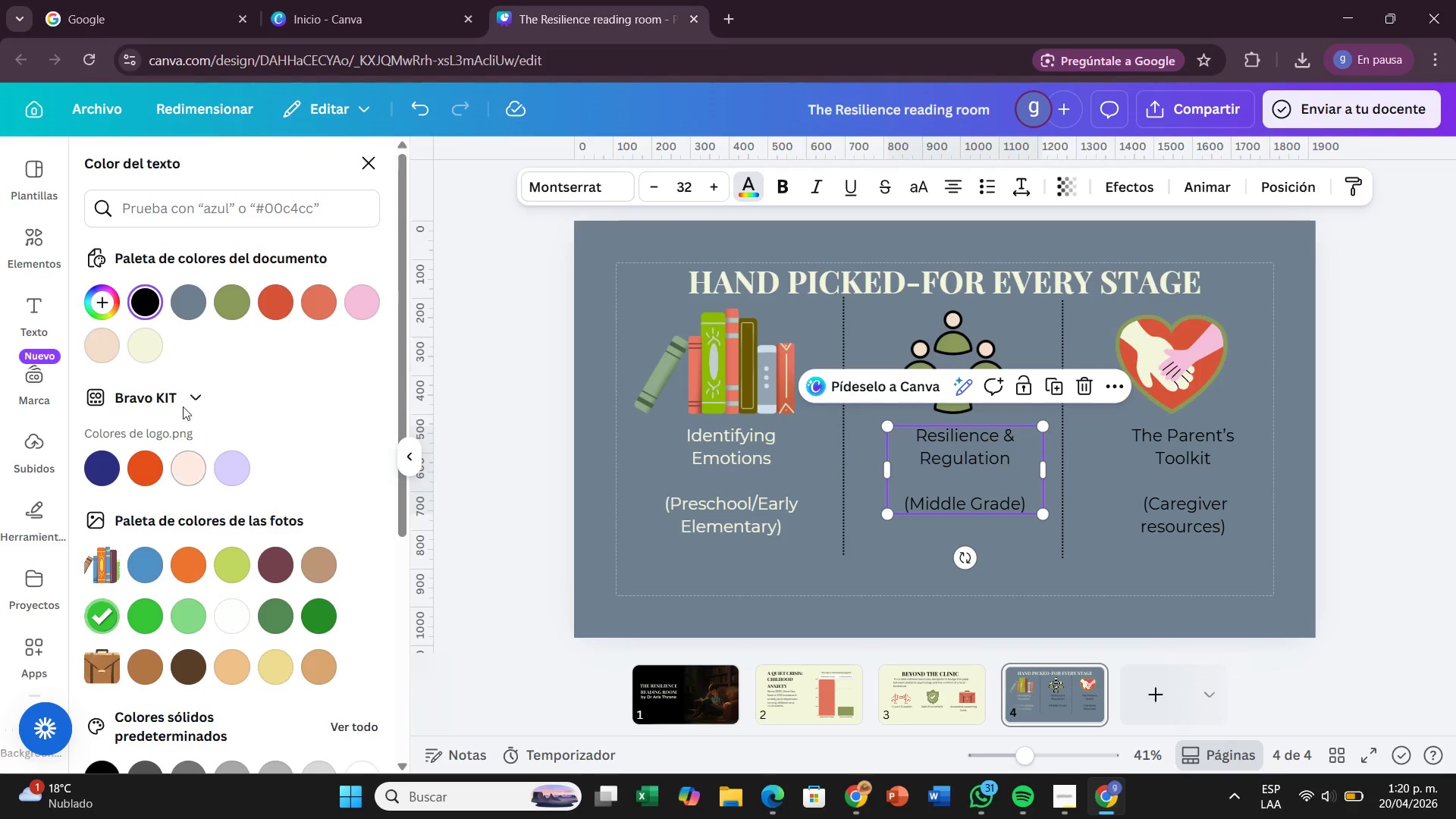 
left_click([140, 350])
 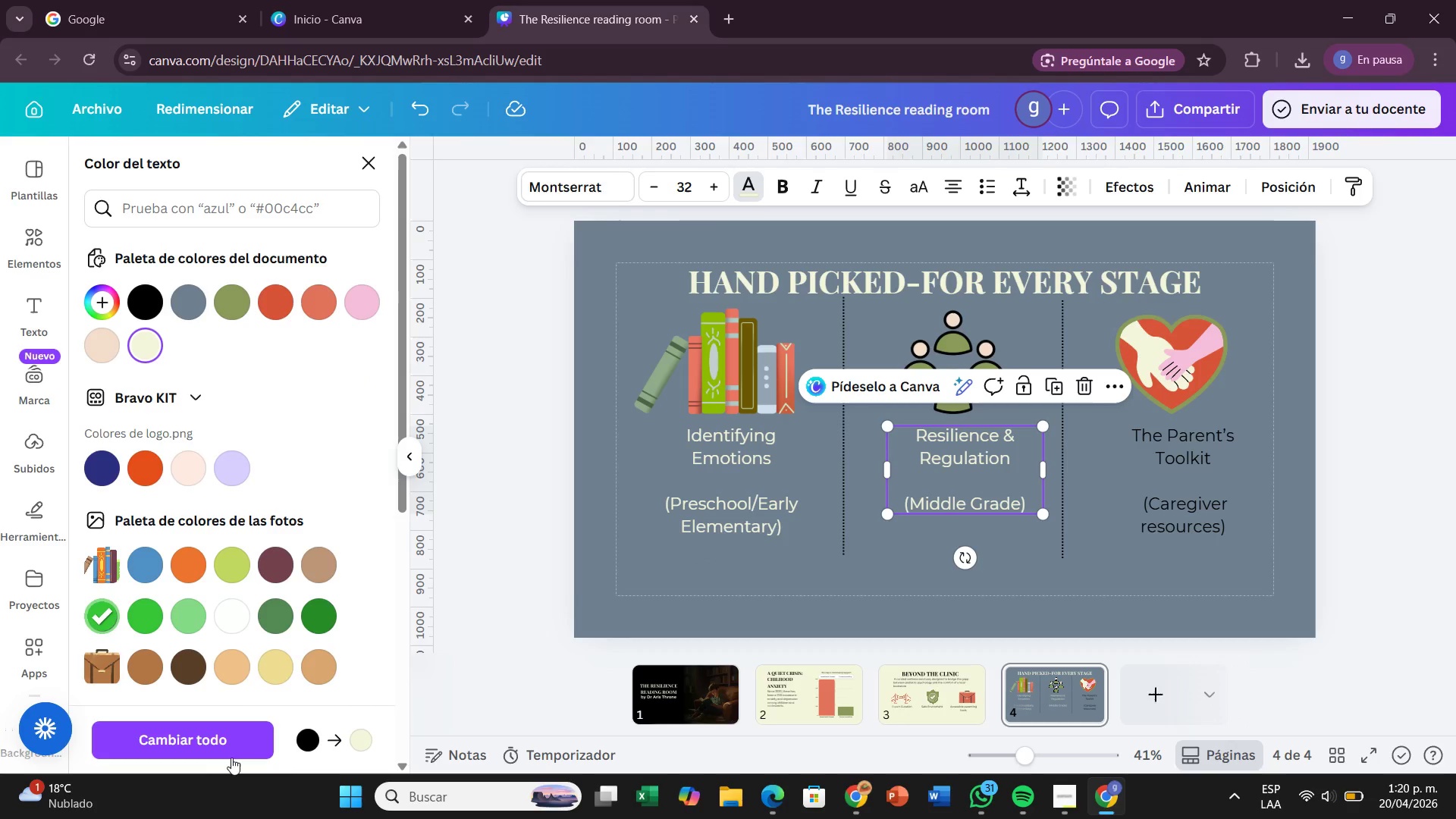 
left_click([231, 755])
 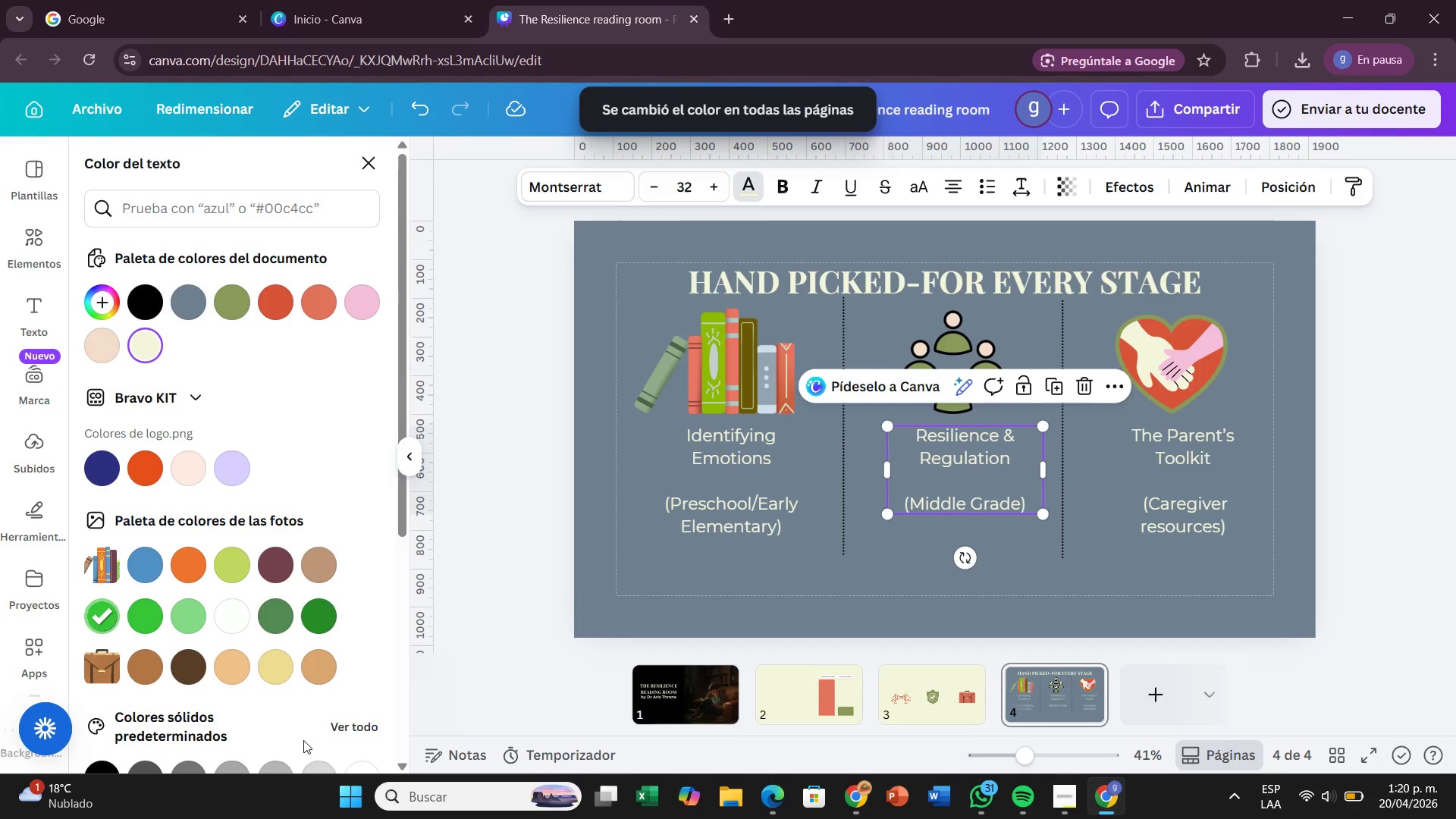 
key(Control+Z)
 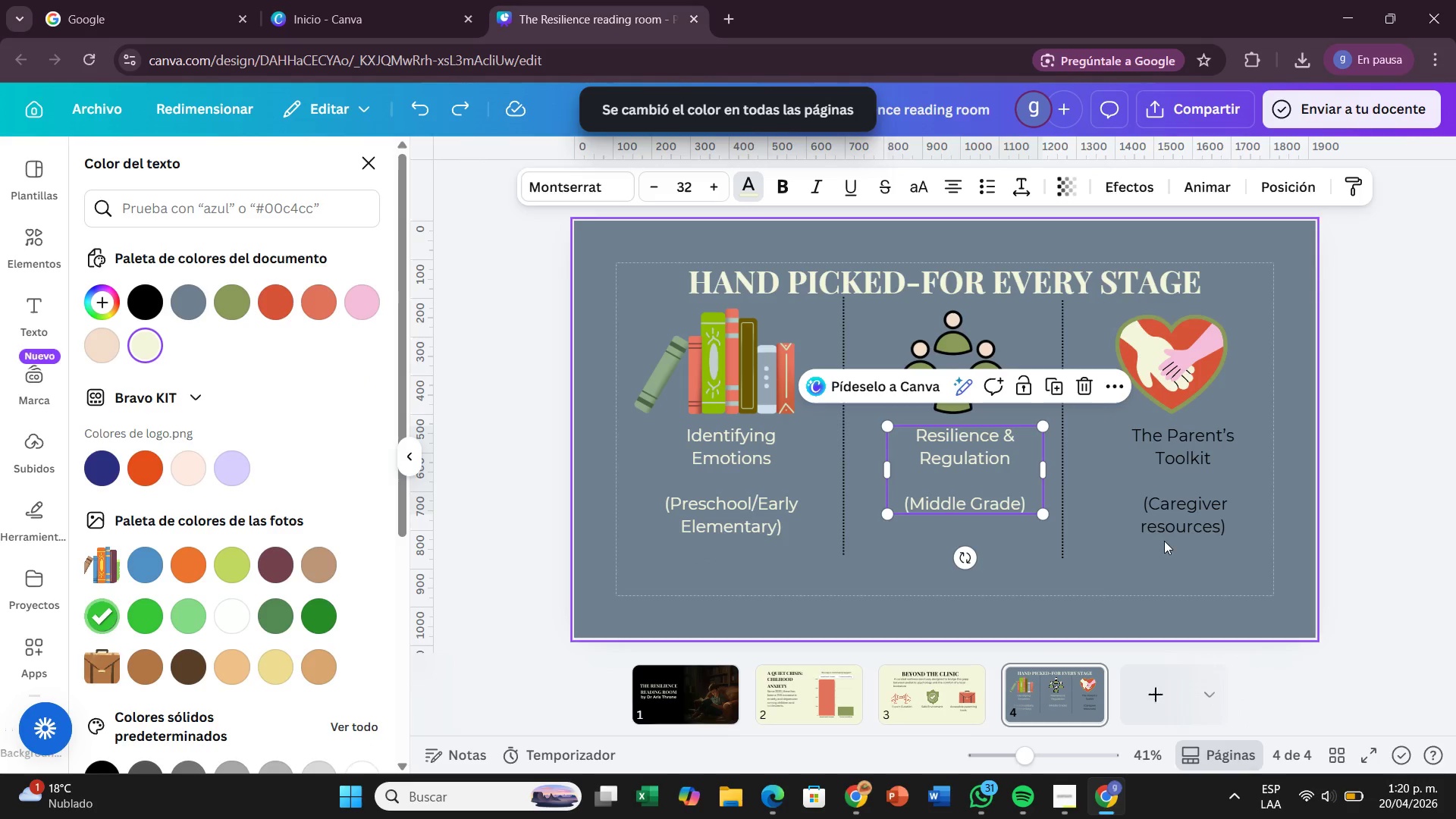 
left_click([1239, 501])
 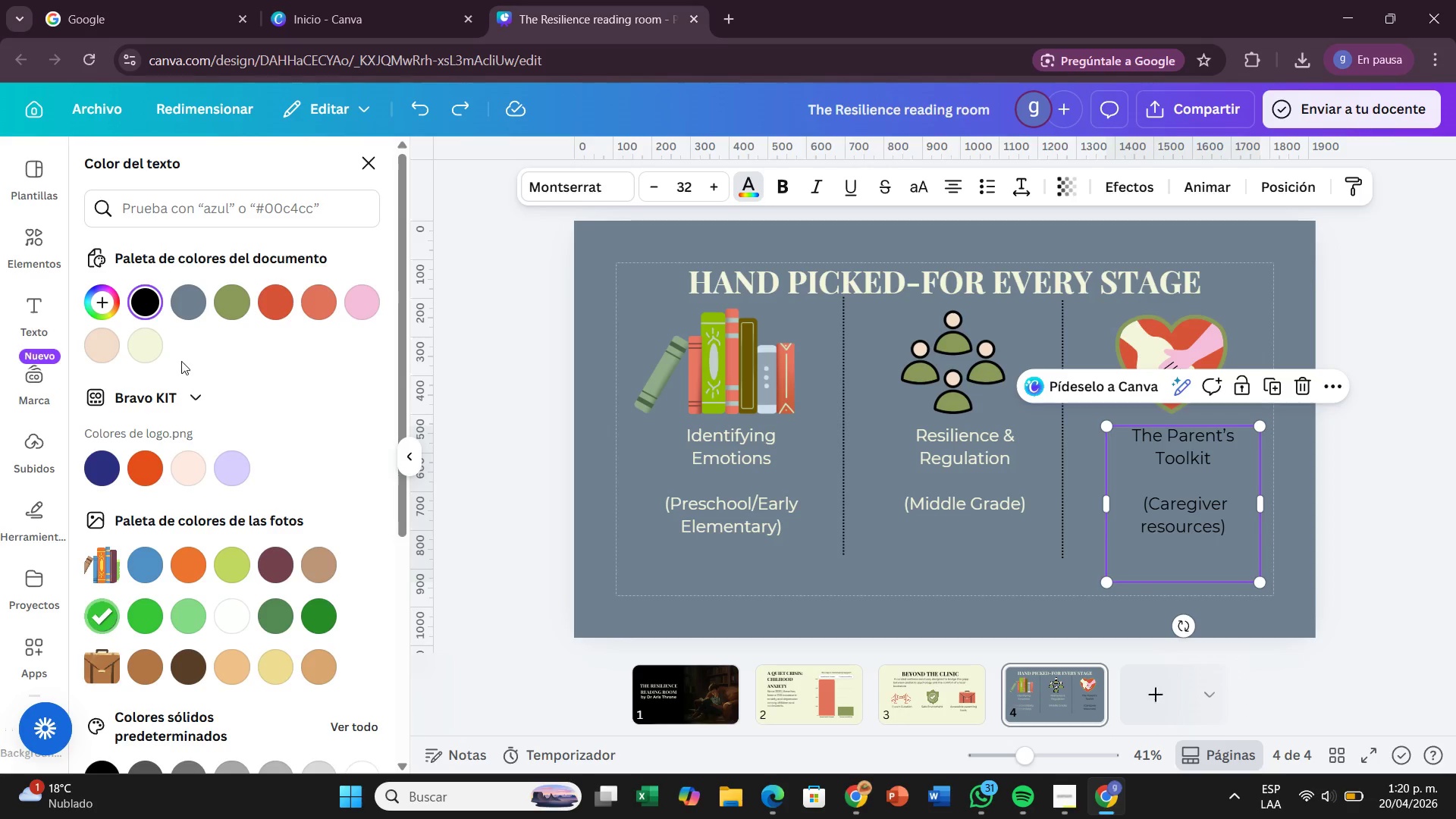 
left_click([150, 356])
 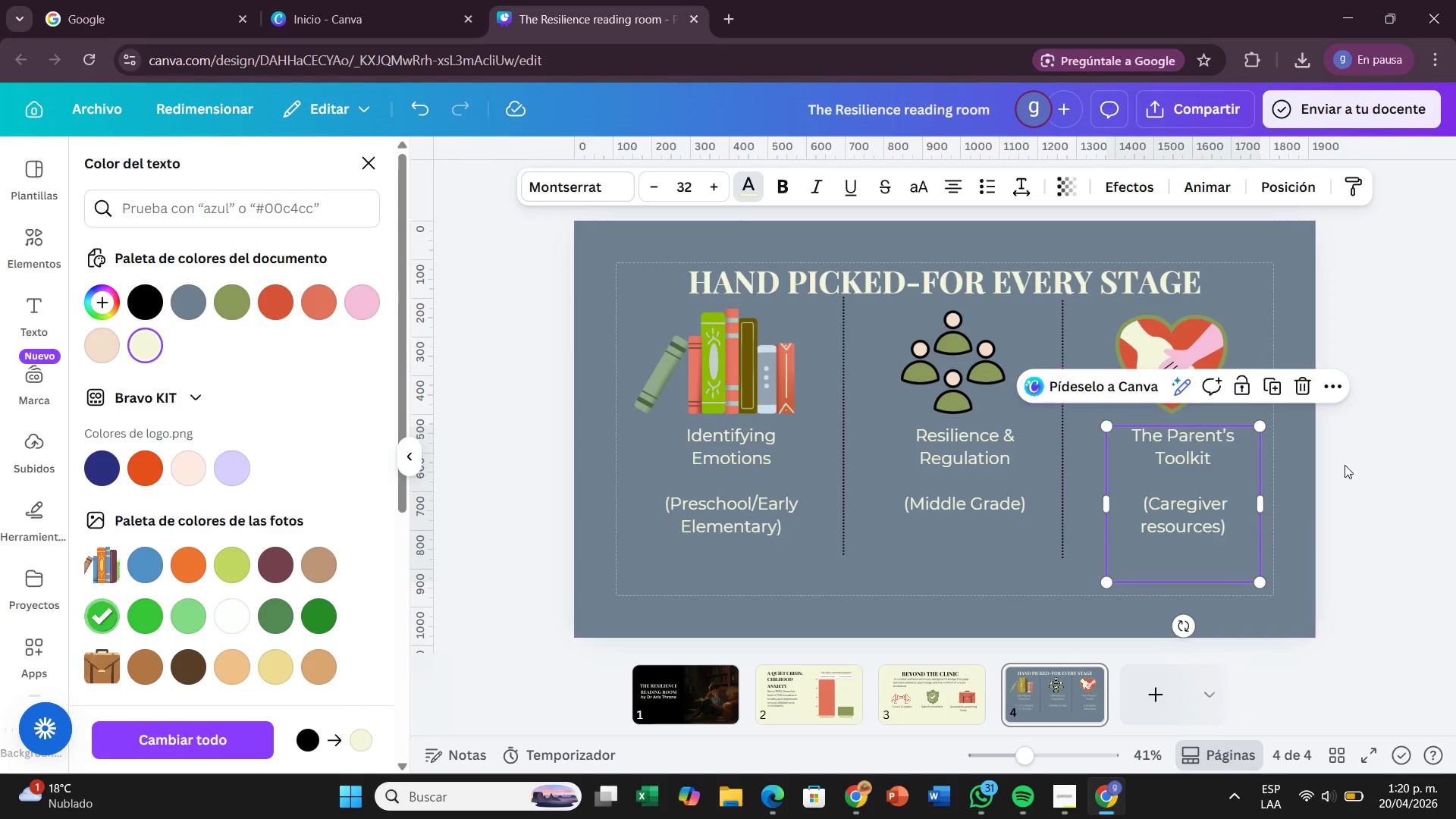 
left_click([1414, 482])
 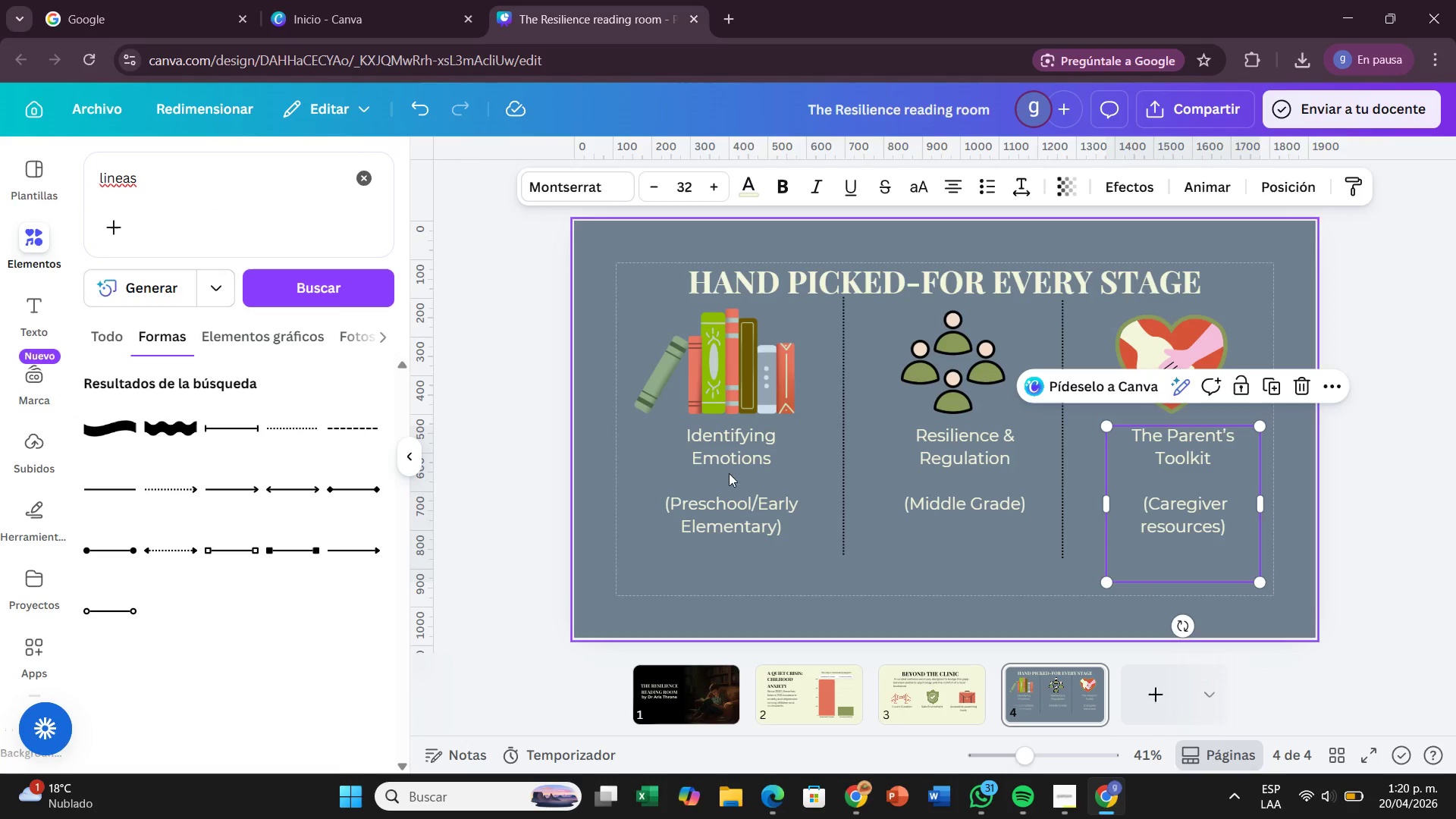 
left_click([679, 473])
 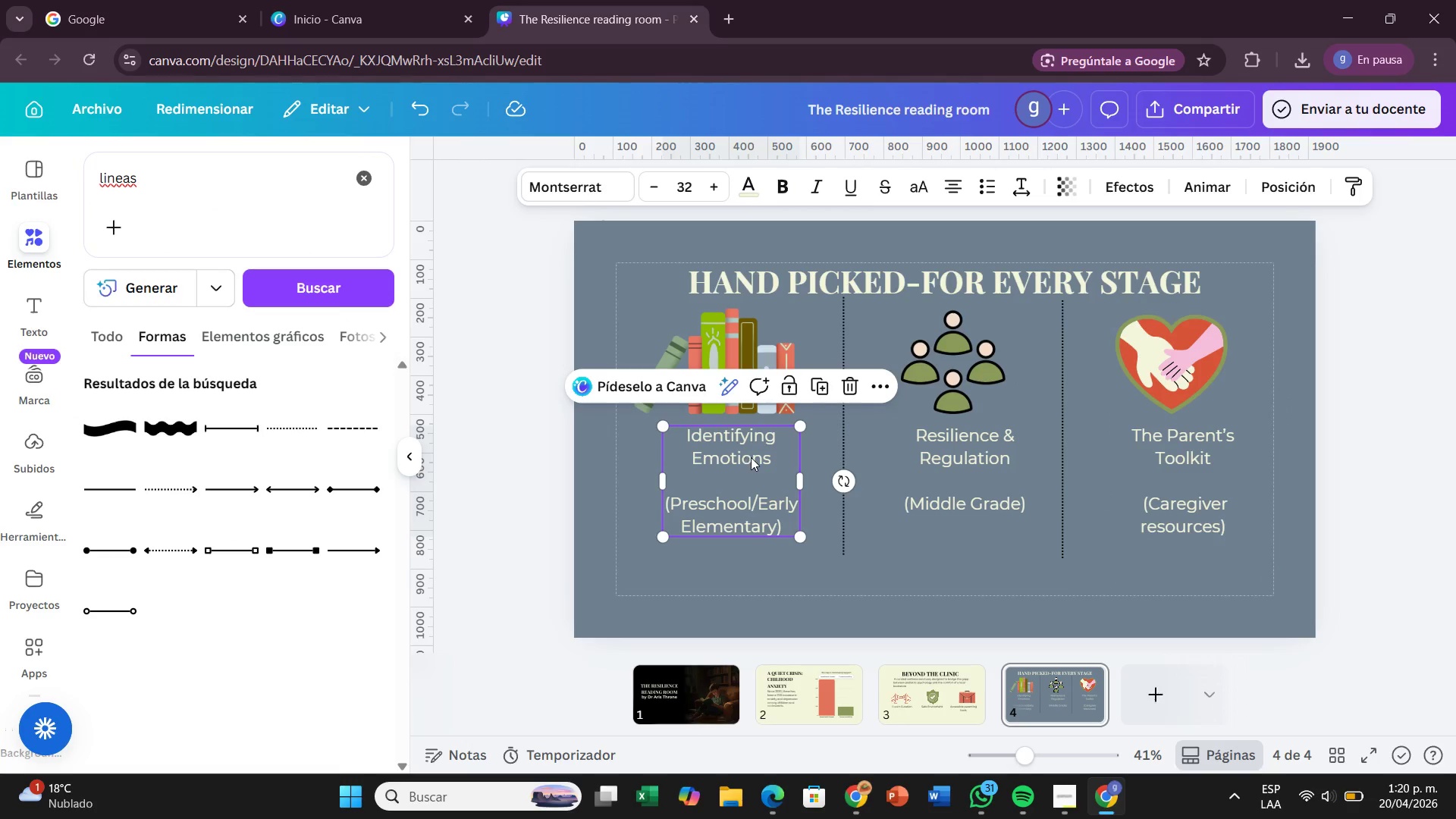 
left_click([755, 457])
 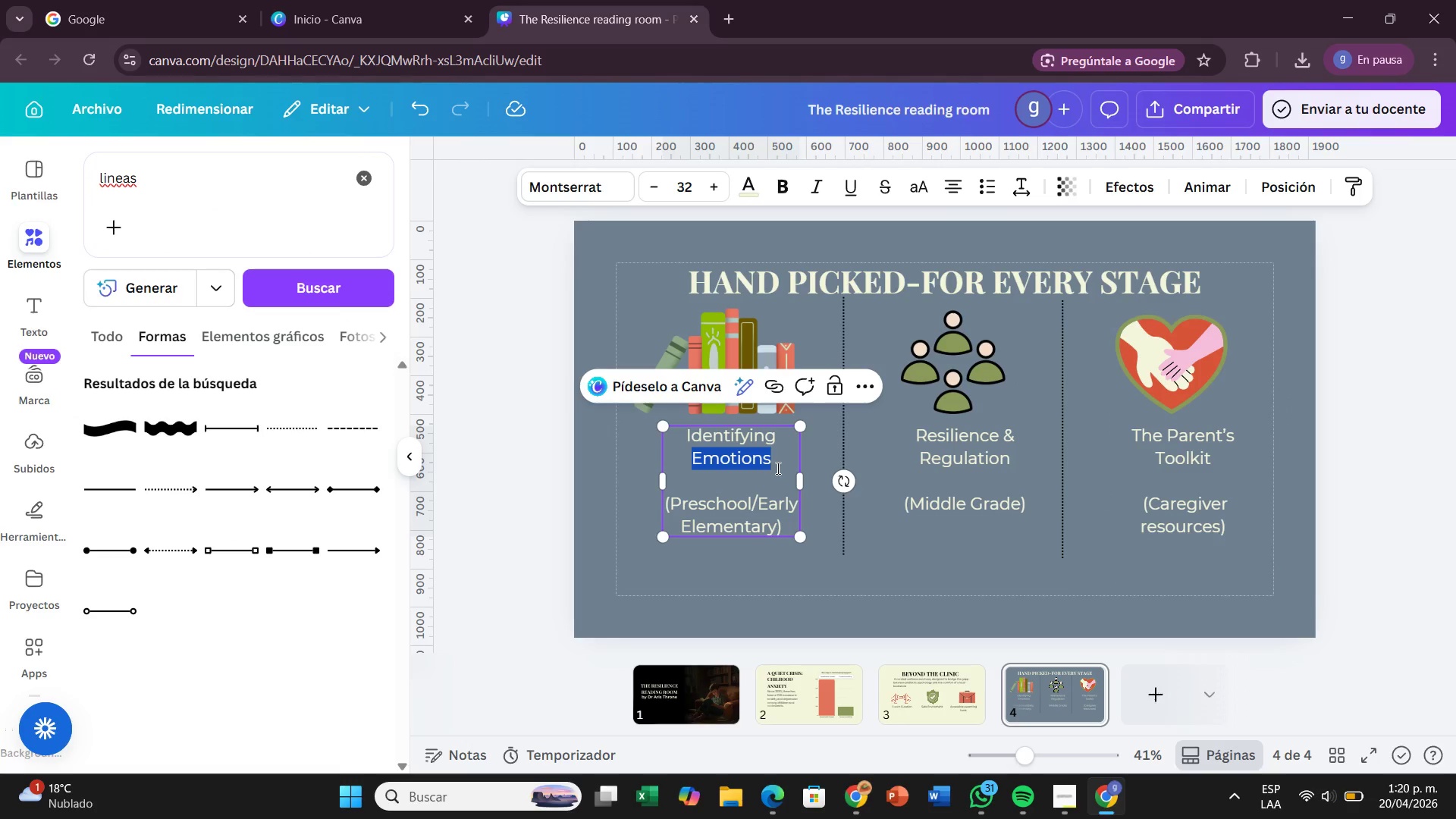 
left_click([778, 468])
 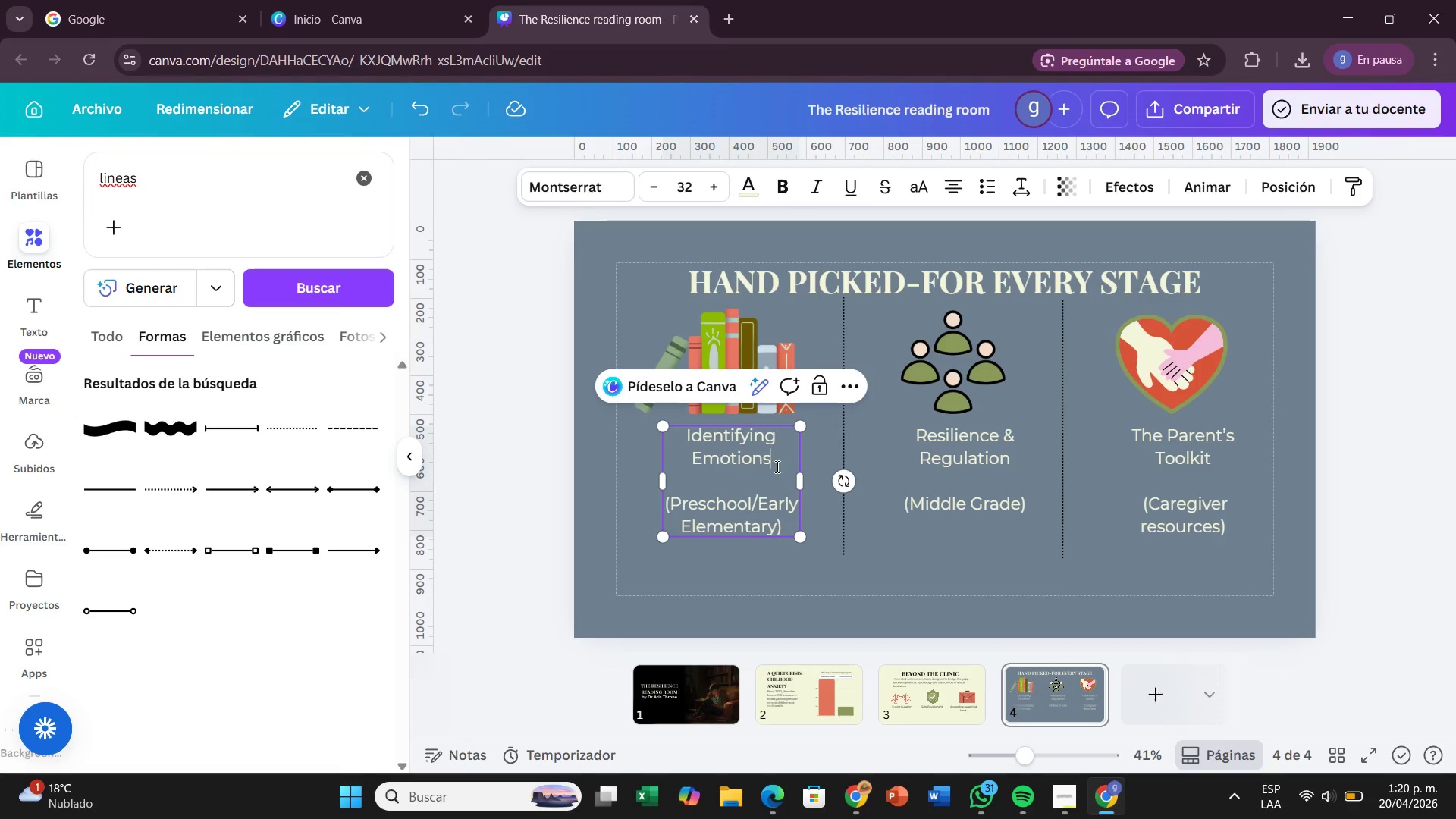 
left_click_drag(start_coordinate=[780, 467], to_coordinate=[684, 438])
 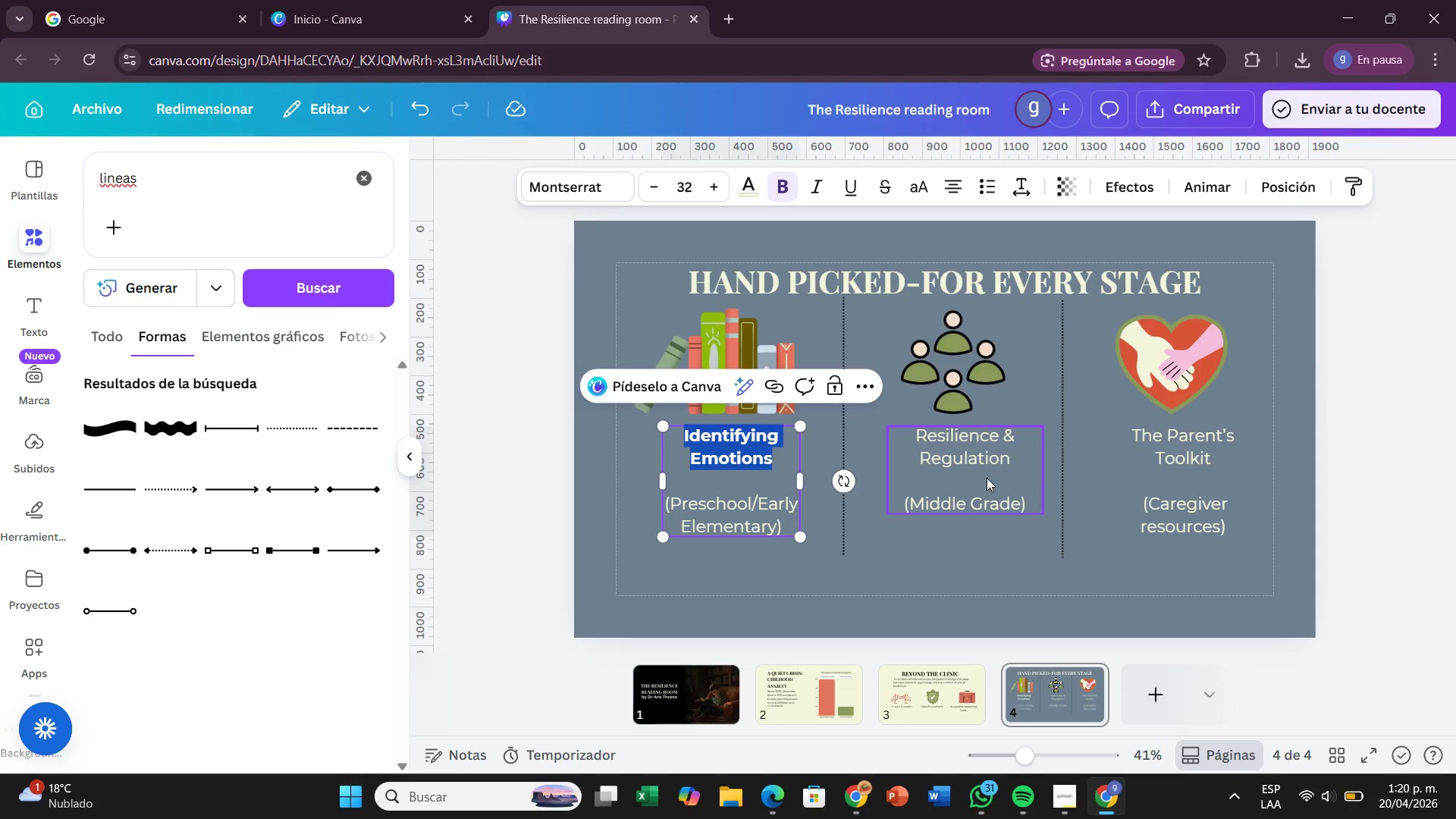 
double_click([991, 478])
 